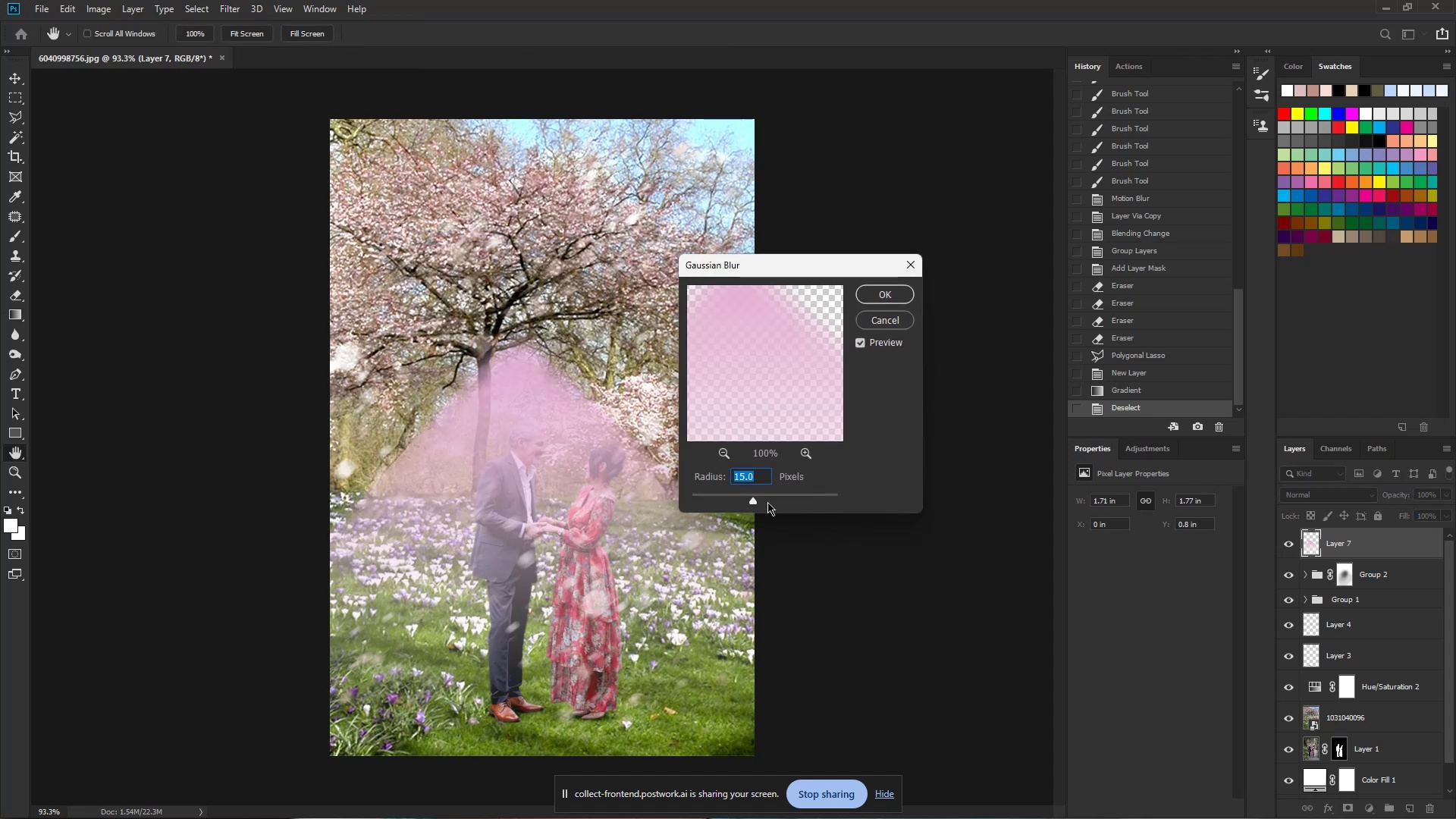 
left_click([890, 305])
 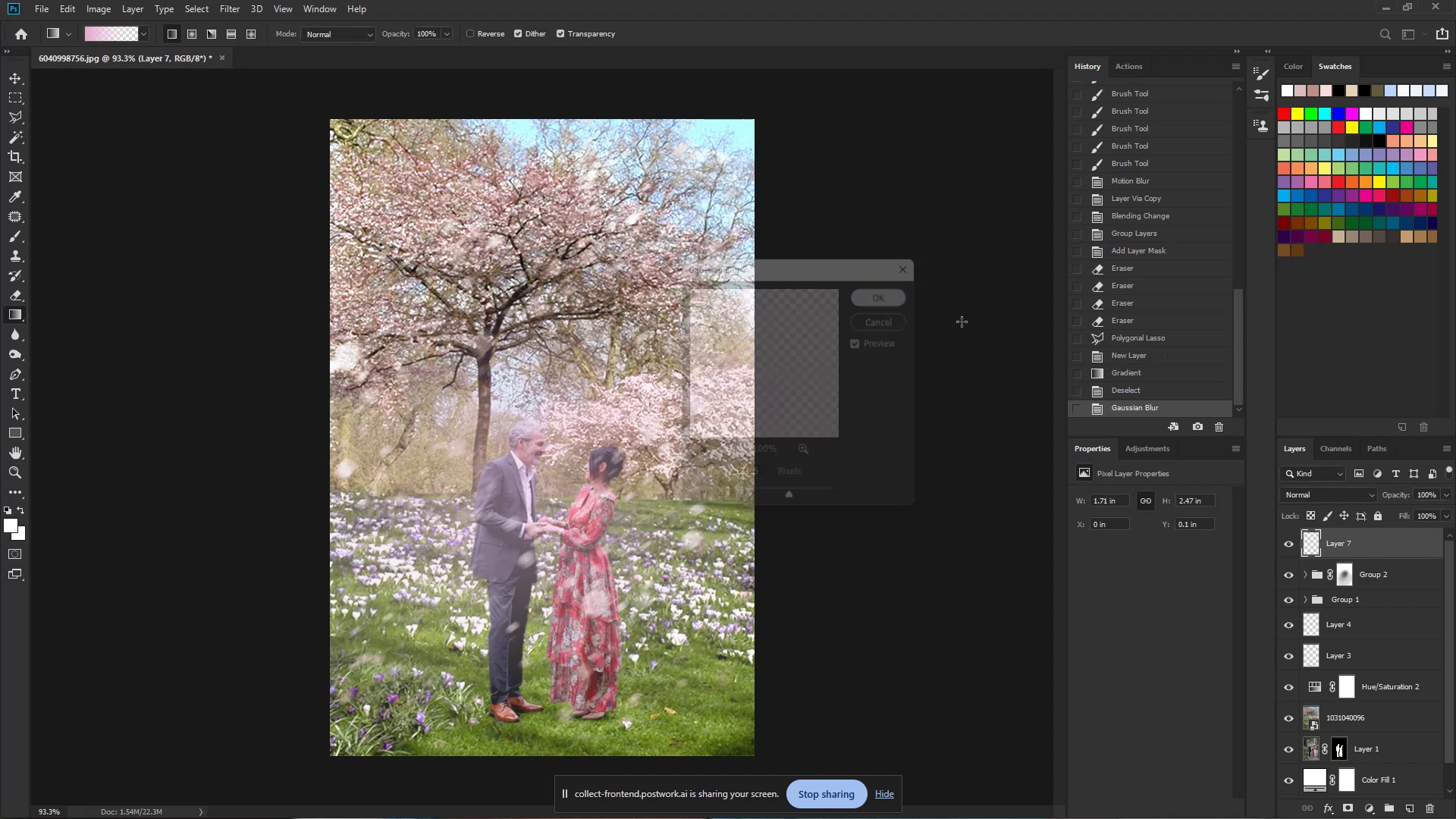 
key(Control+T)
 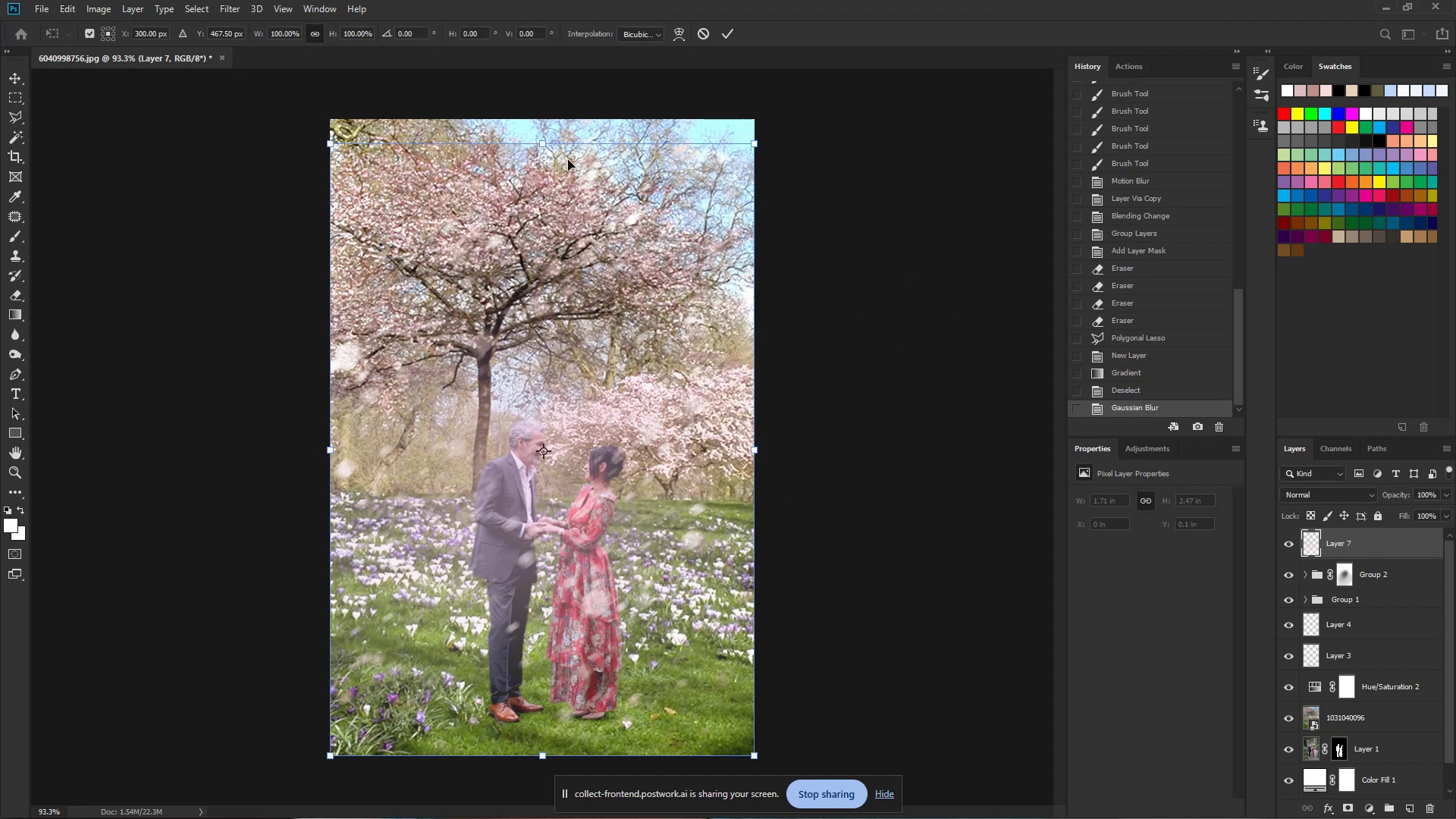 
key(Control+Shift+ShiftLeft)
 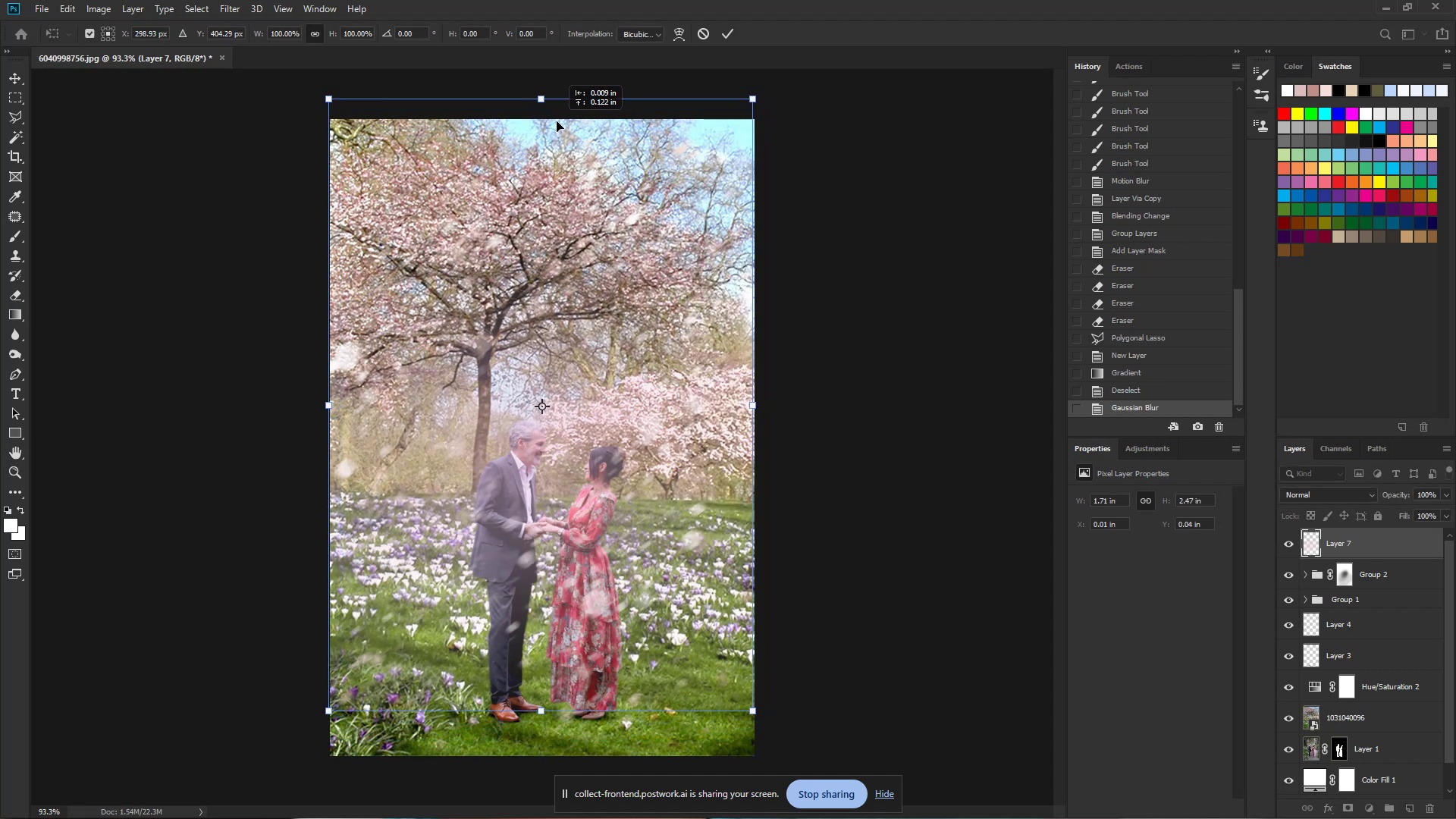 
key(NumpadEnter)
 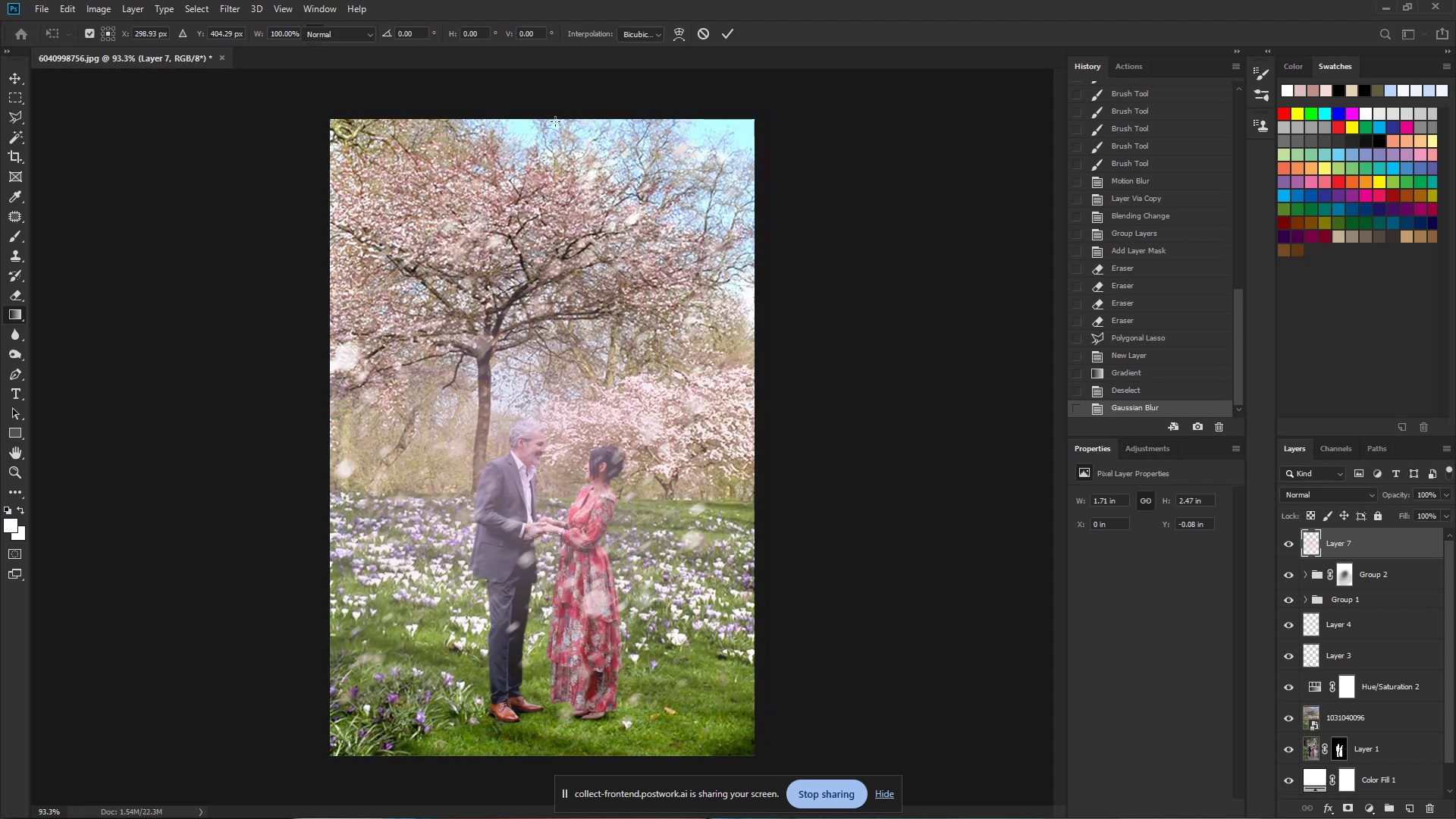 
key(E)
 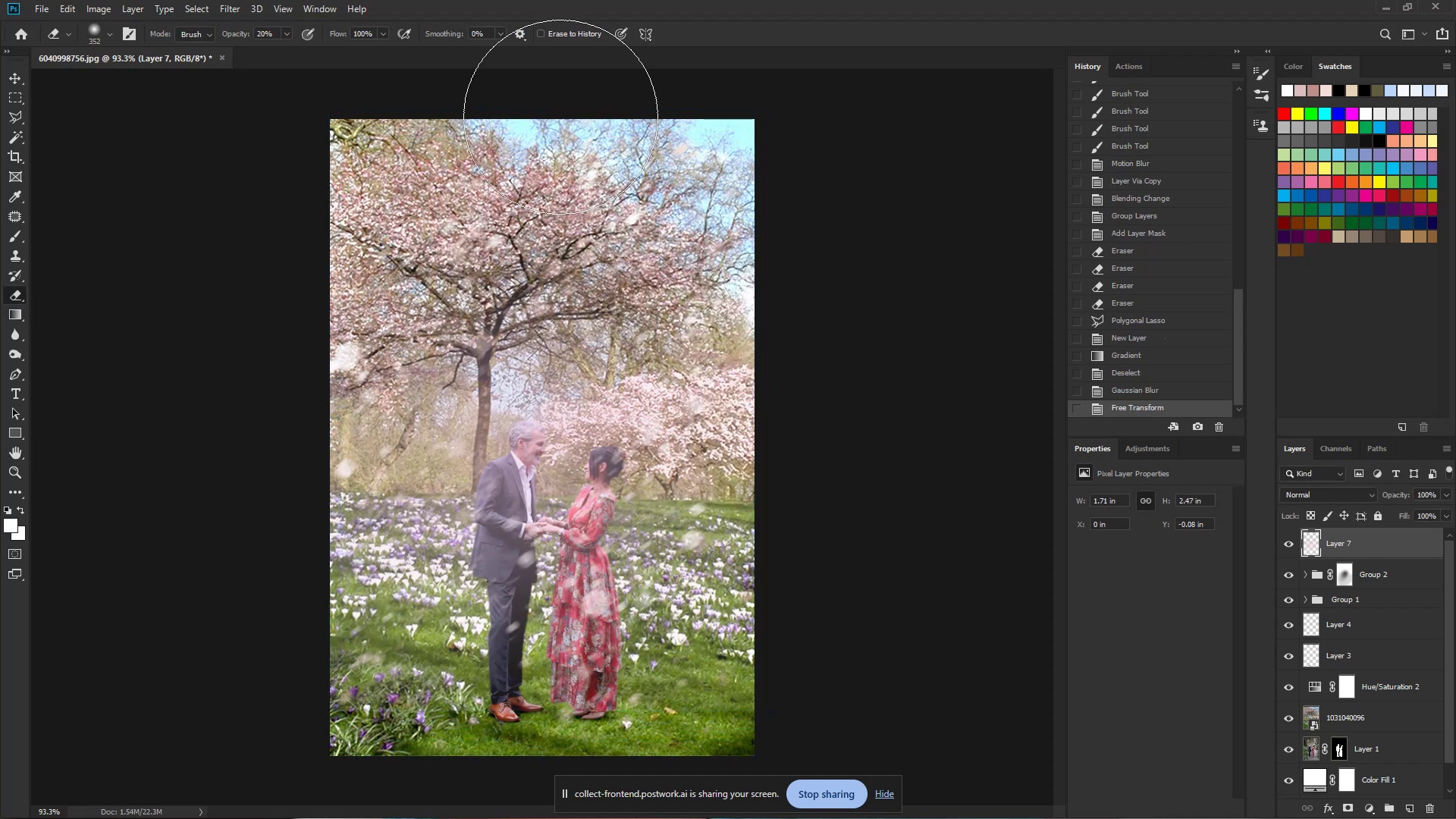 
hold_key(key=AltLeft, duration=0.62)
 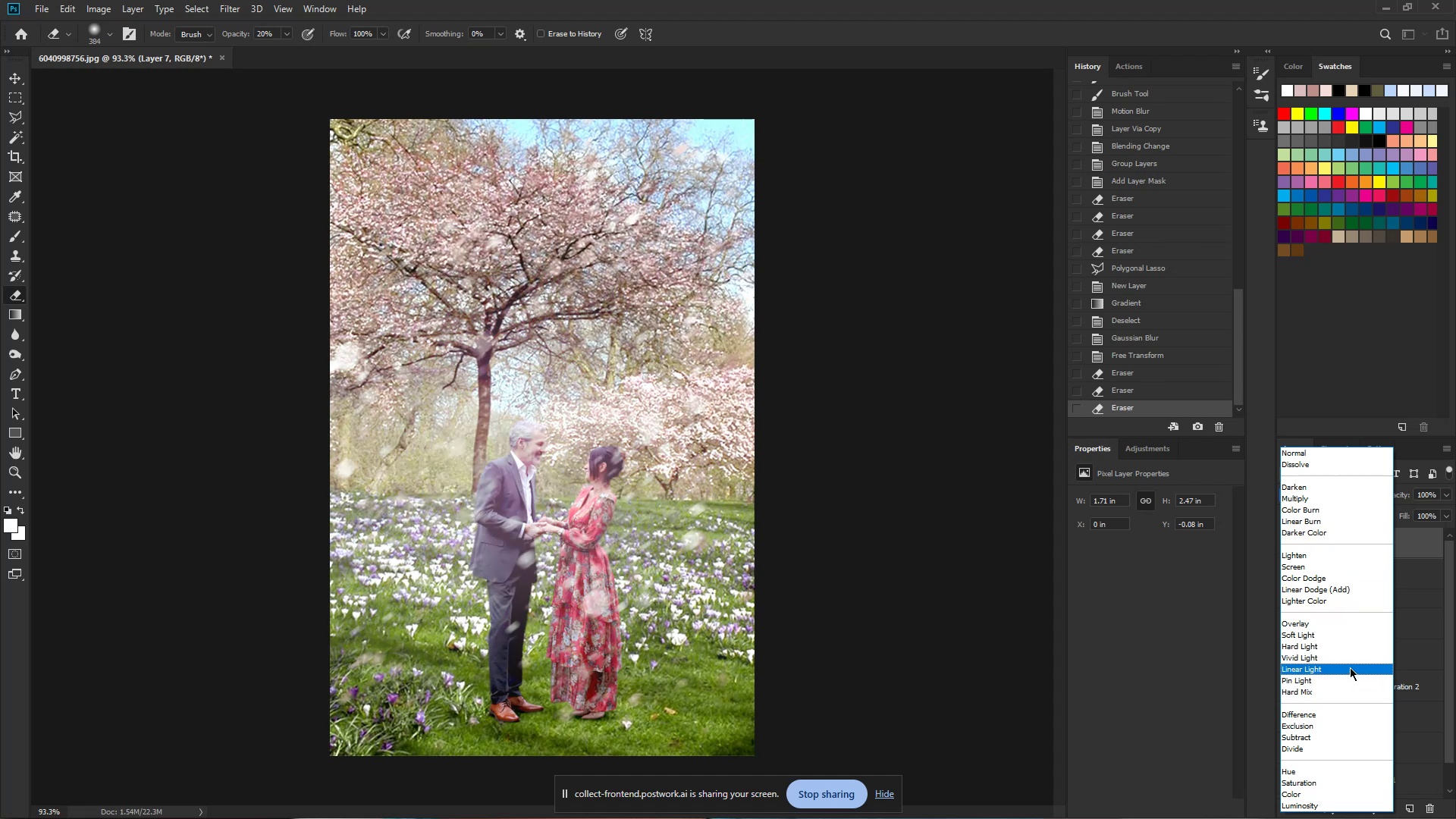 
wait(30.65)
 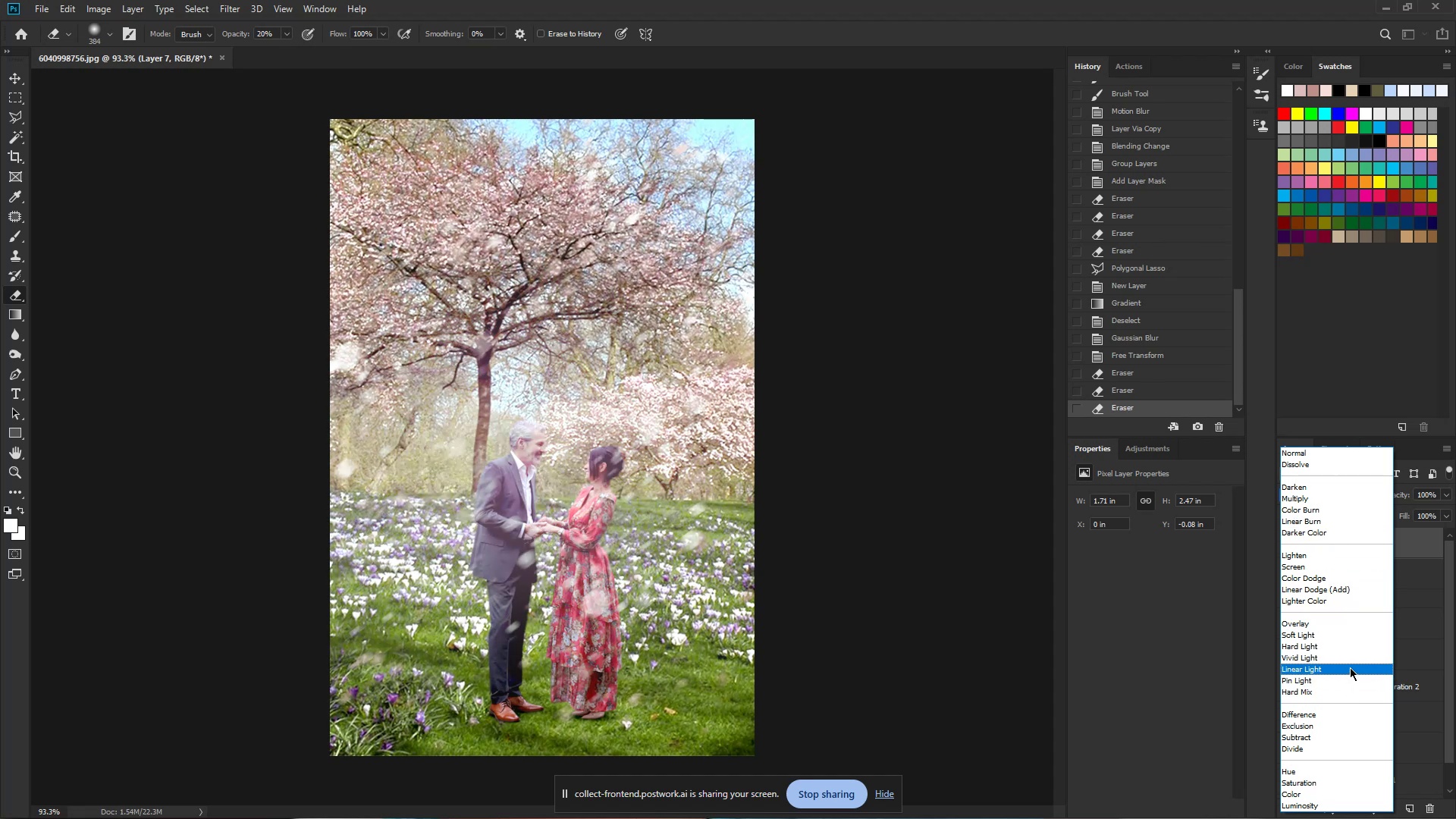 
left_click([1337, 599])
 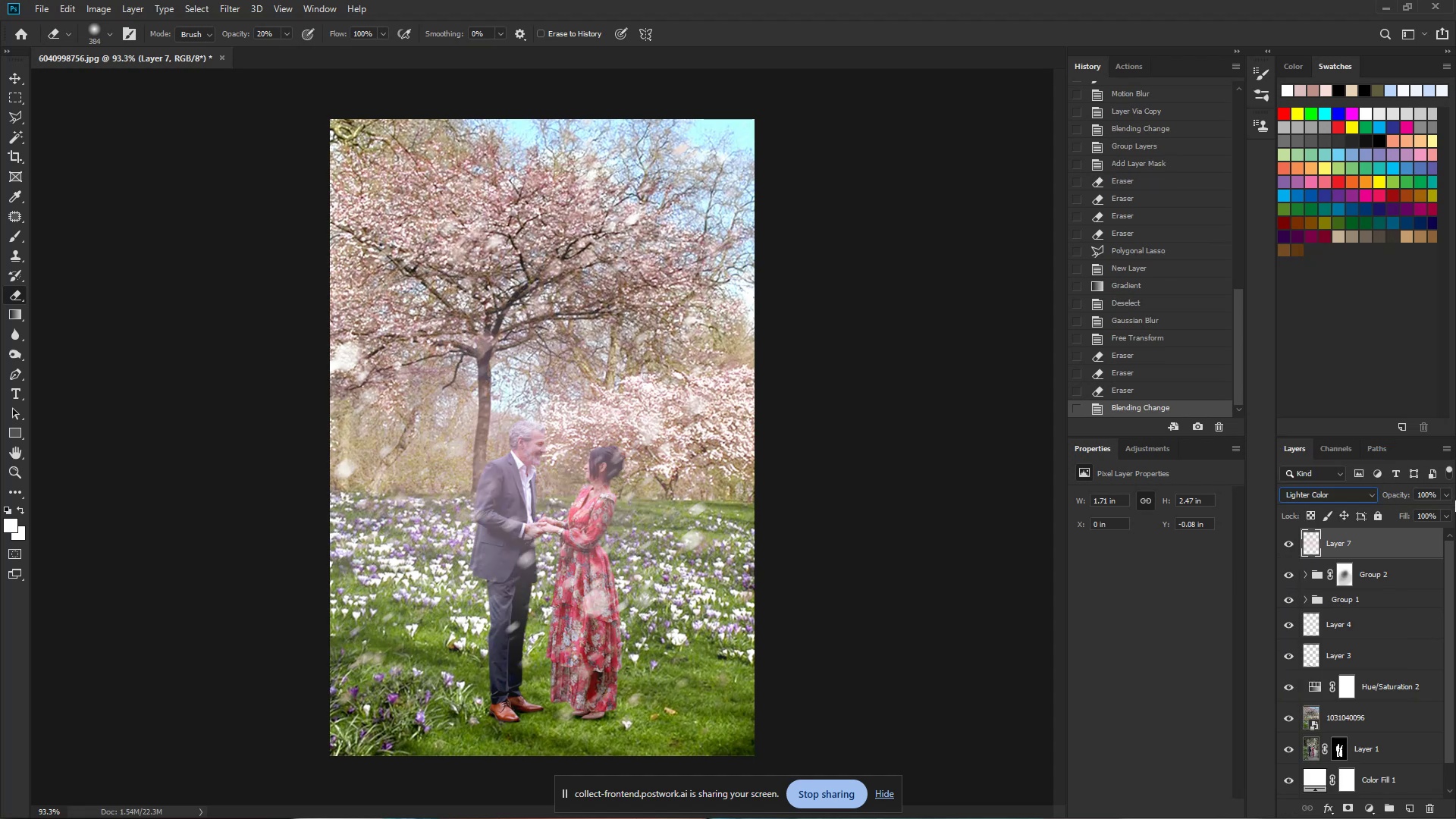 
left_click([1447, 495])
 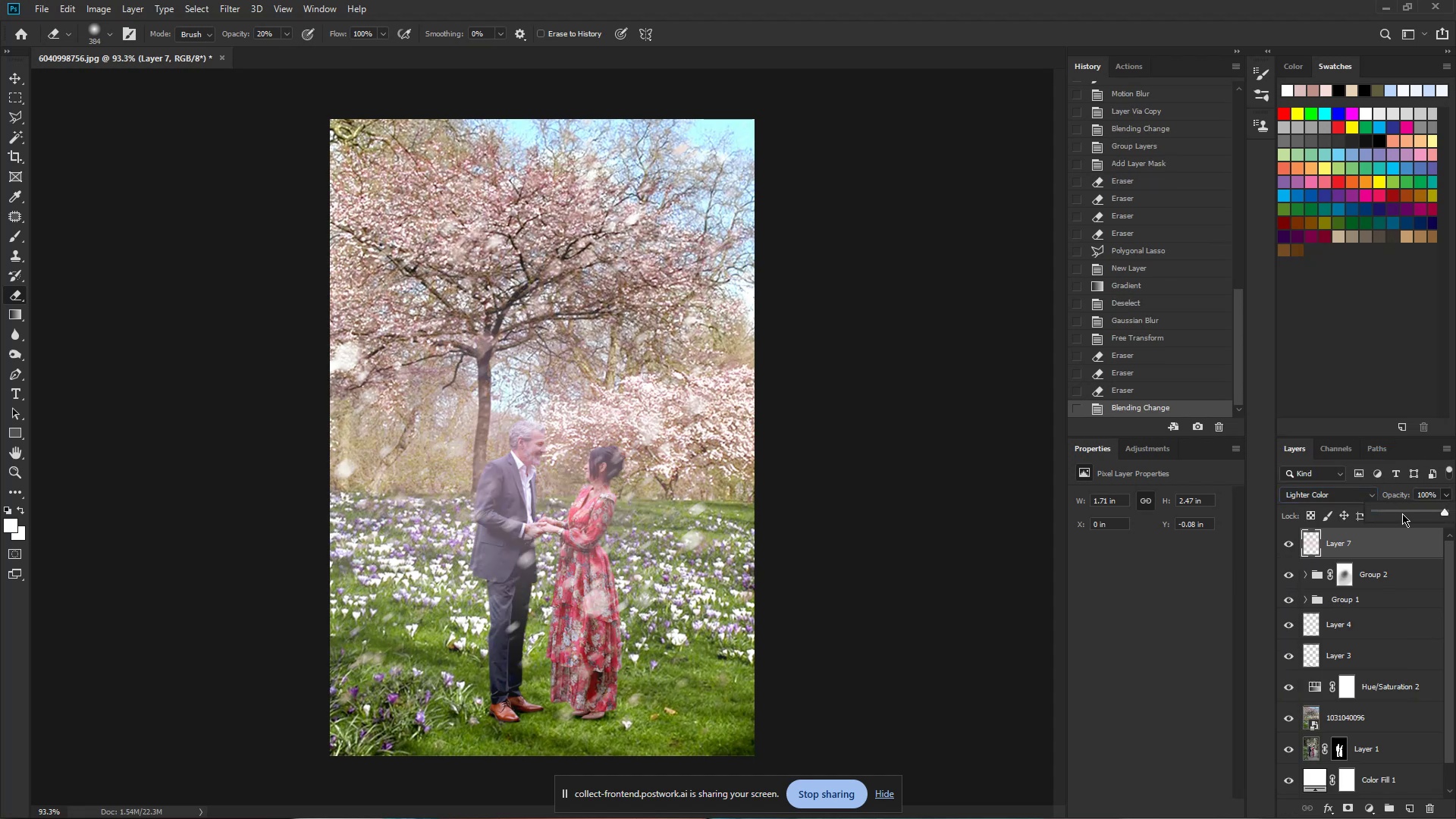 
left_click([1408, 513])
 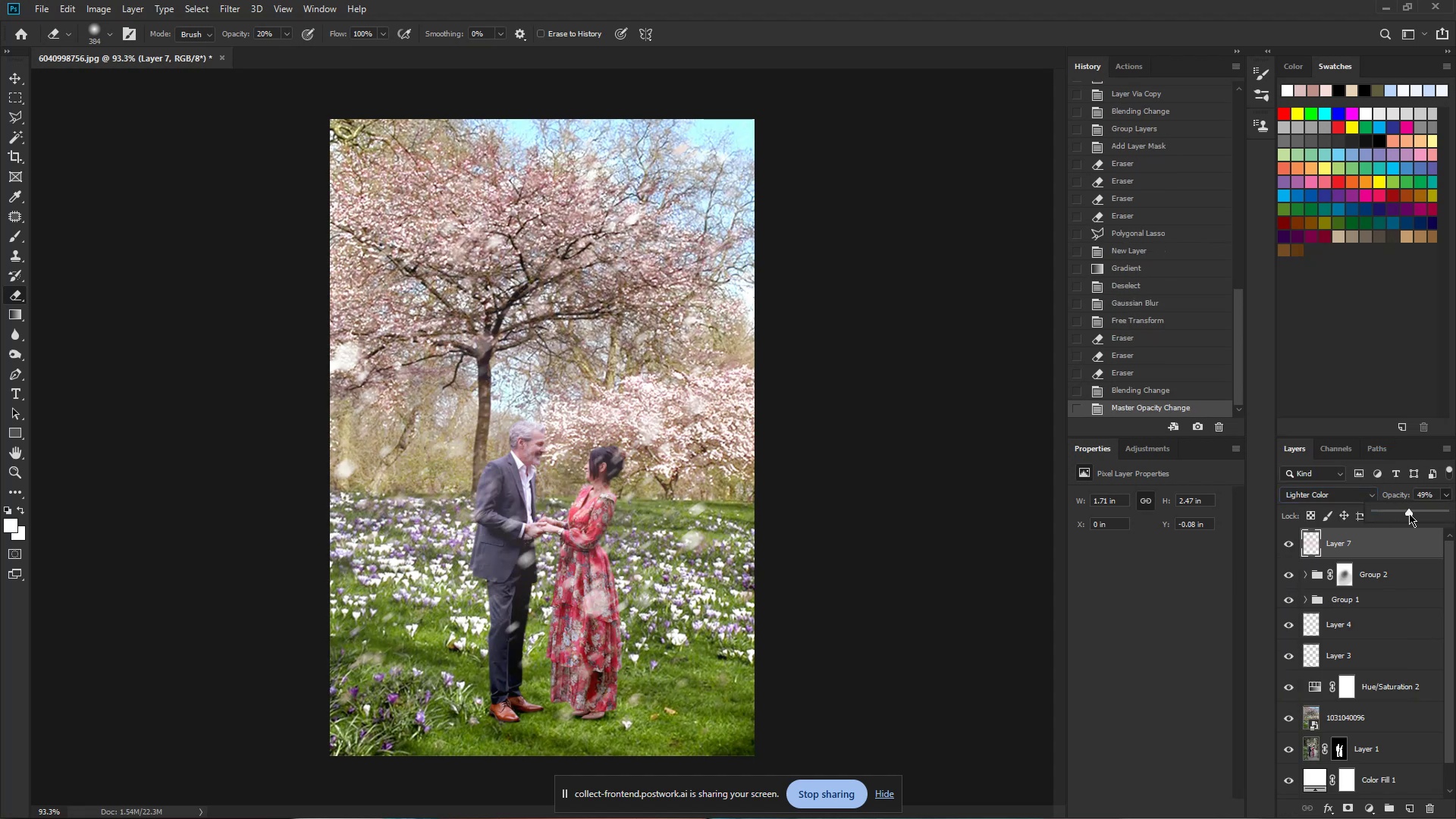 
left_click([1409, 513])
 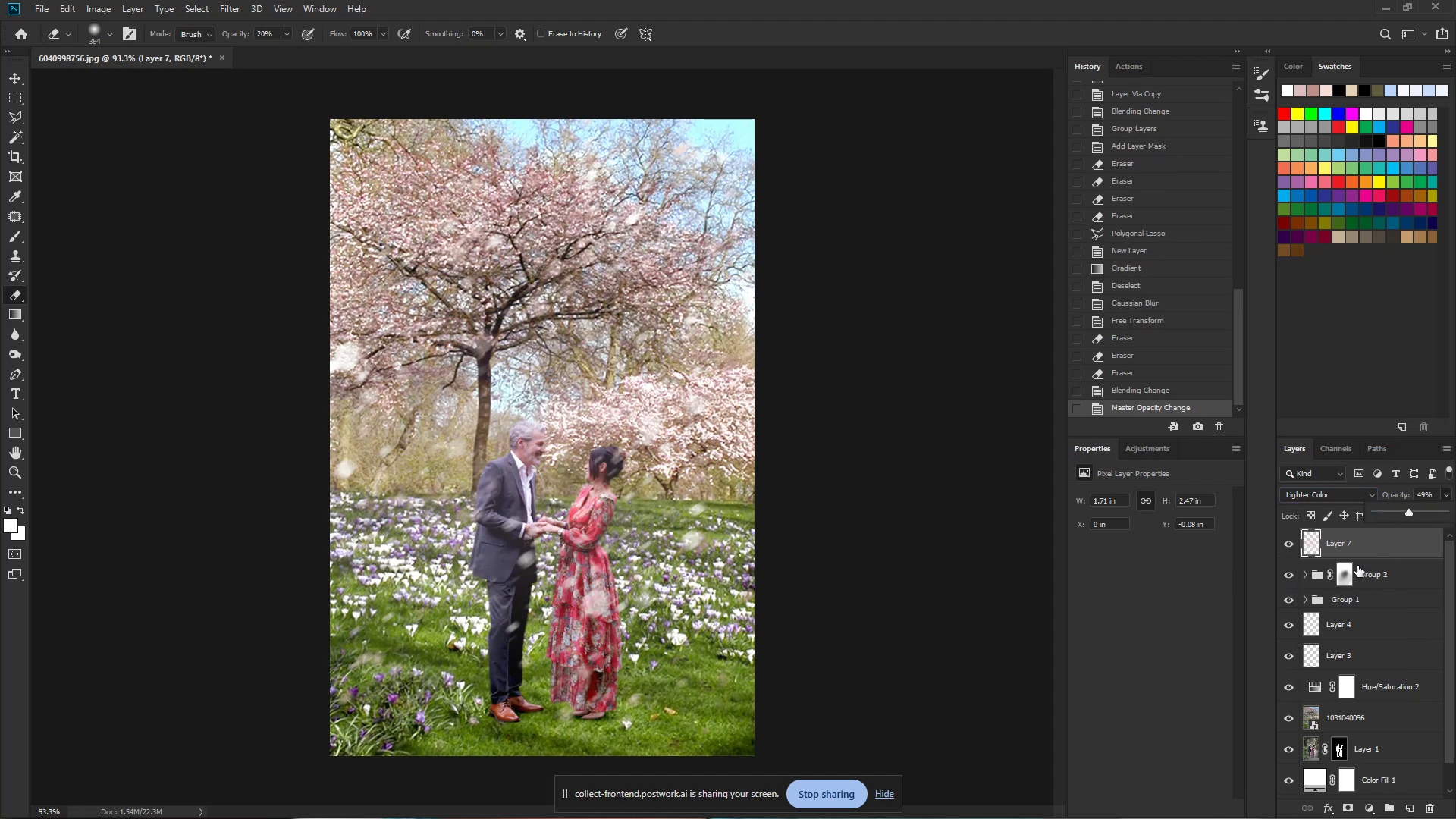 
left_click([1357, 553])
 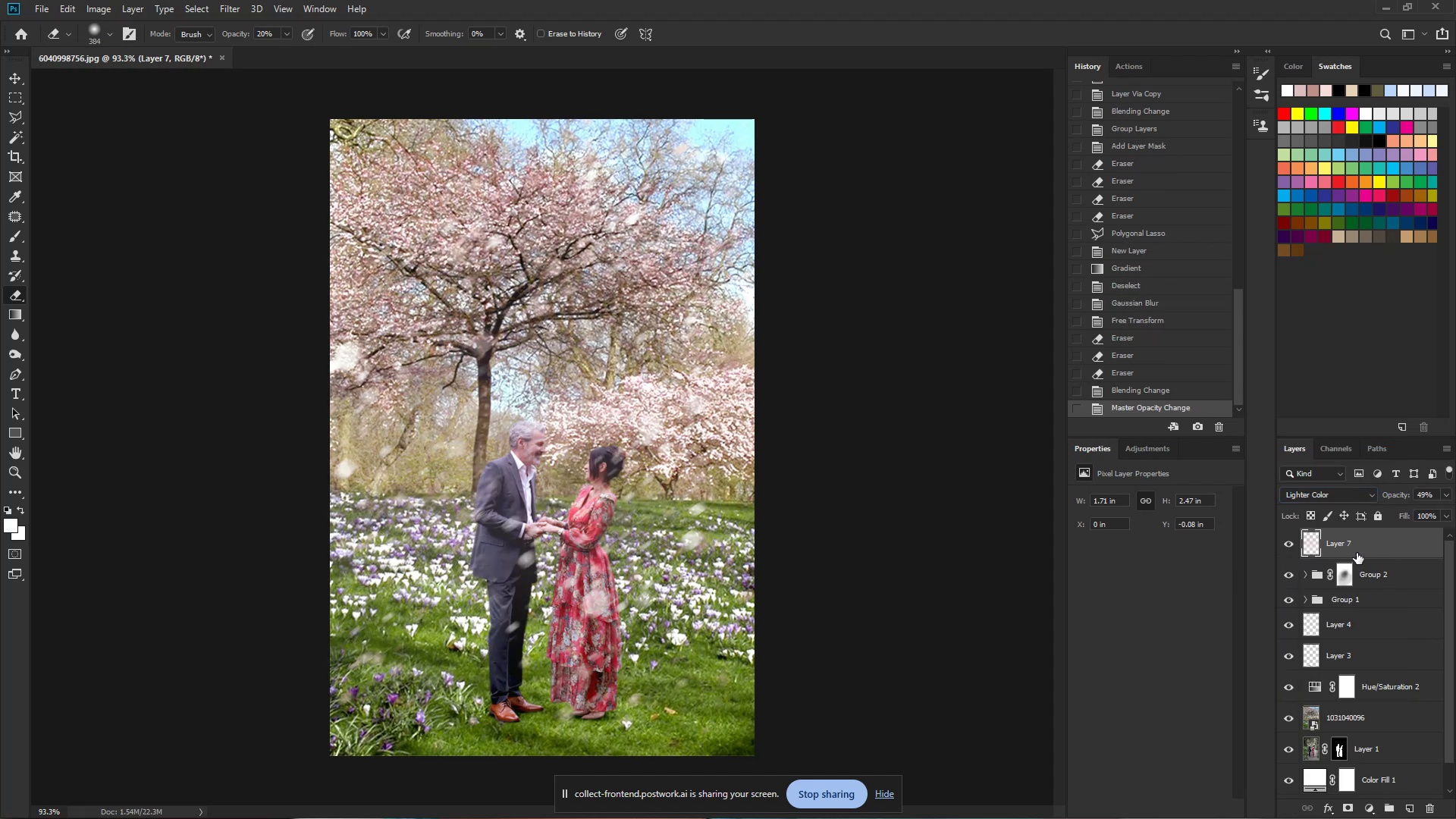 
key(Control+J)
 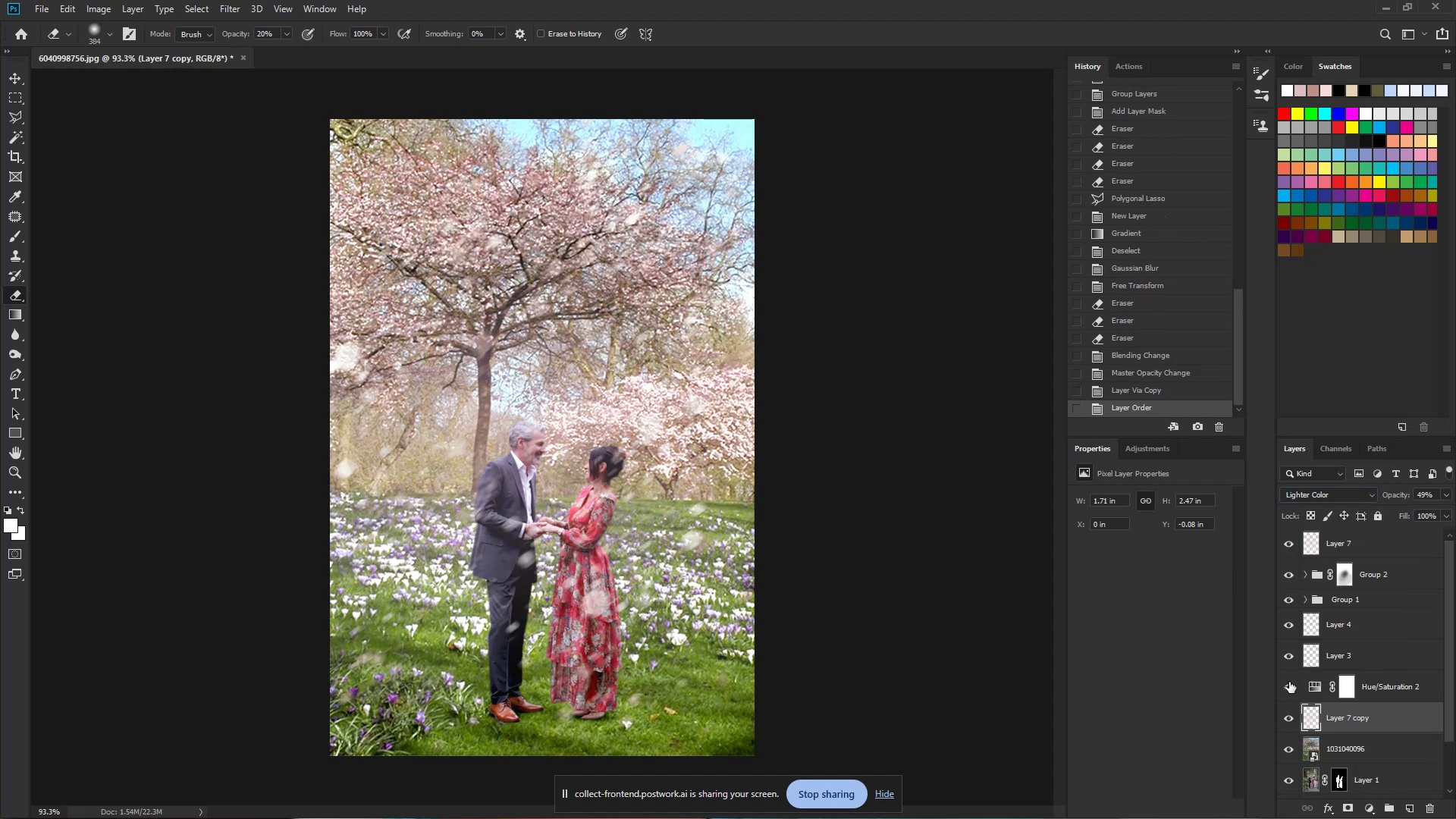 
wait(5.05)
 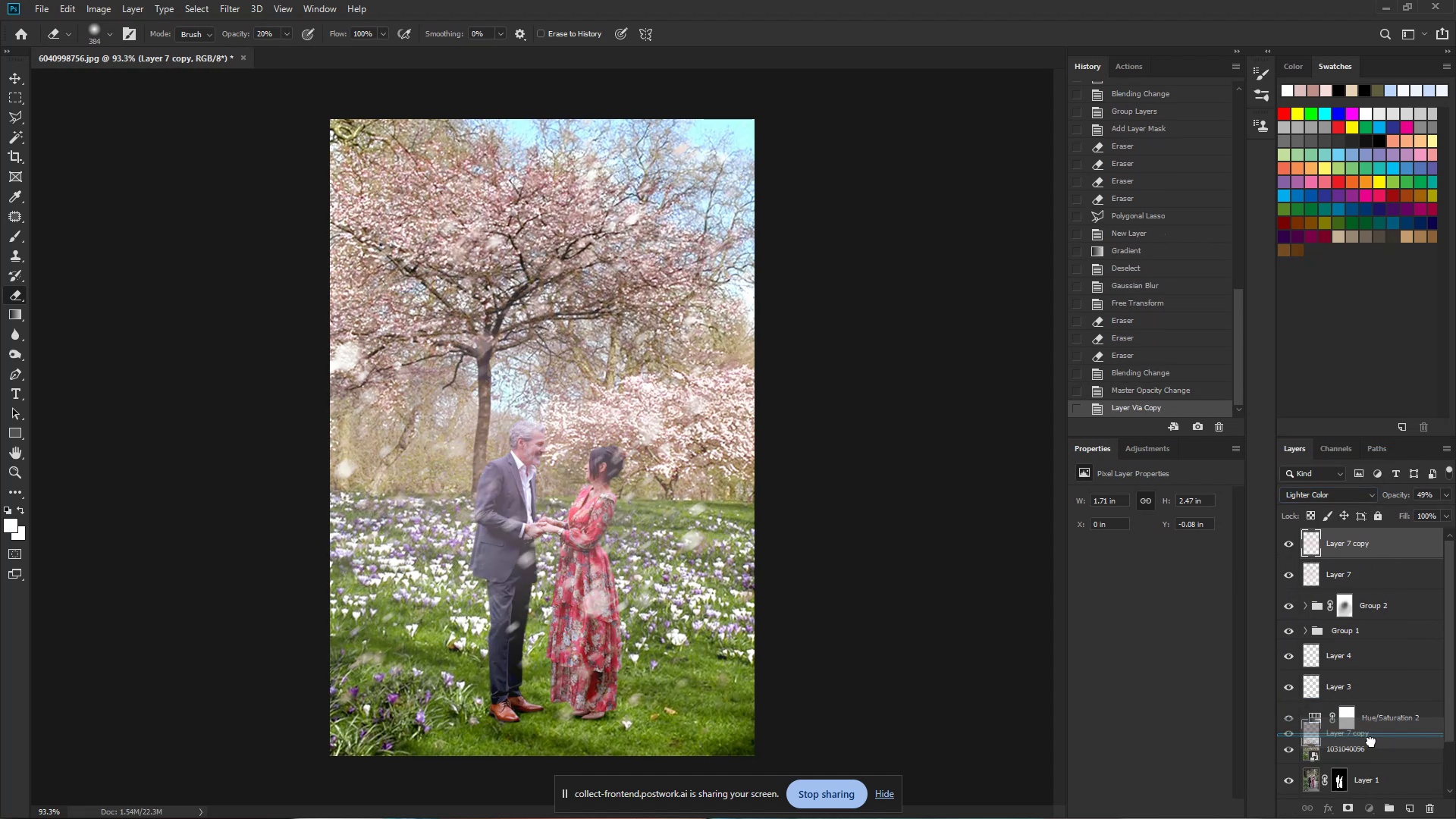 
left_click([1341, 497])
 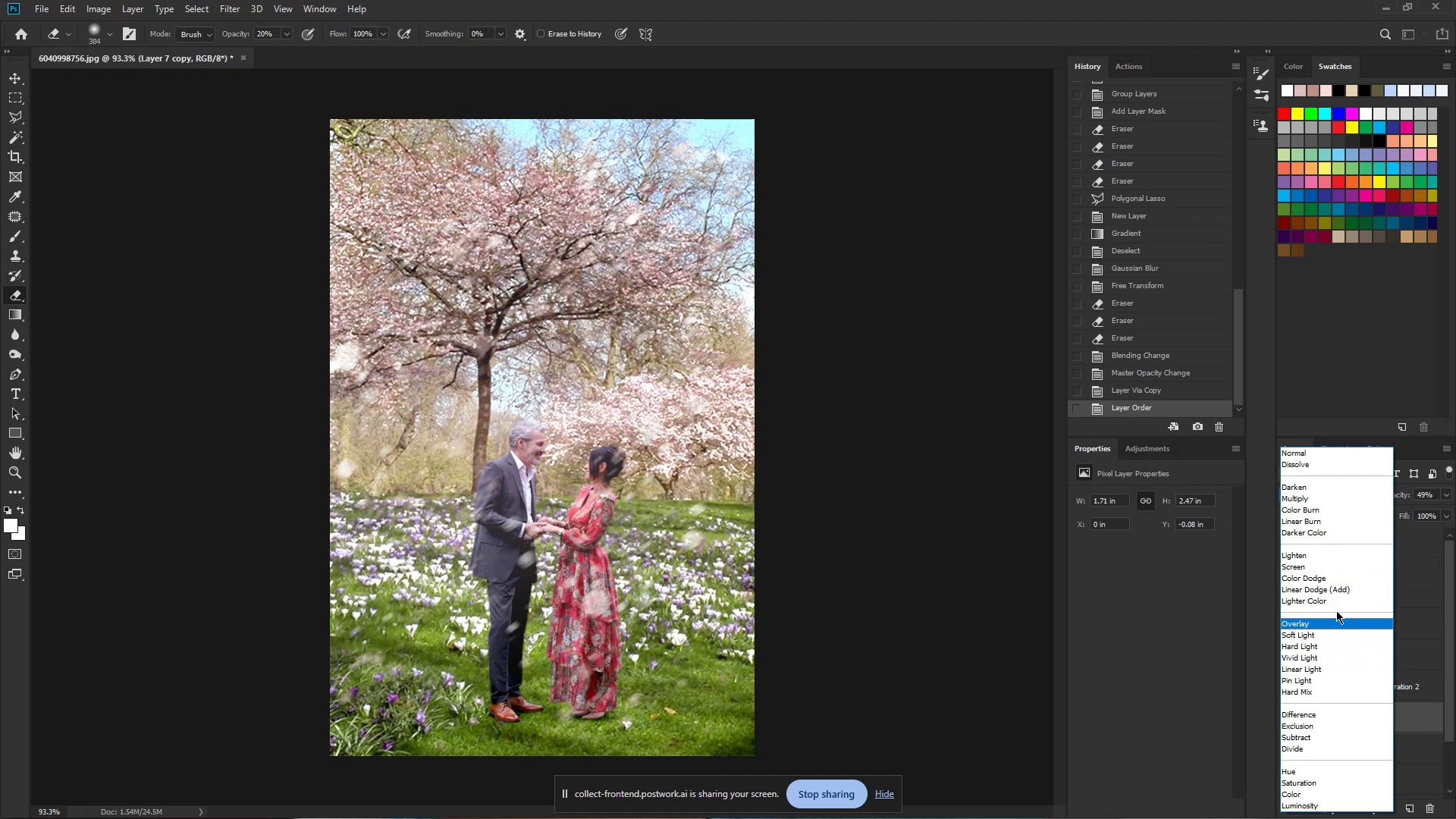 
wait(5.21)
 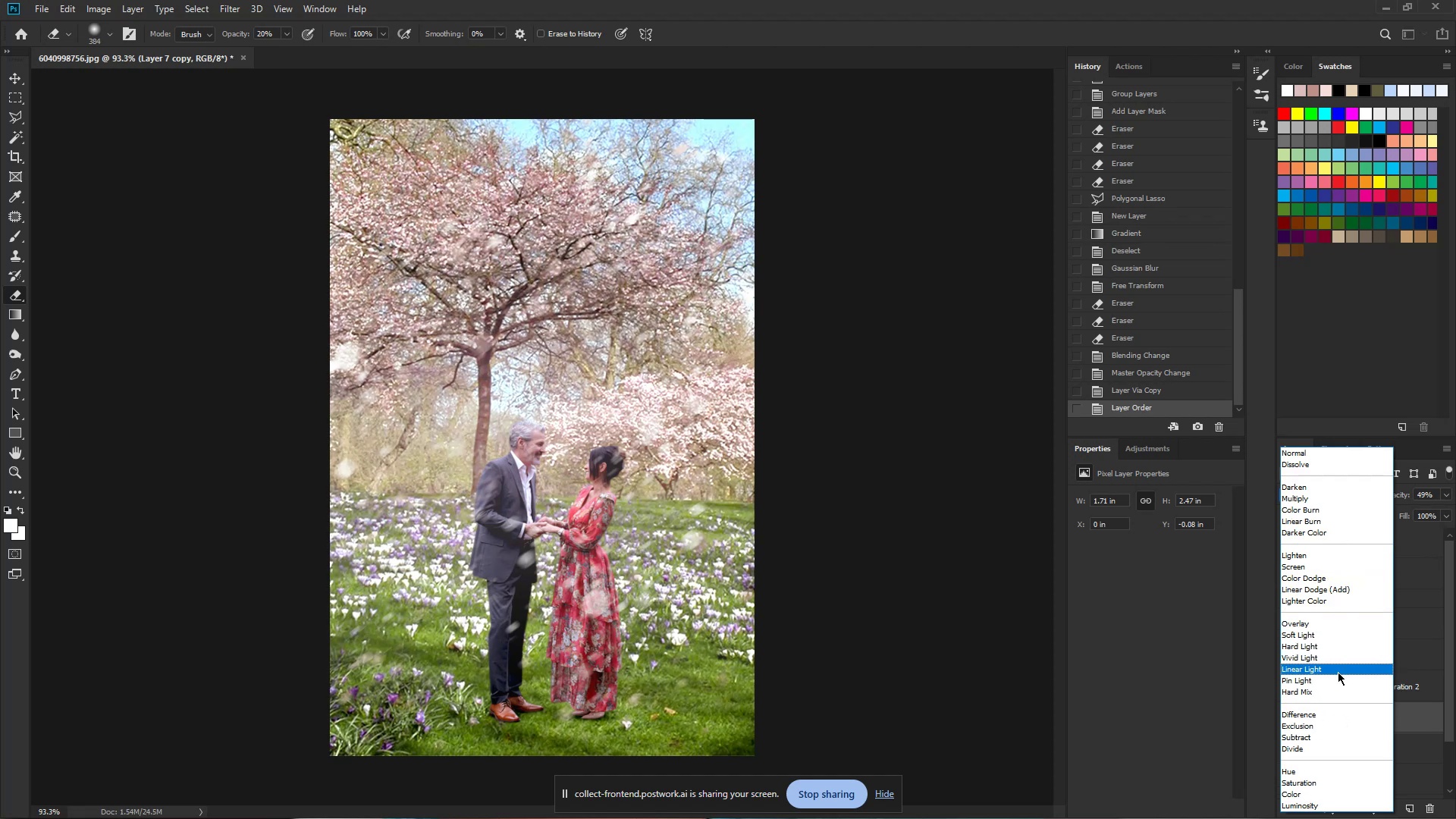 
left_click([1338, 586])
 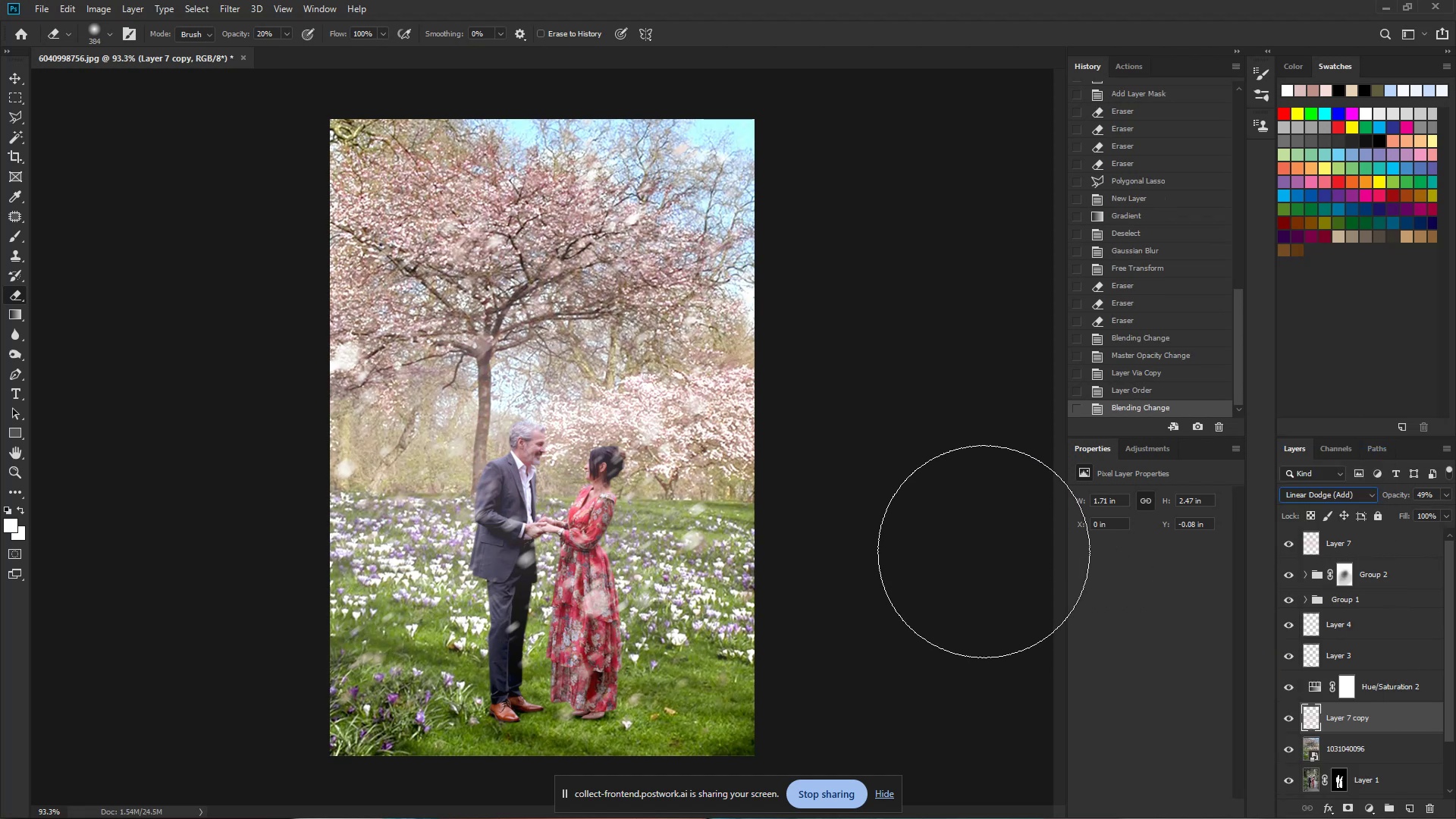 
hold_key(key=ControlLeft, duration=0.86)
 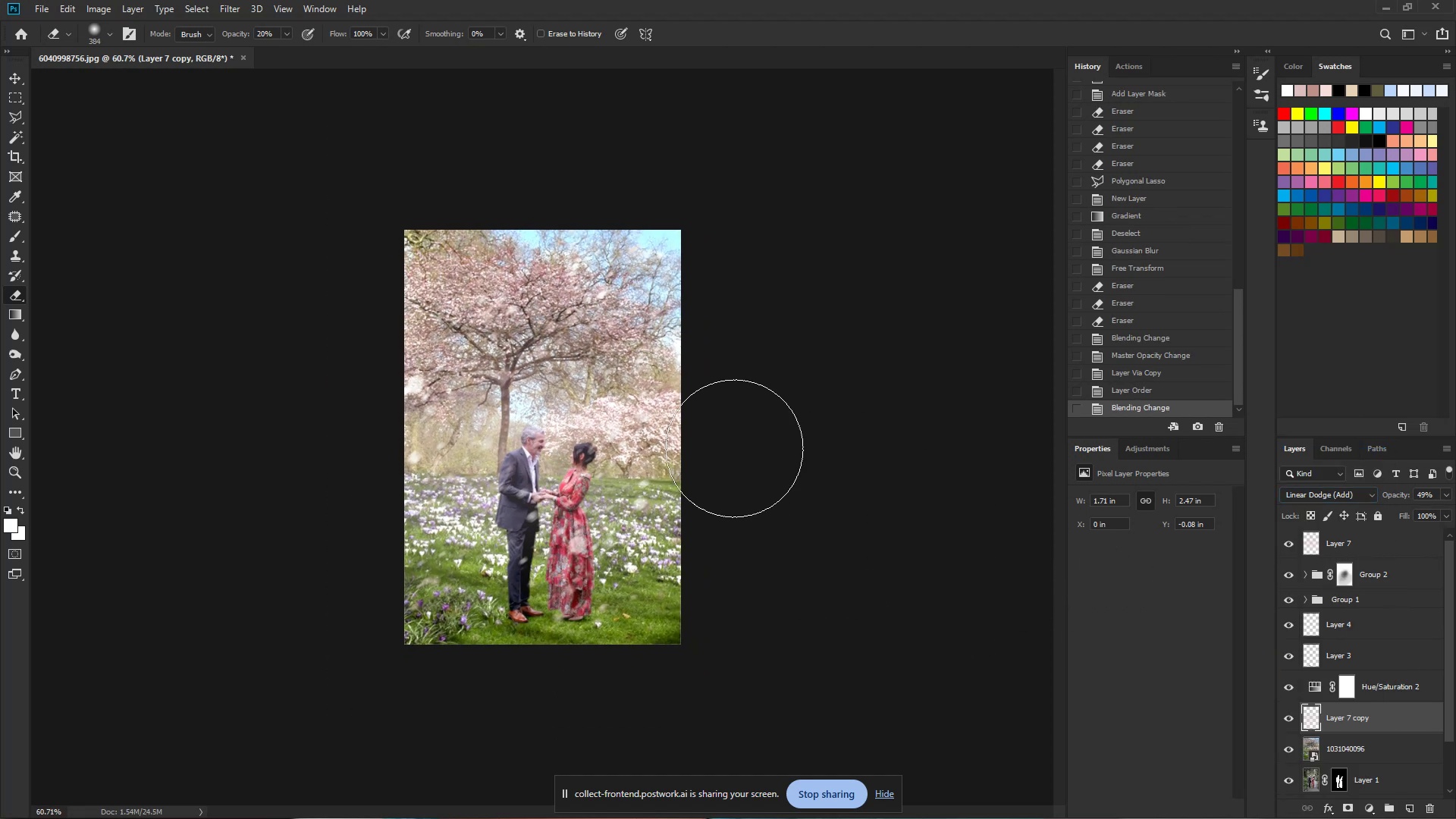 
hold_key(key=Space, duration=0.82)
 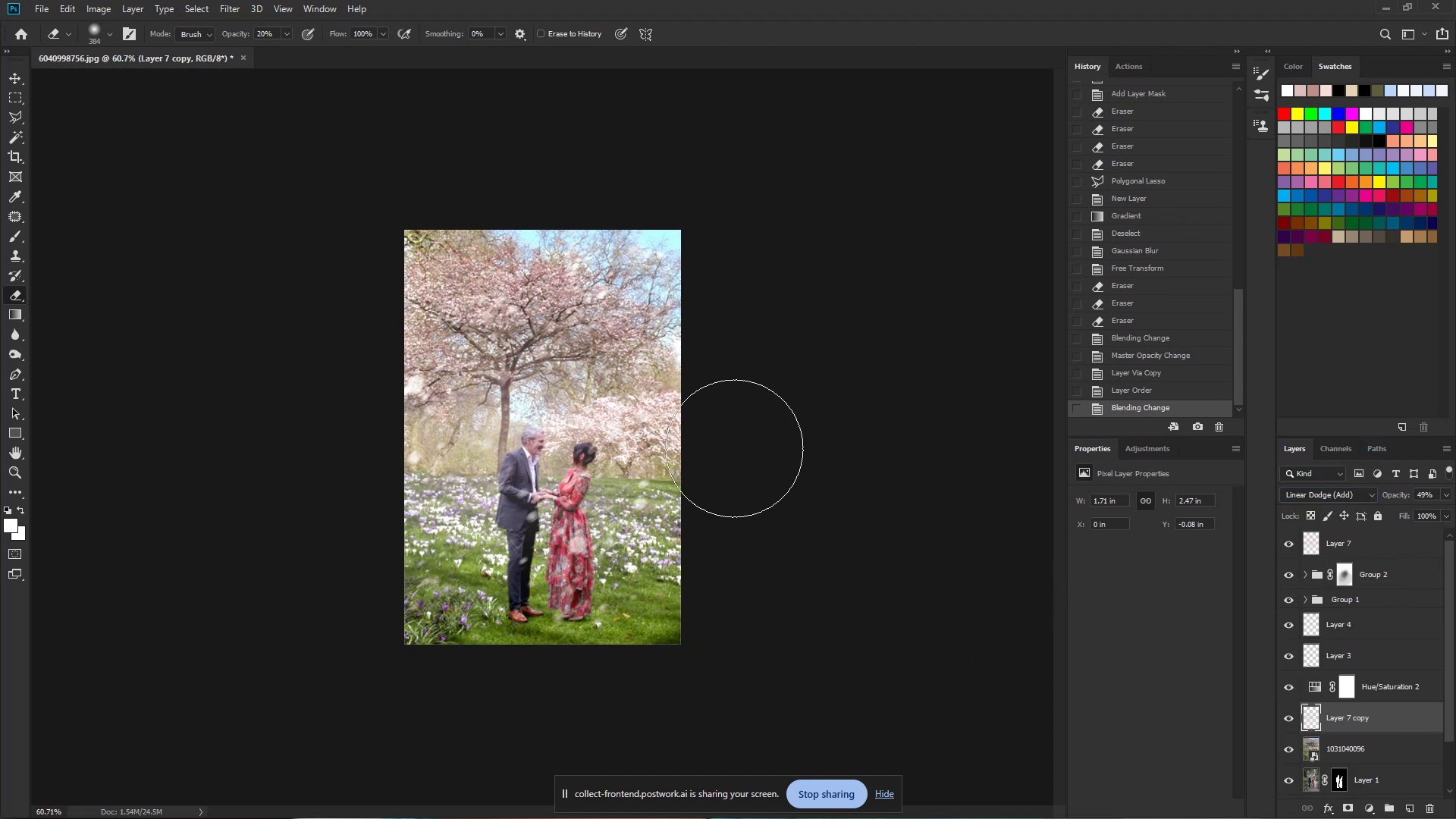 
key(V)
 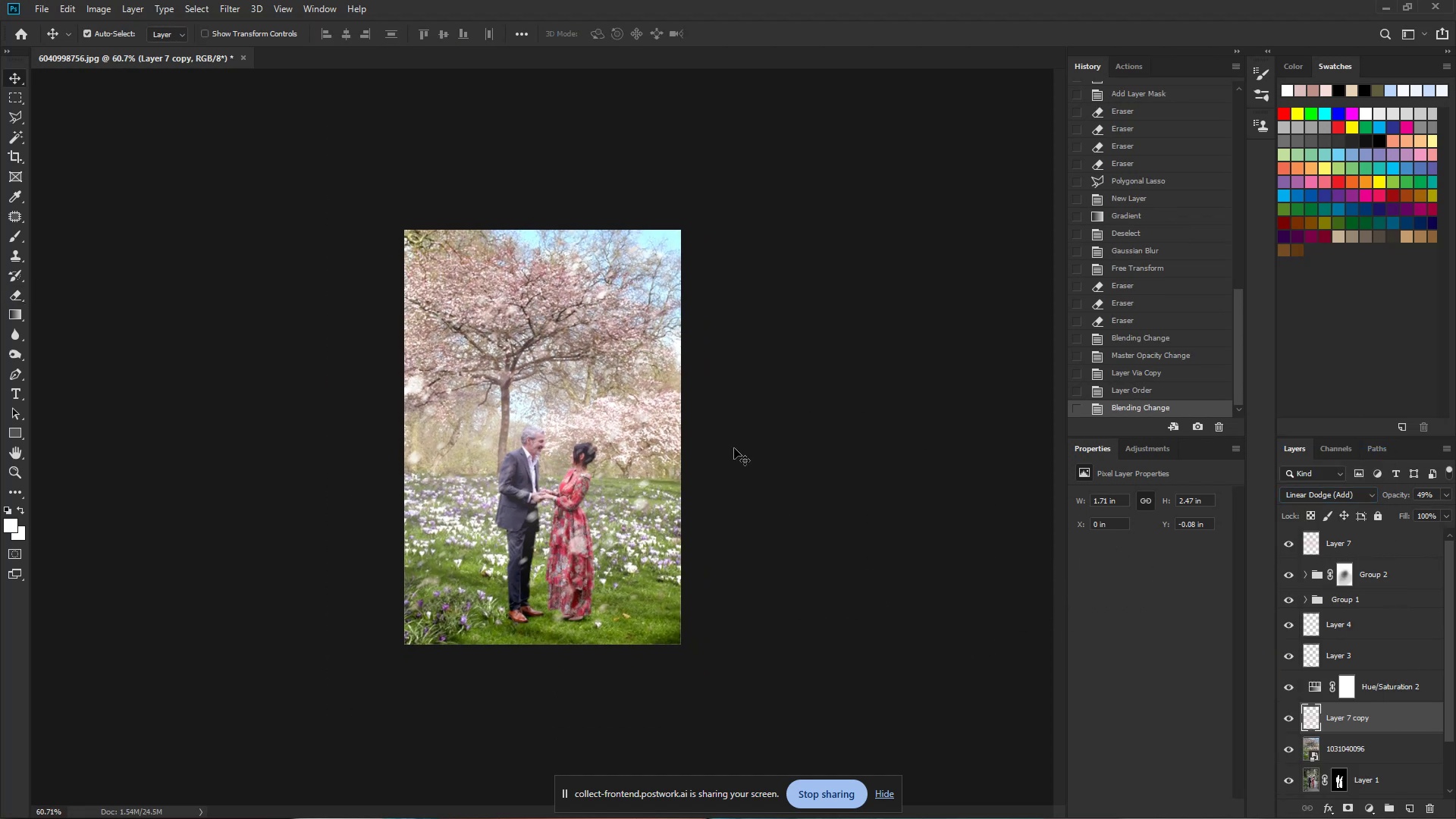 
key(Numpad5)
 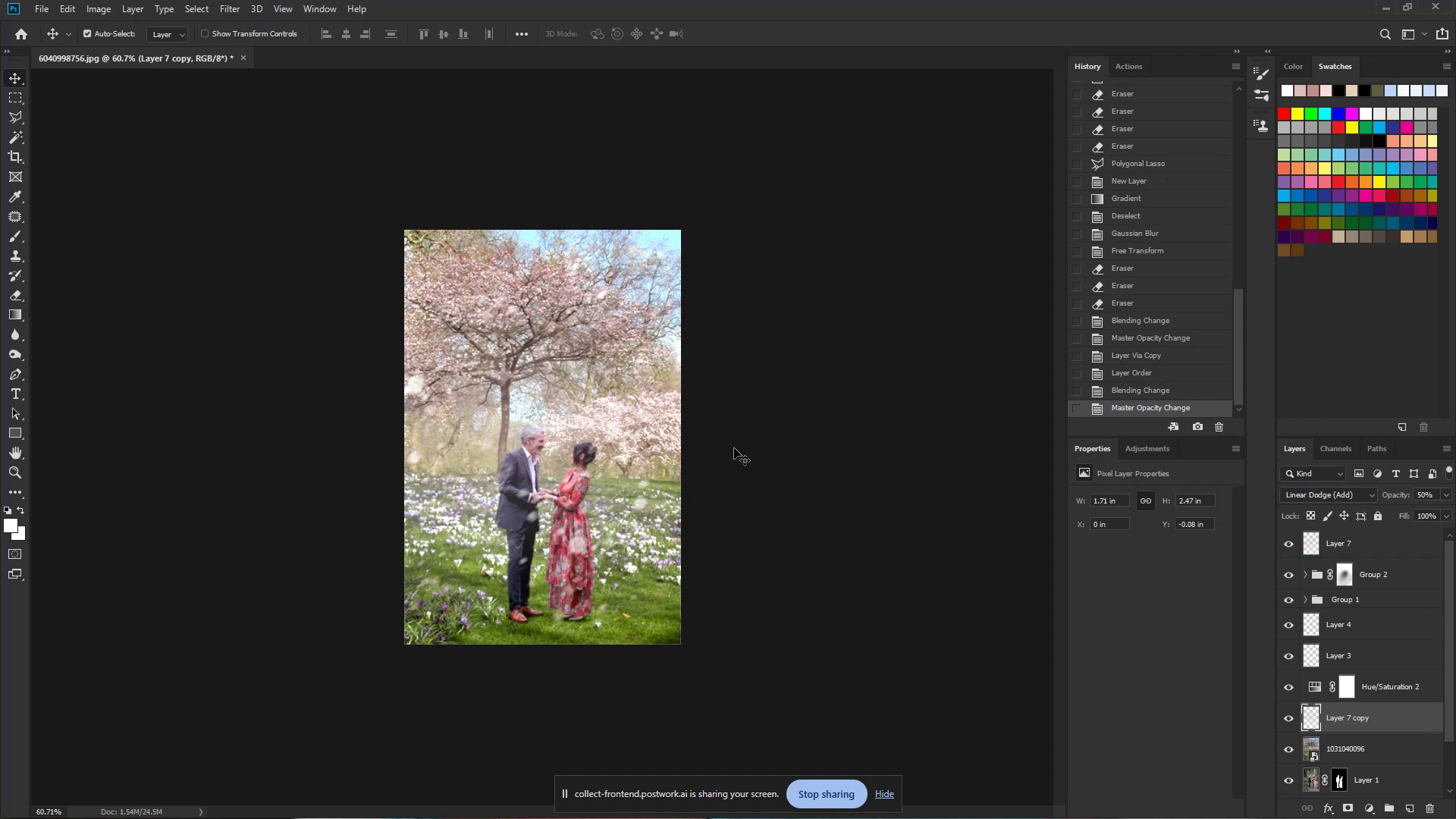 
key(V)
 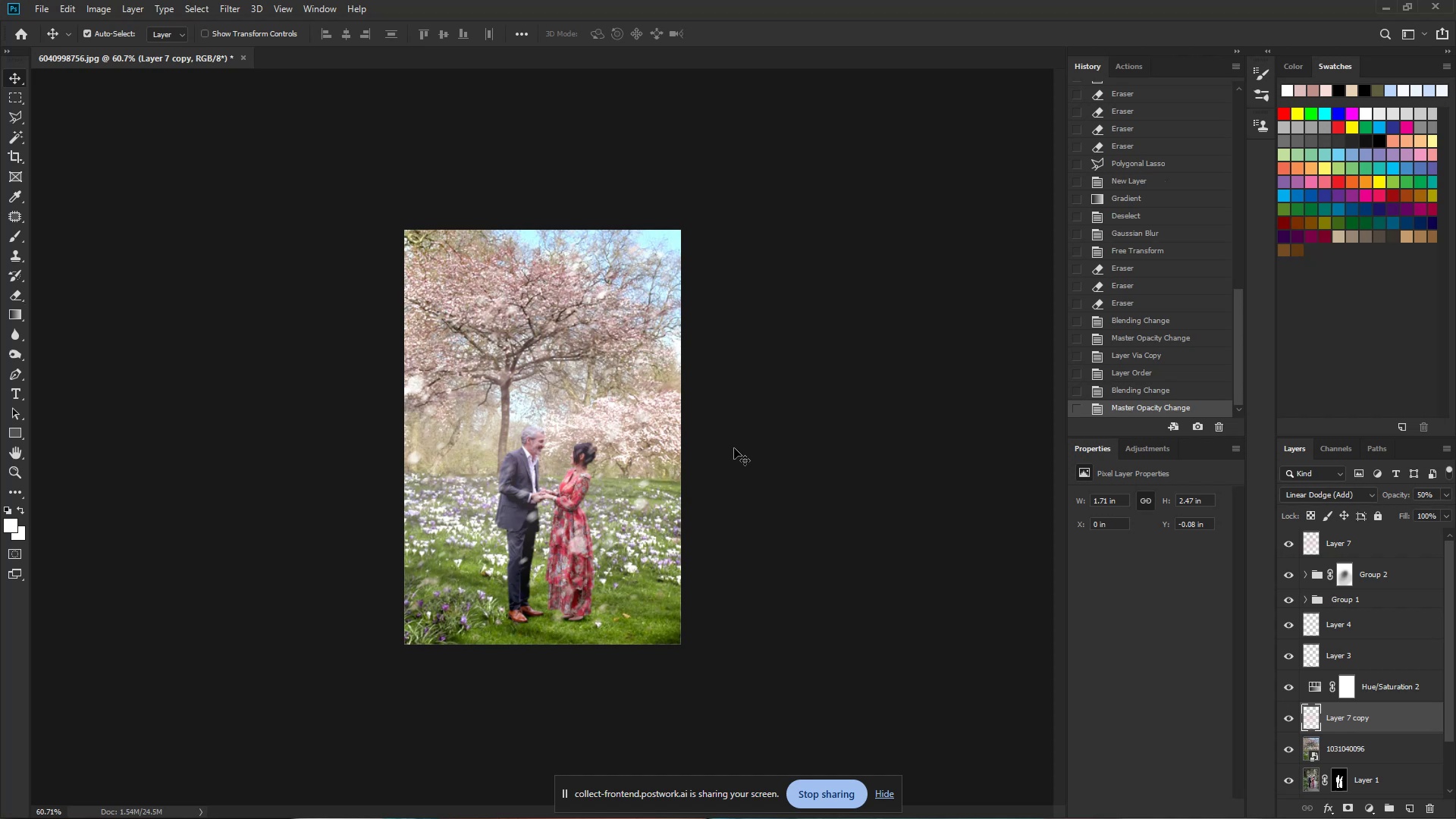 
key(NumpadEnter)
 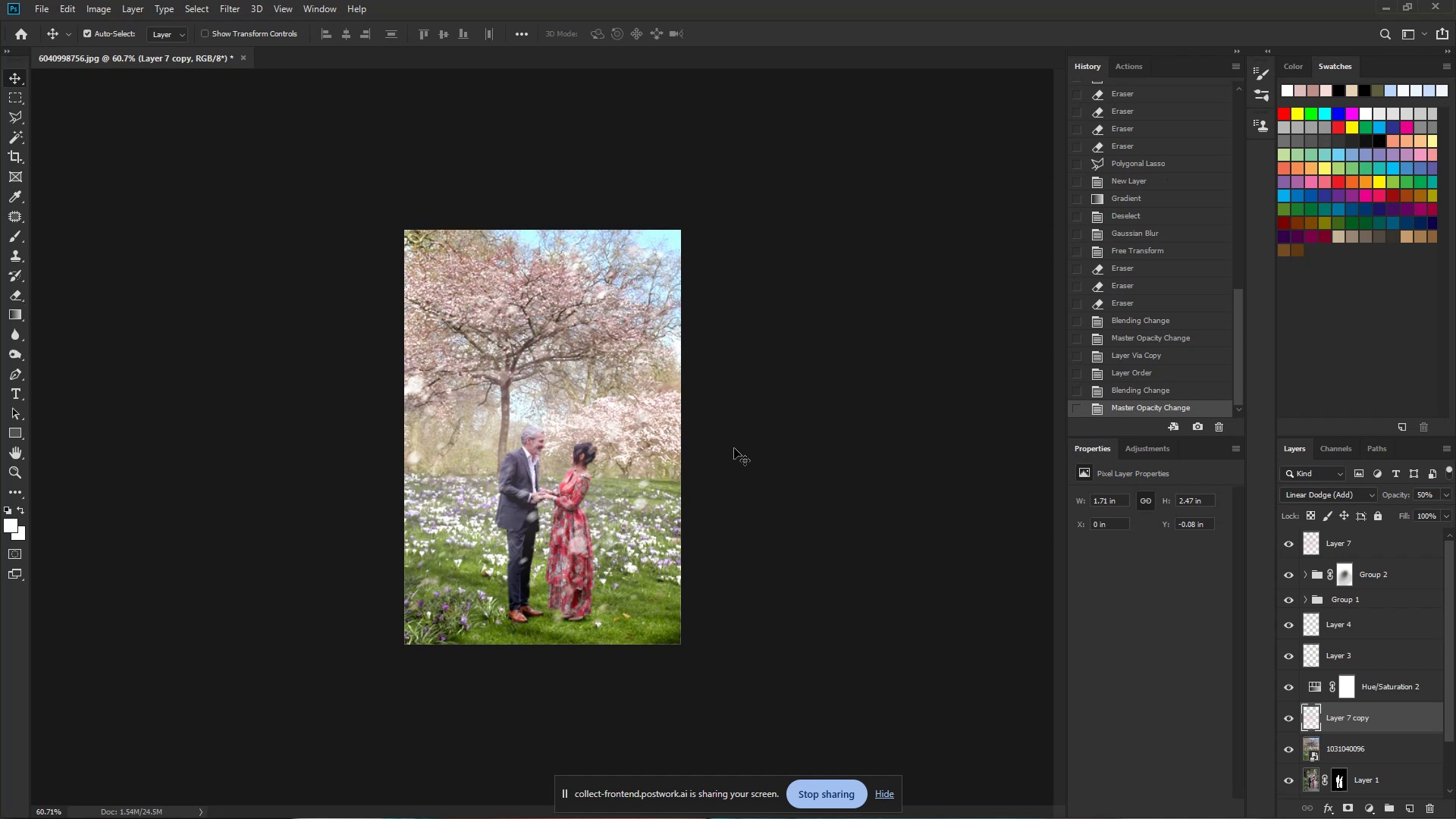 
key(V)
 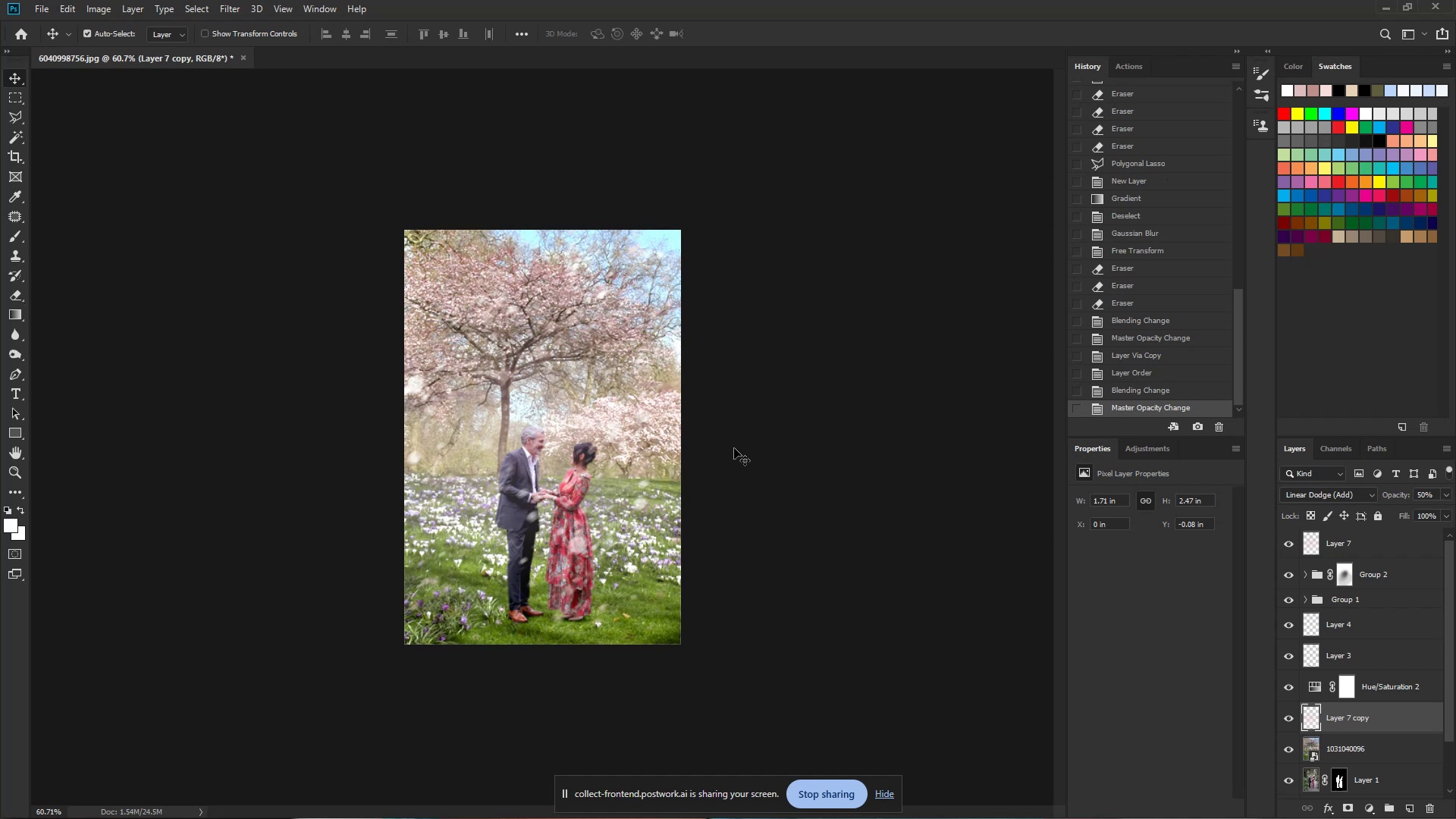 
key(Numpad2)
 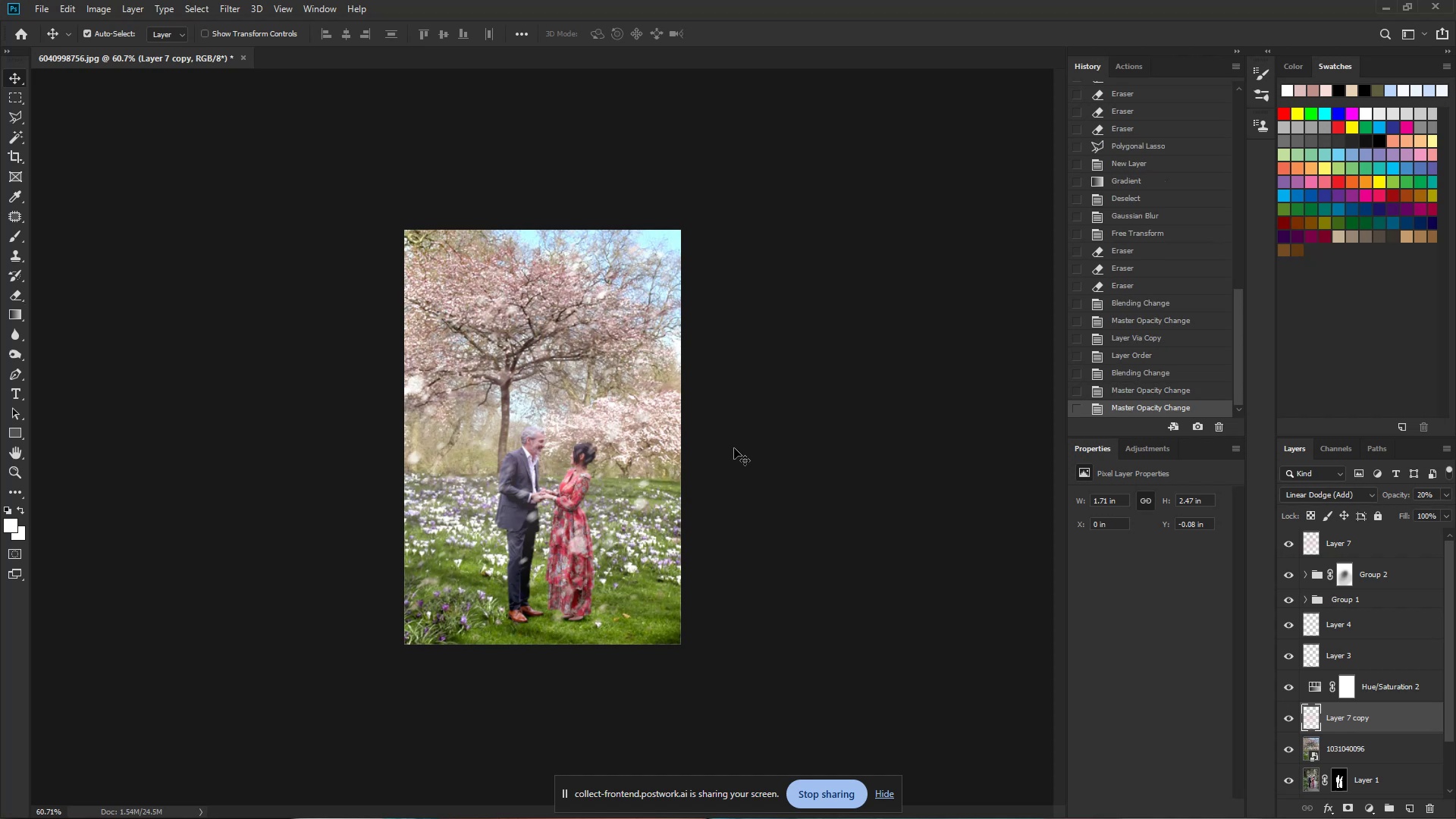 
key(Numpad5)
 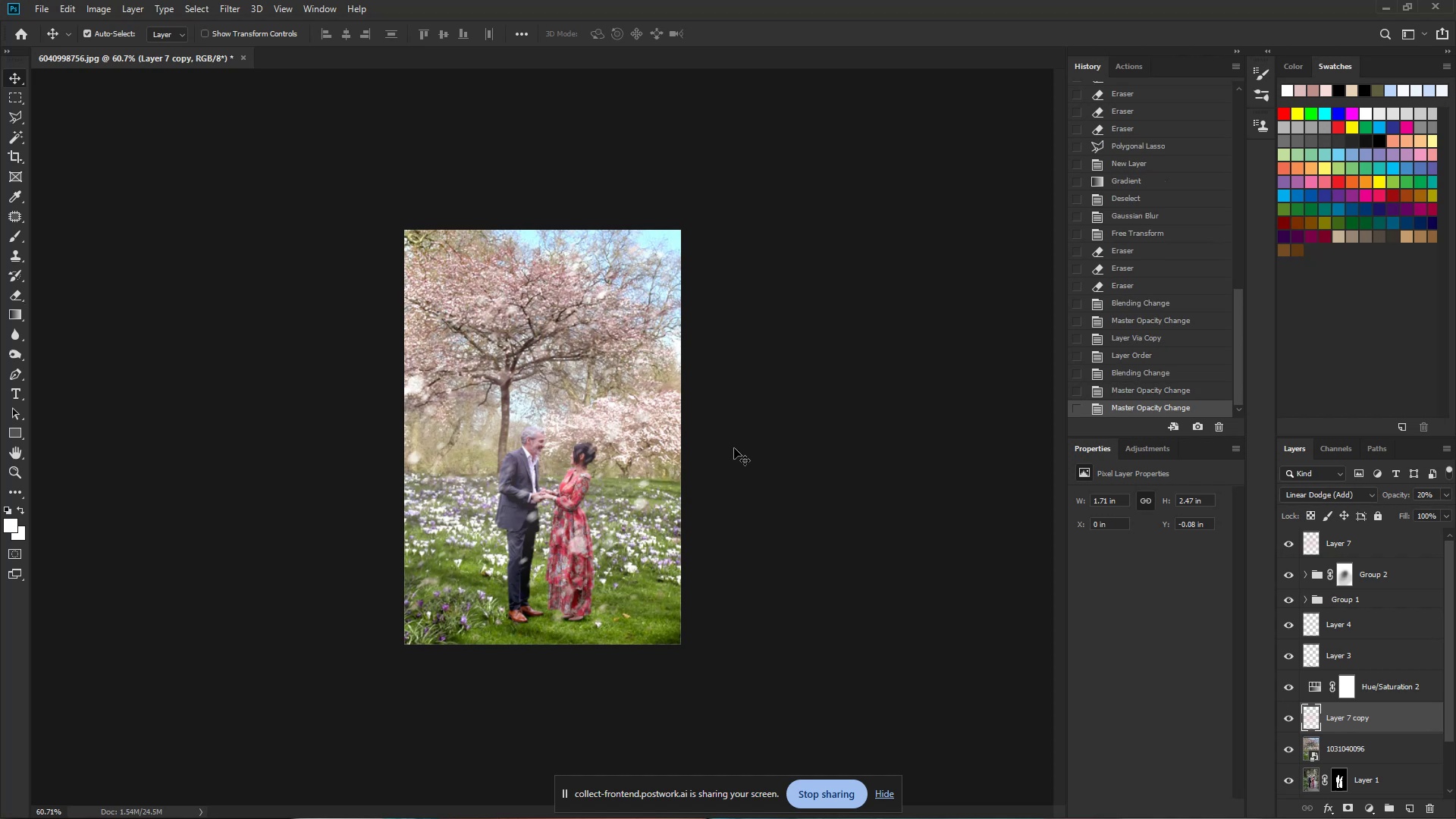 
key(Numpad0)
 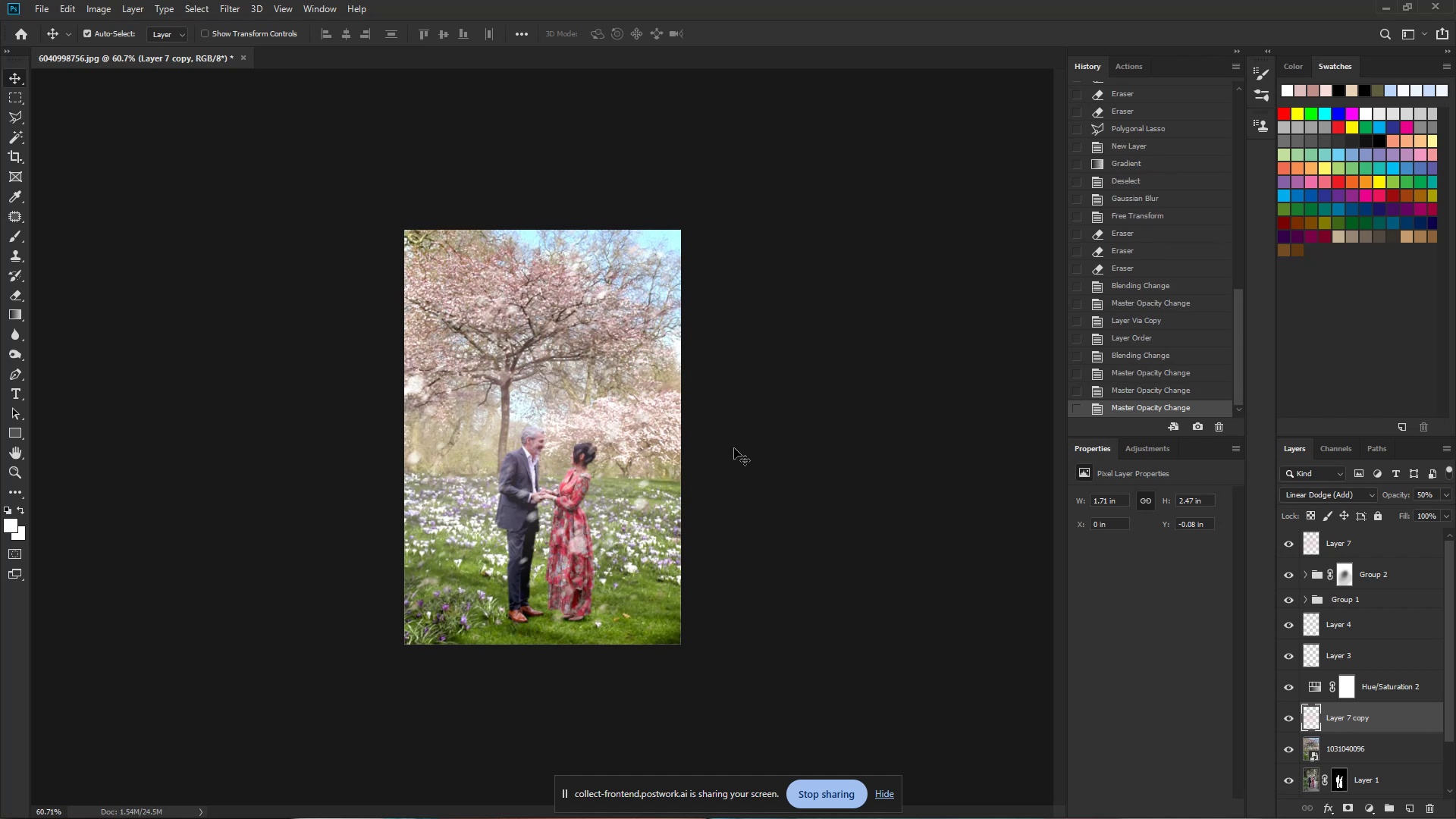 
key(Numpad2)
 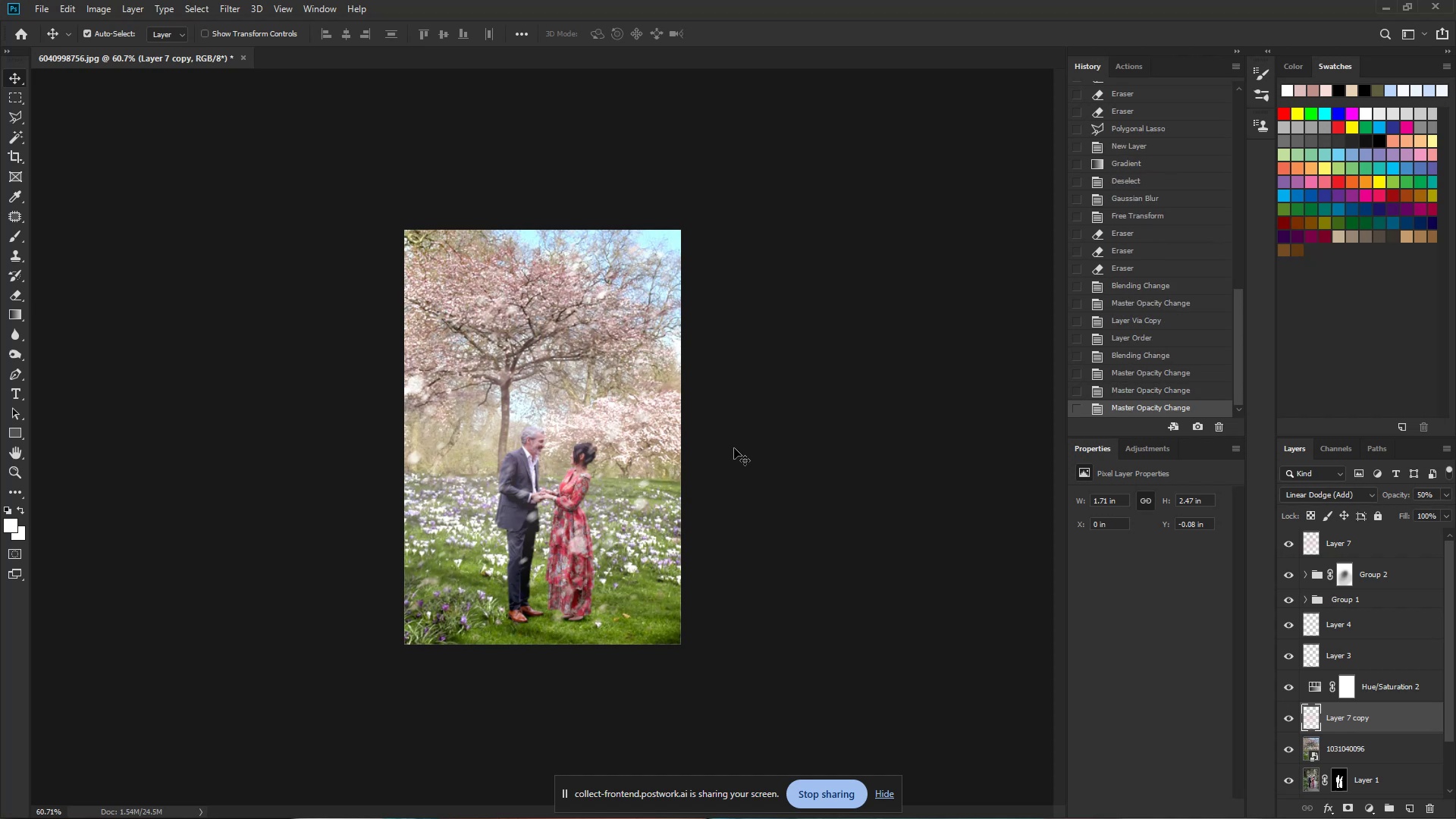 
key(Numpad0)
 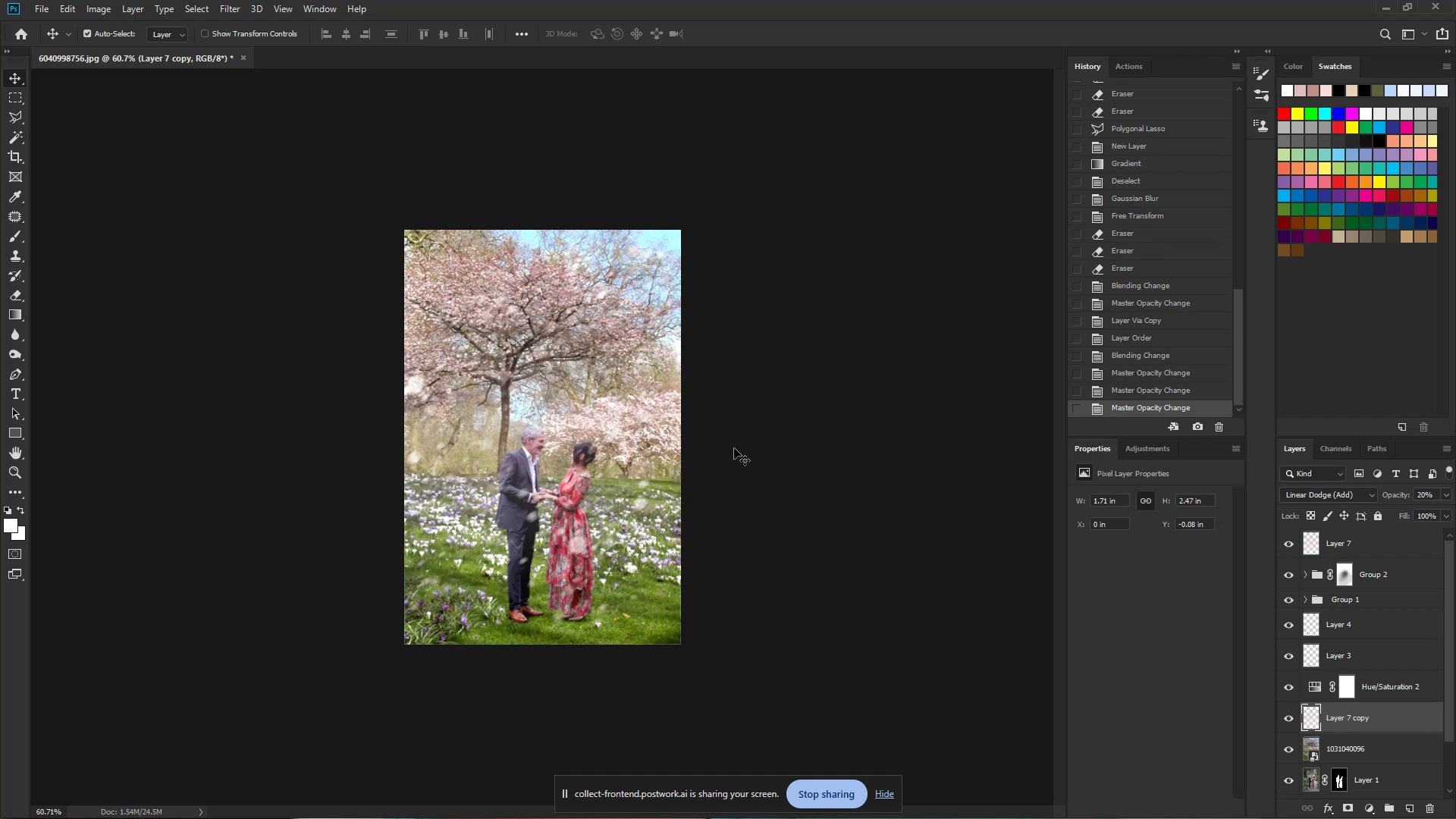 
key(NumpadEnter)
 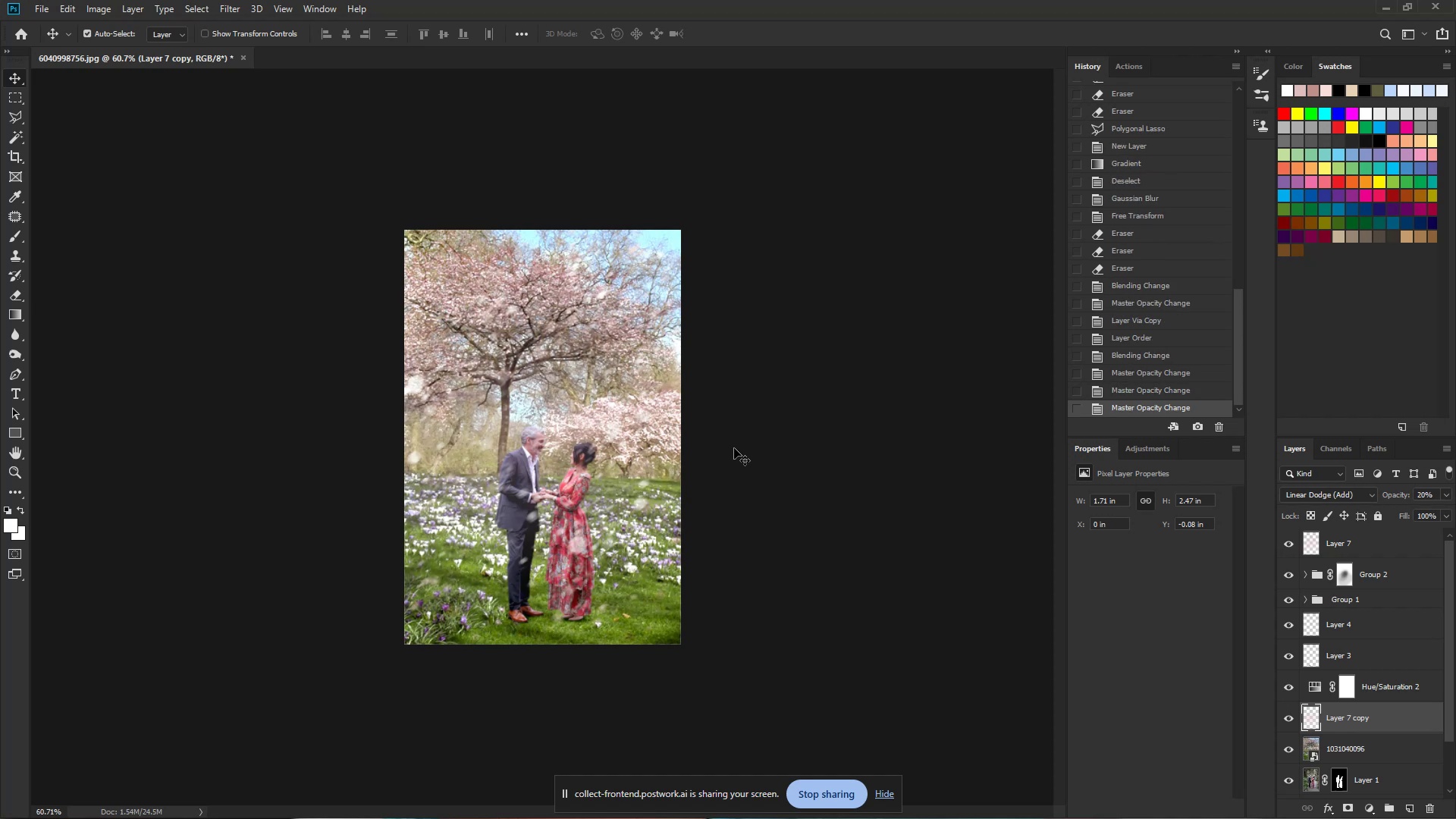 
key(E)
 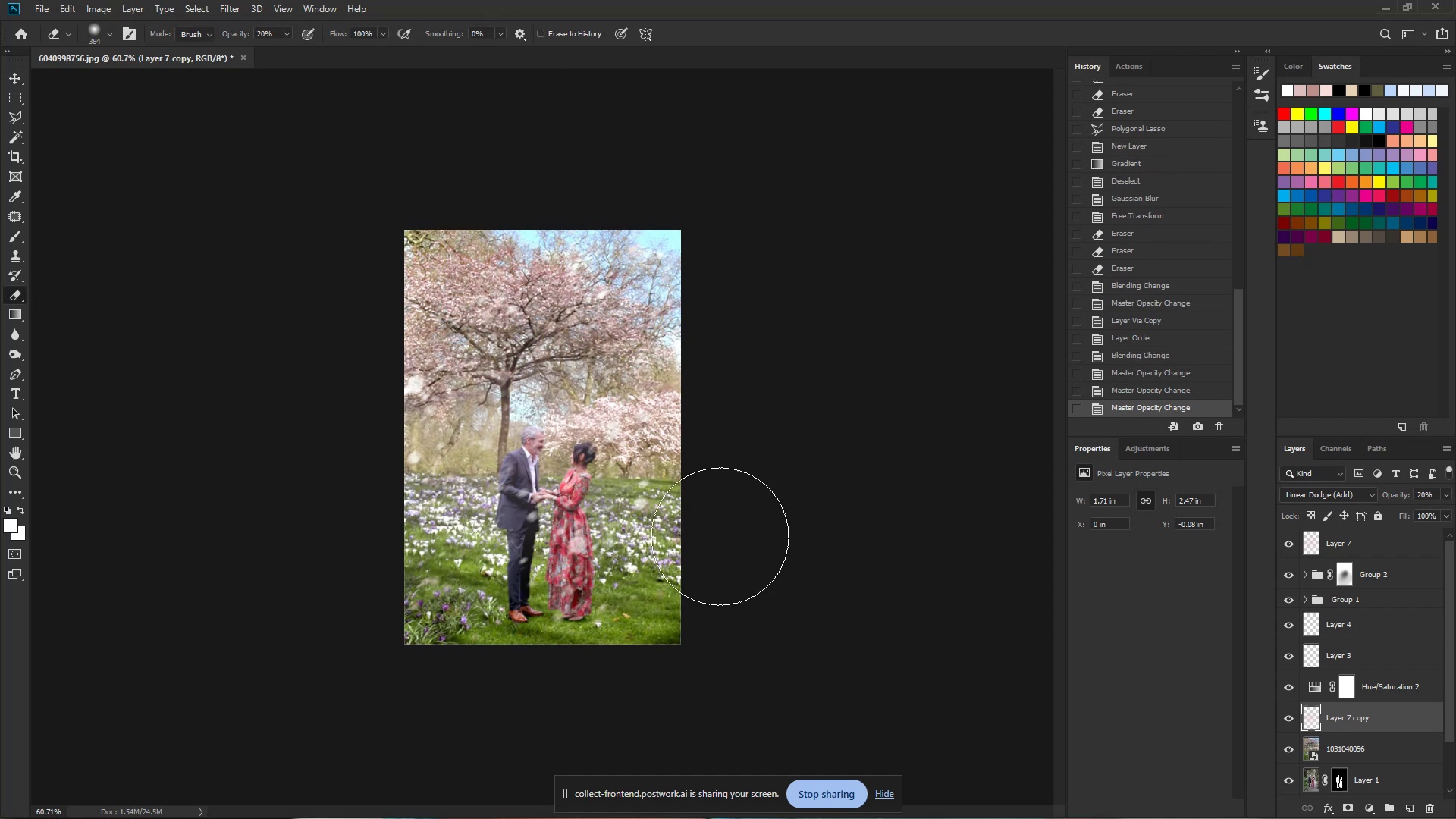 
wait(5.96)
 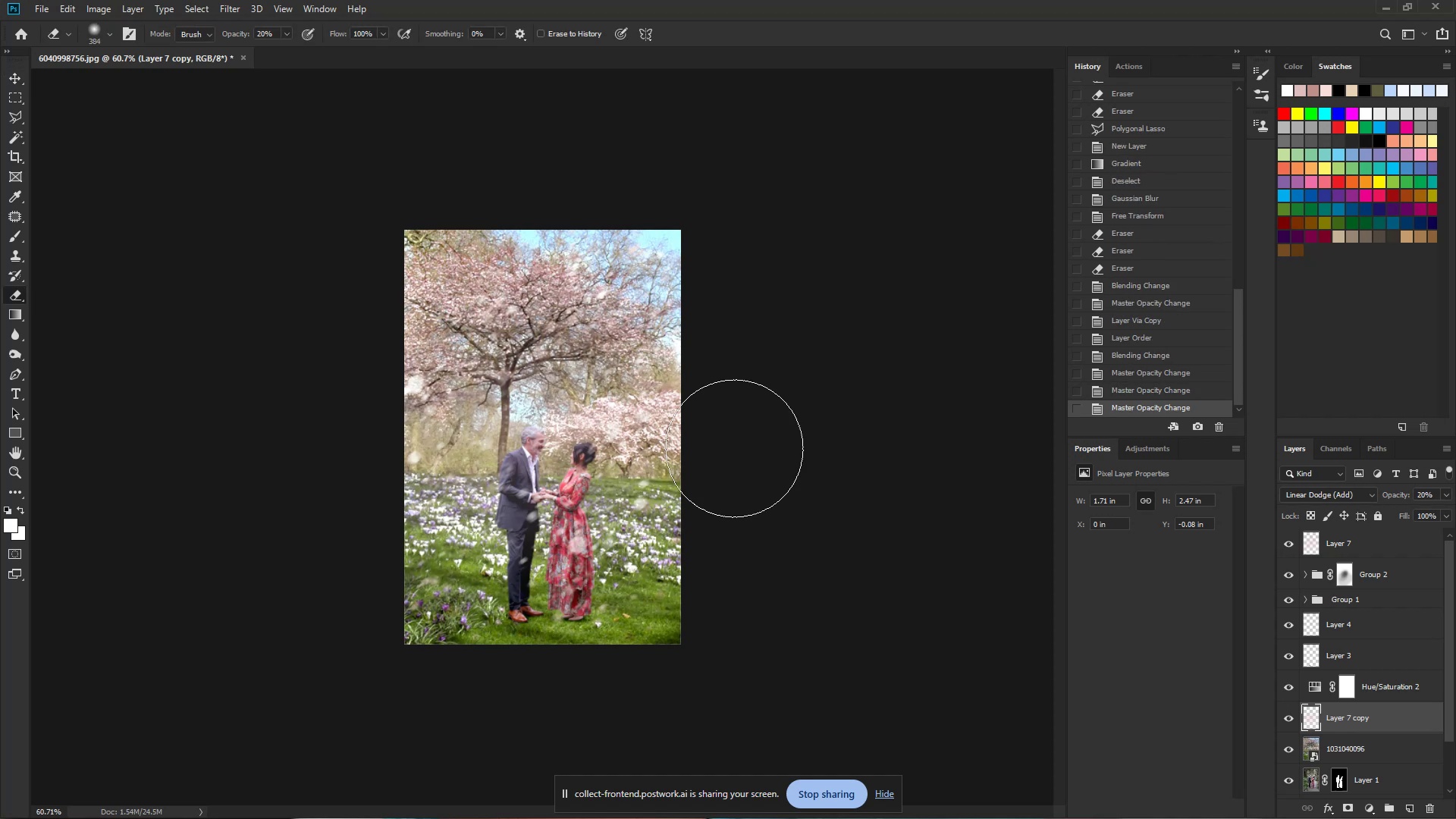 
hold_key(key=ControlLeft, duration=1.53)
 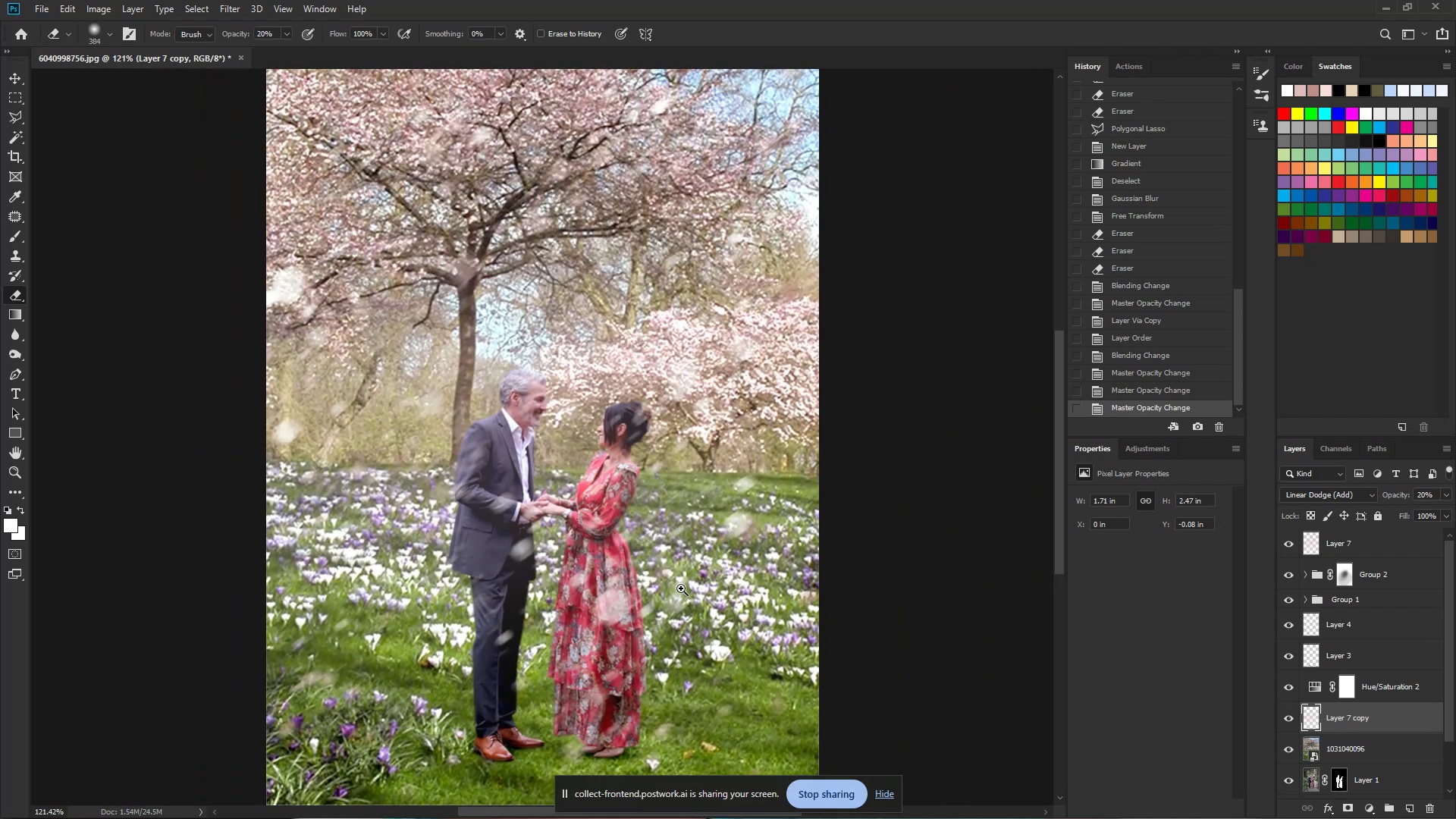 
hold_key(key=Space, duration=1.53)
 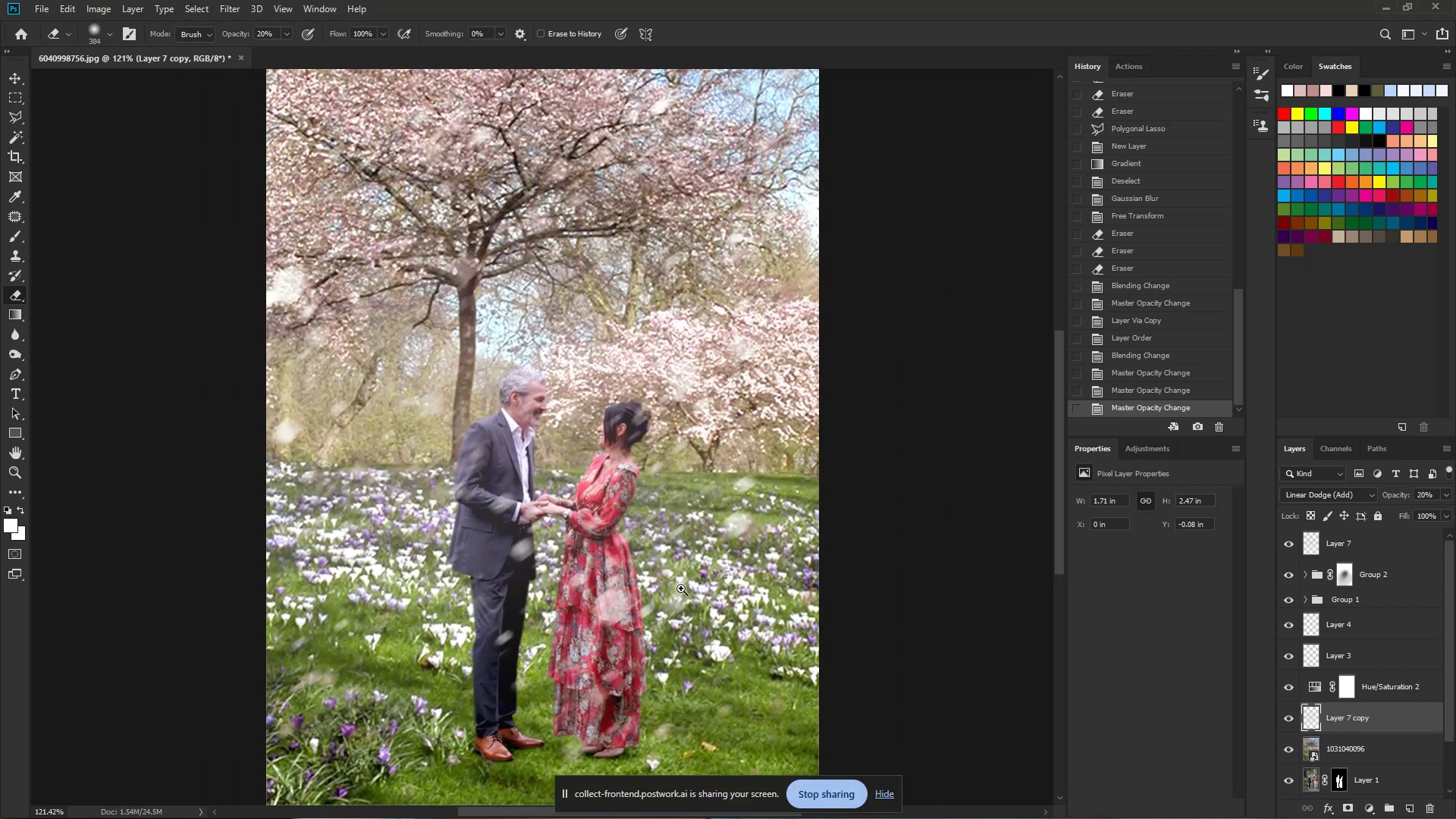 
hold_key(key=Space, duration=1.51)
 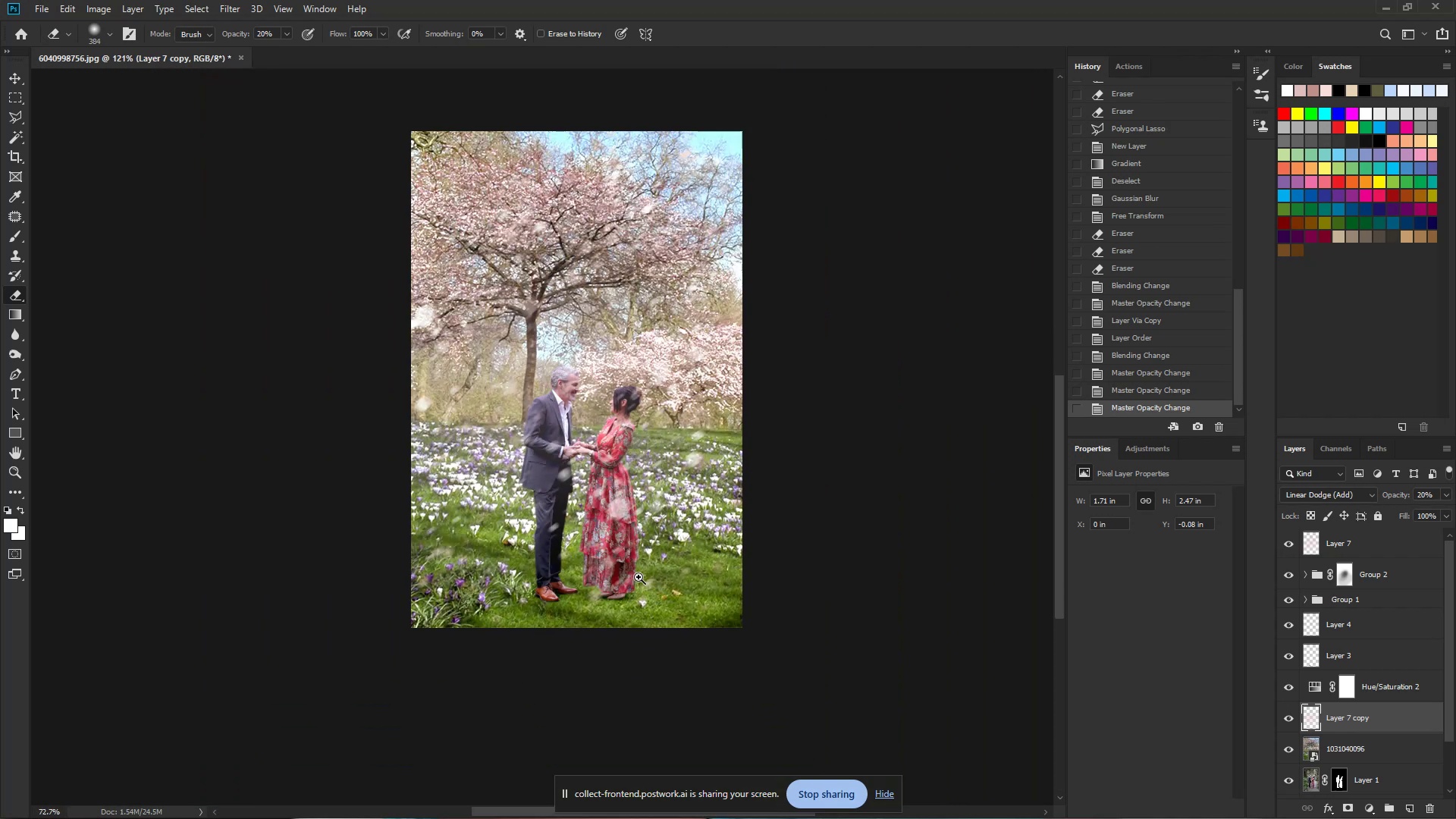 
hold_key(key=ControlLeft, duration=0.78)
 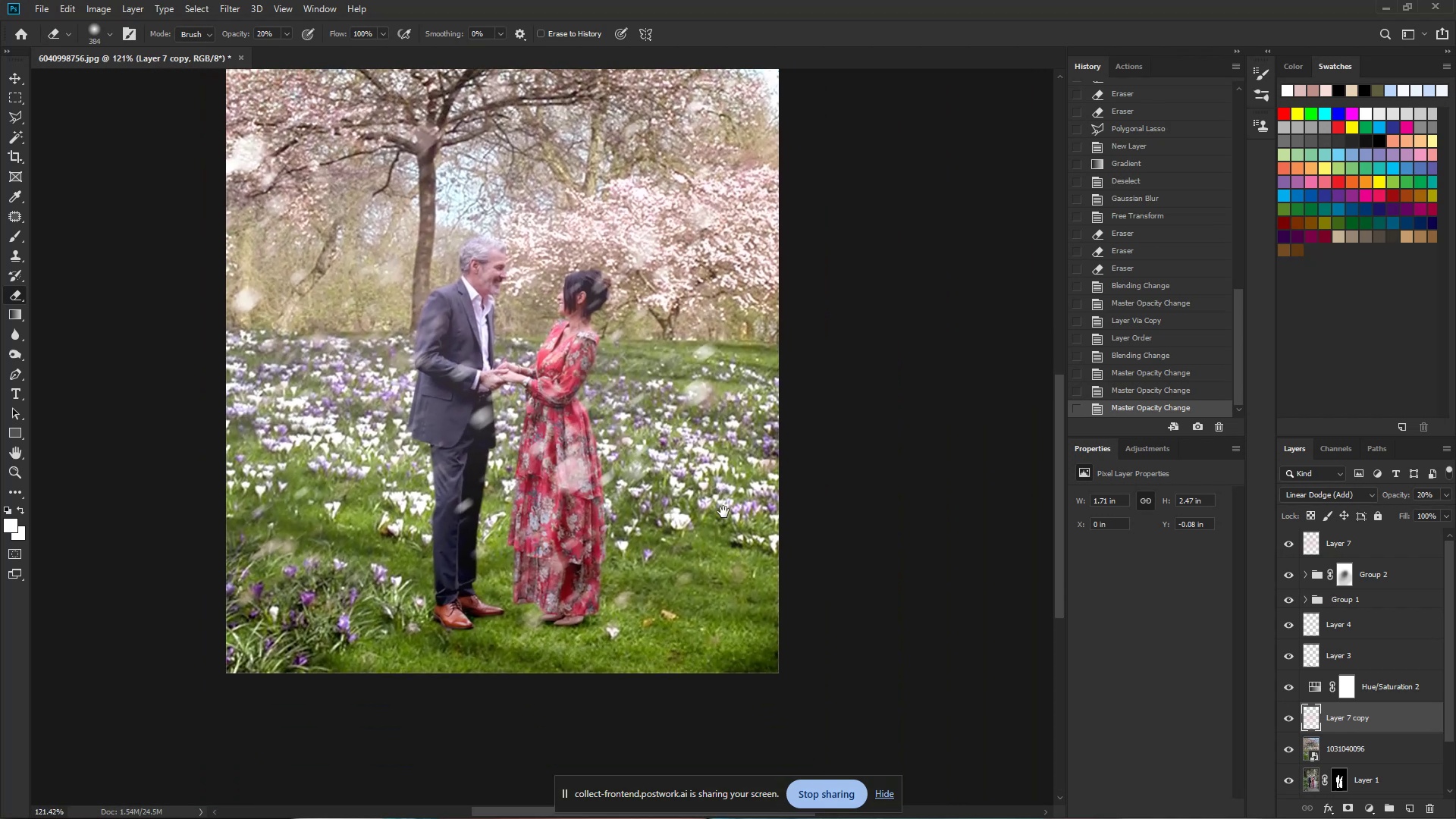 
hold_key(key=Space, duration=0.78)
 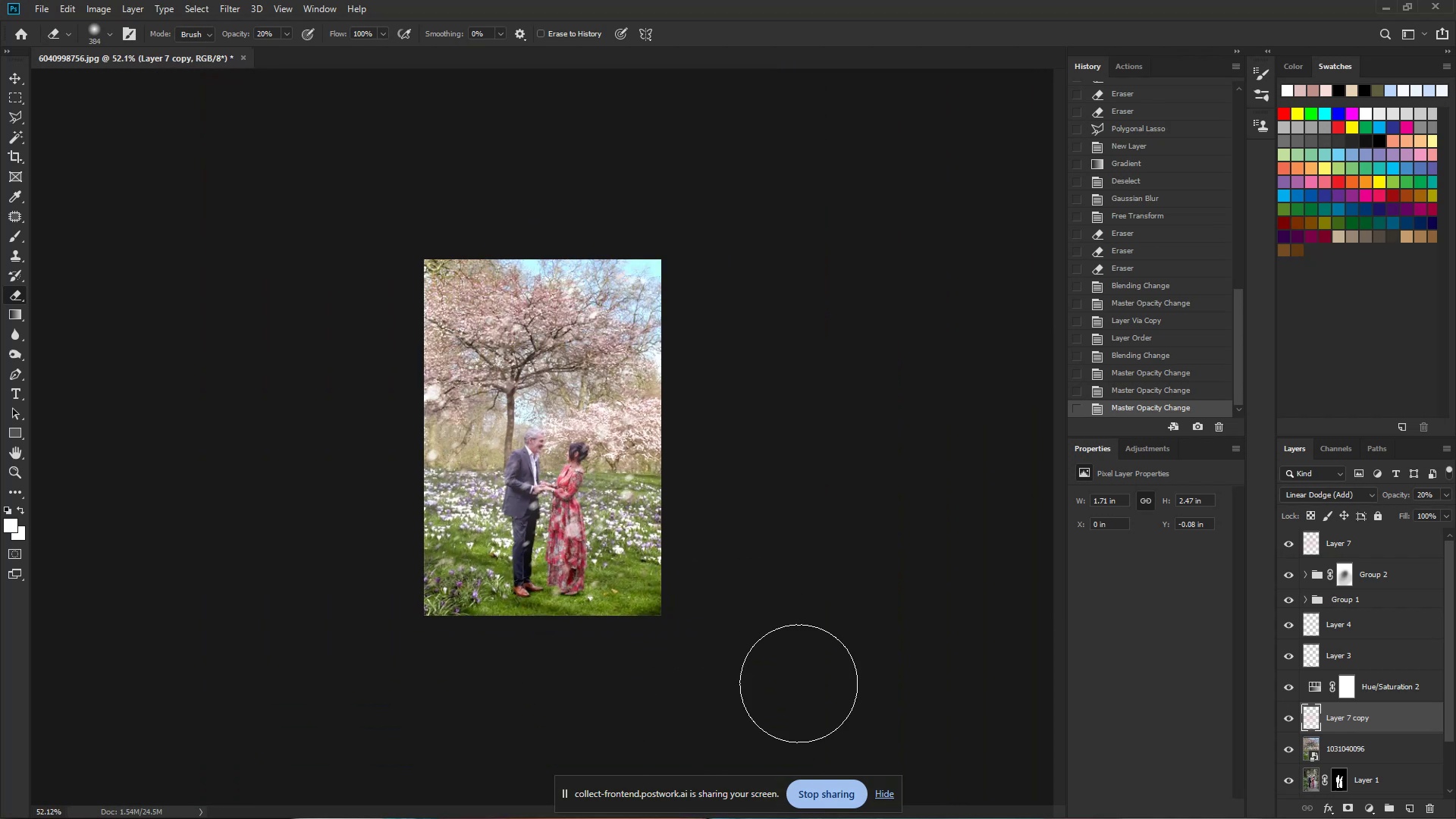 
hold_key(key=ControlLeft, duration=0.76)
 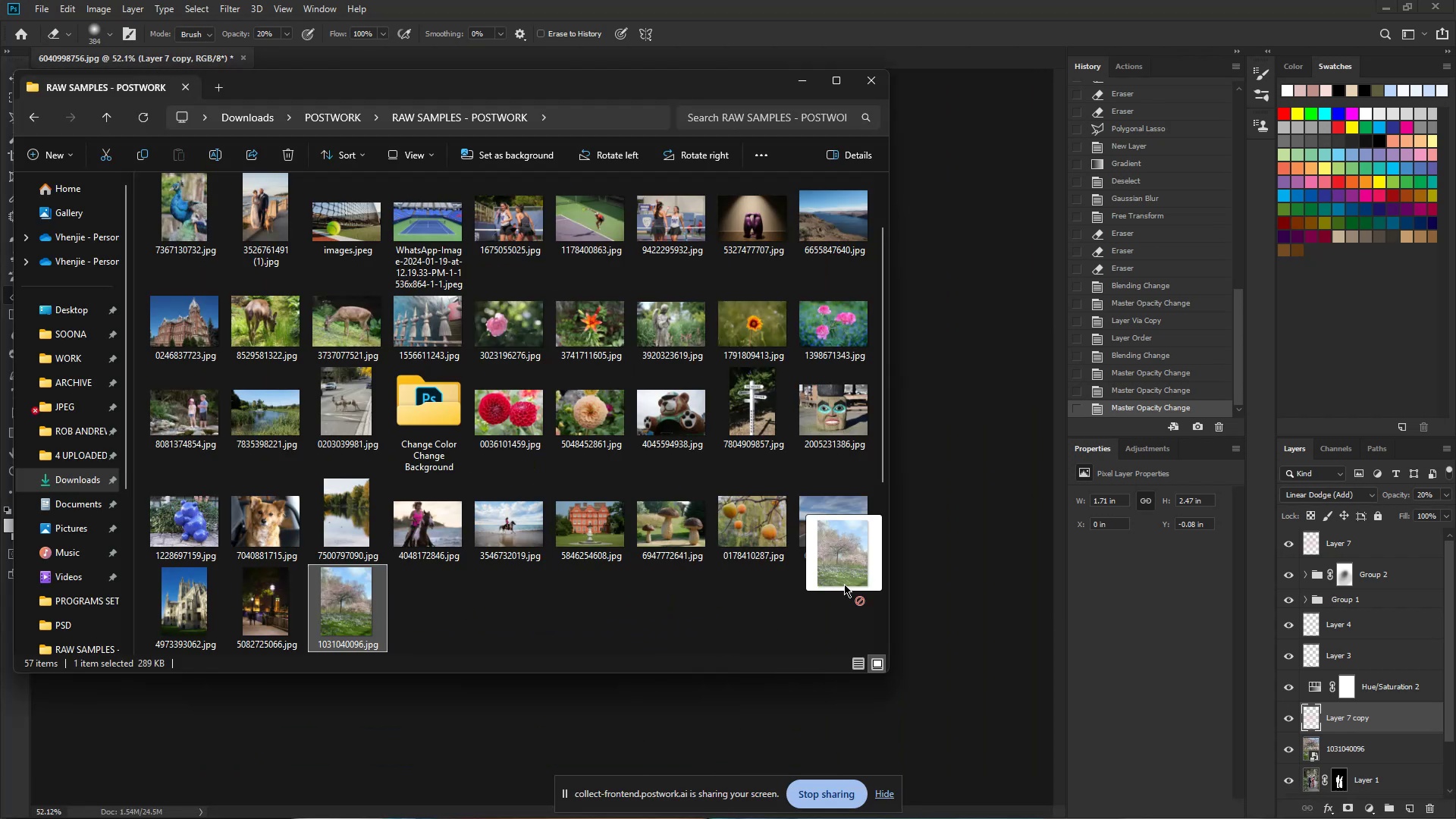 
key(NumpadEnter)
 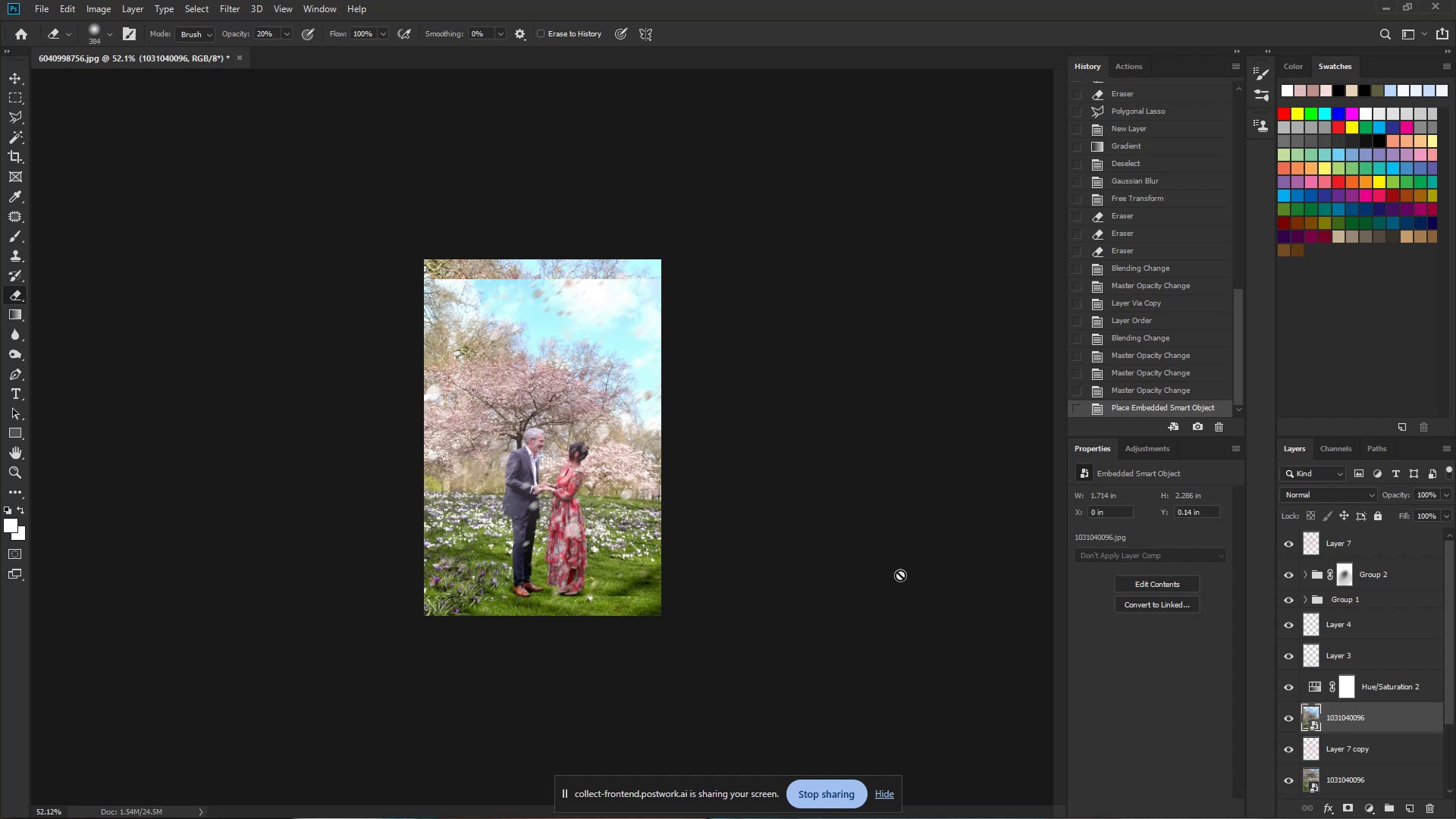 
key(Control+T)
 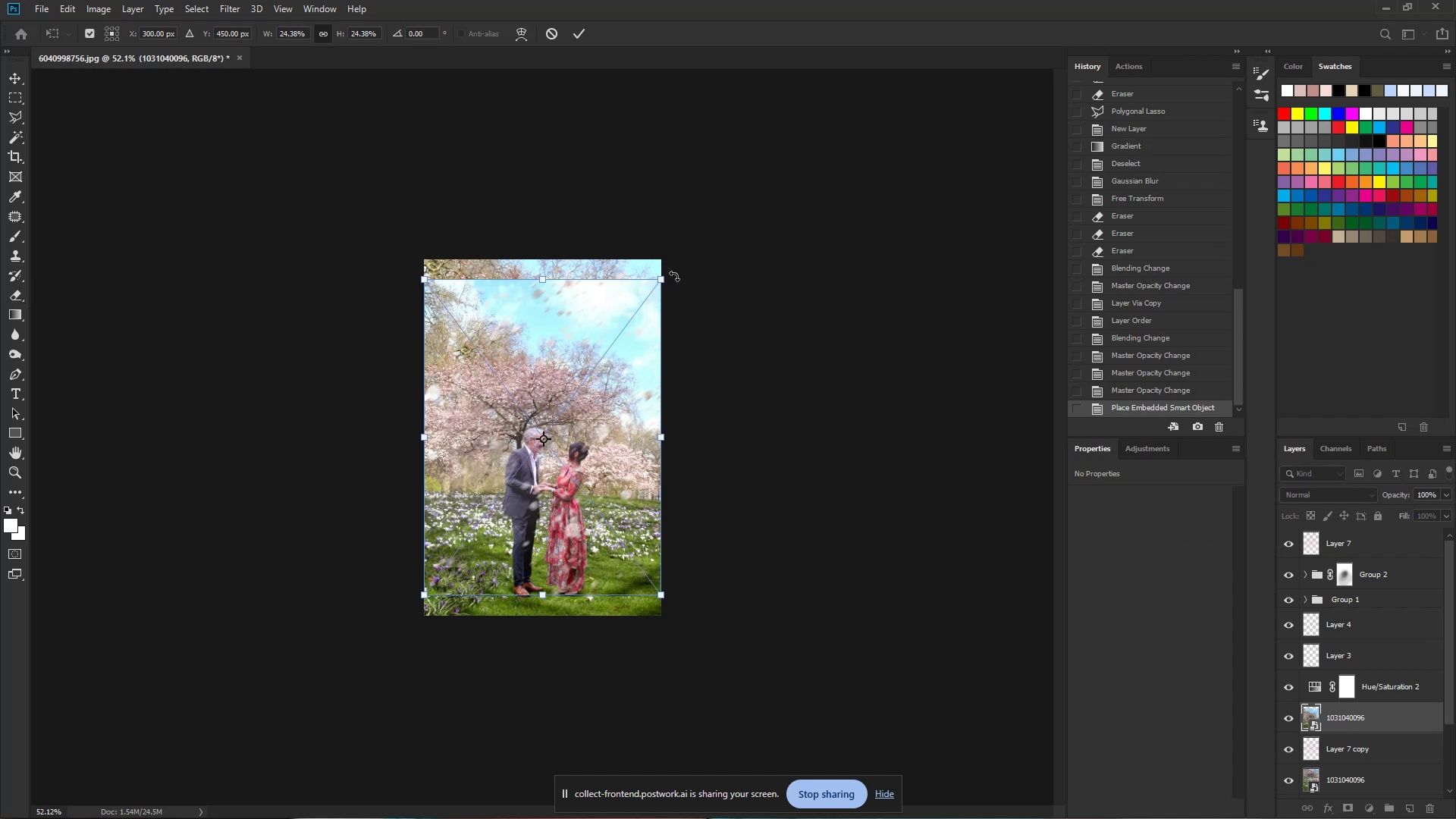 
hold_key(key=AltLeft, duration=1.53)
 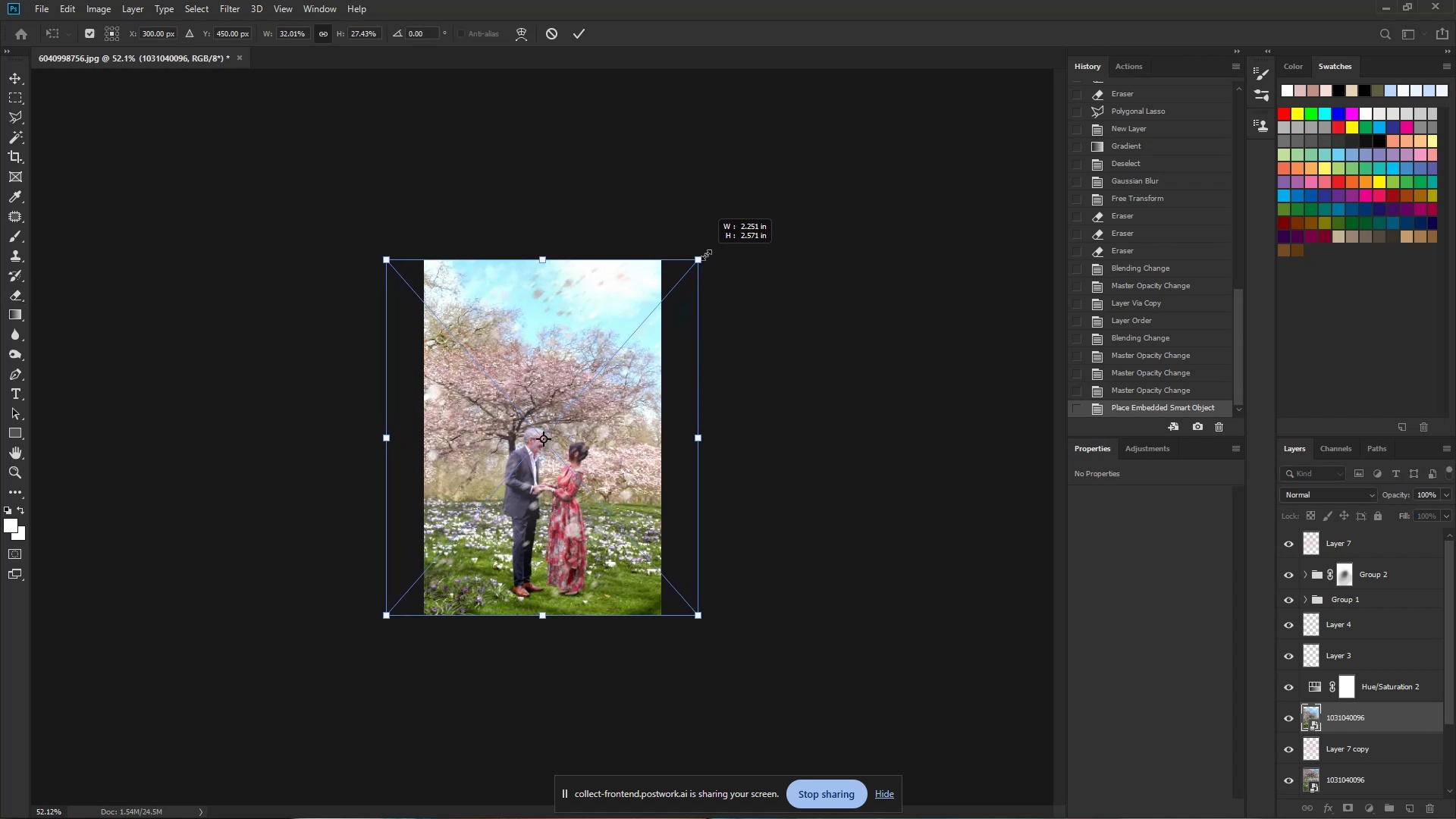 
key(Alt+AltLeft)
 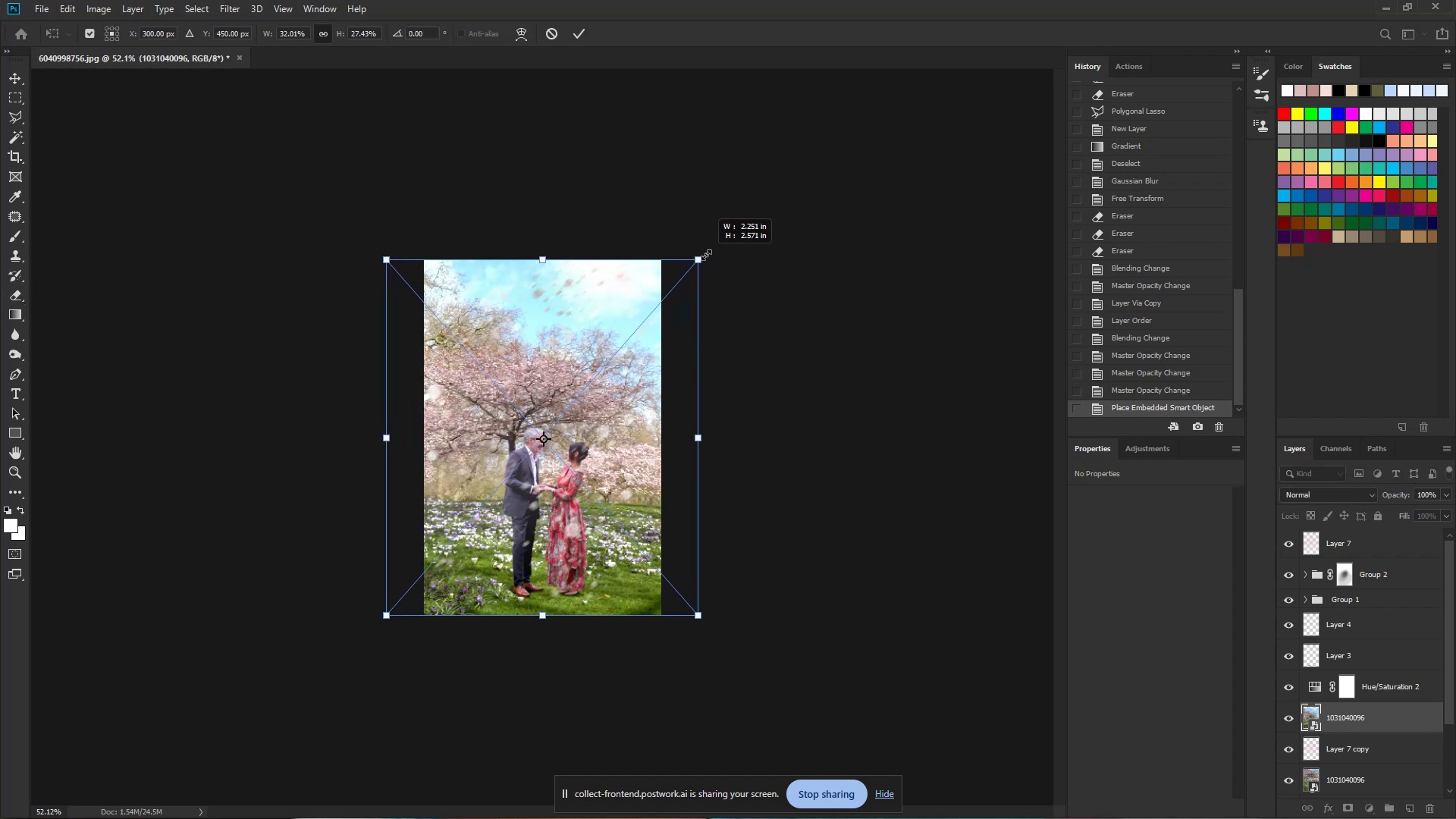 
key(Alt+AltLeft)
 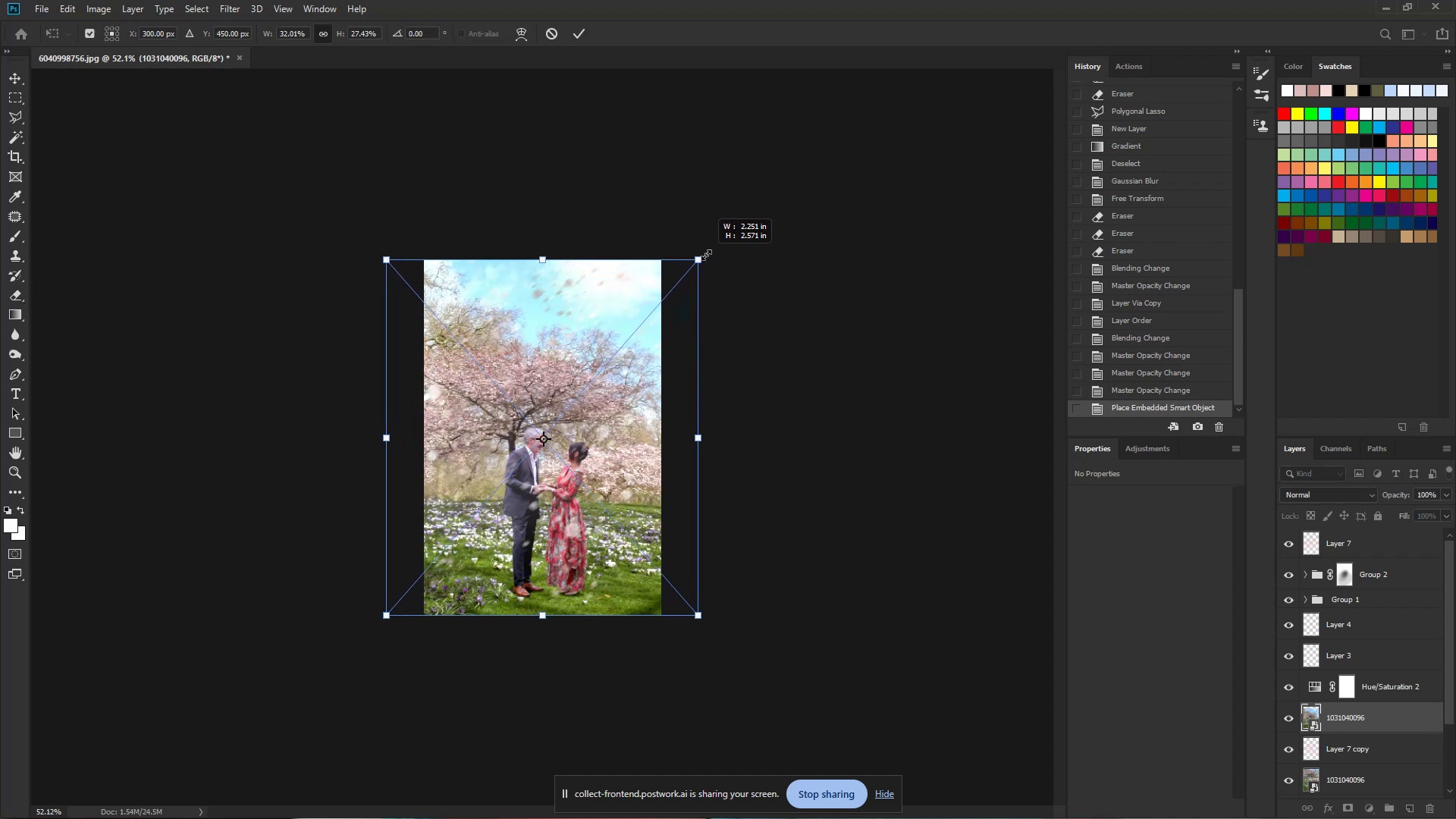 
key(Alt+AltLeft)
 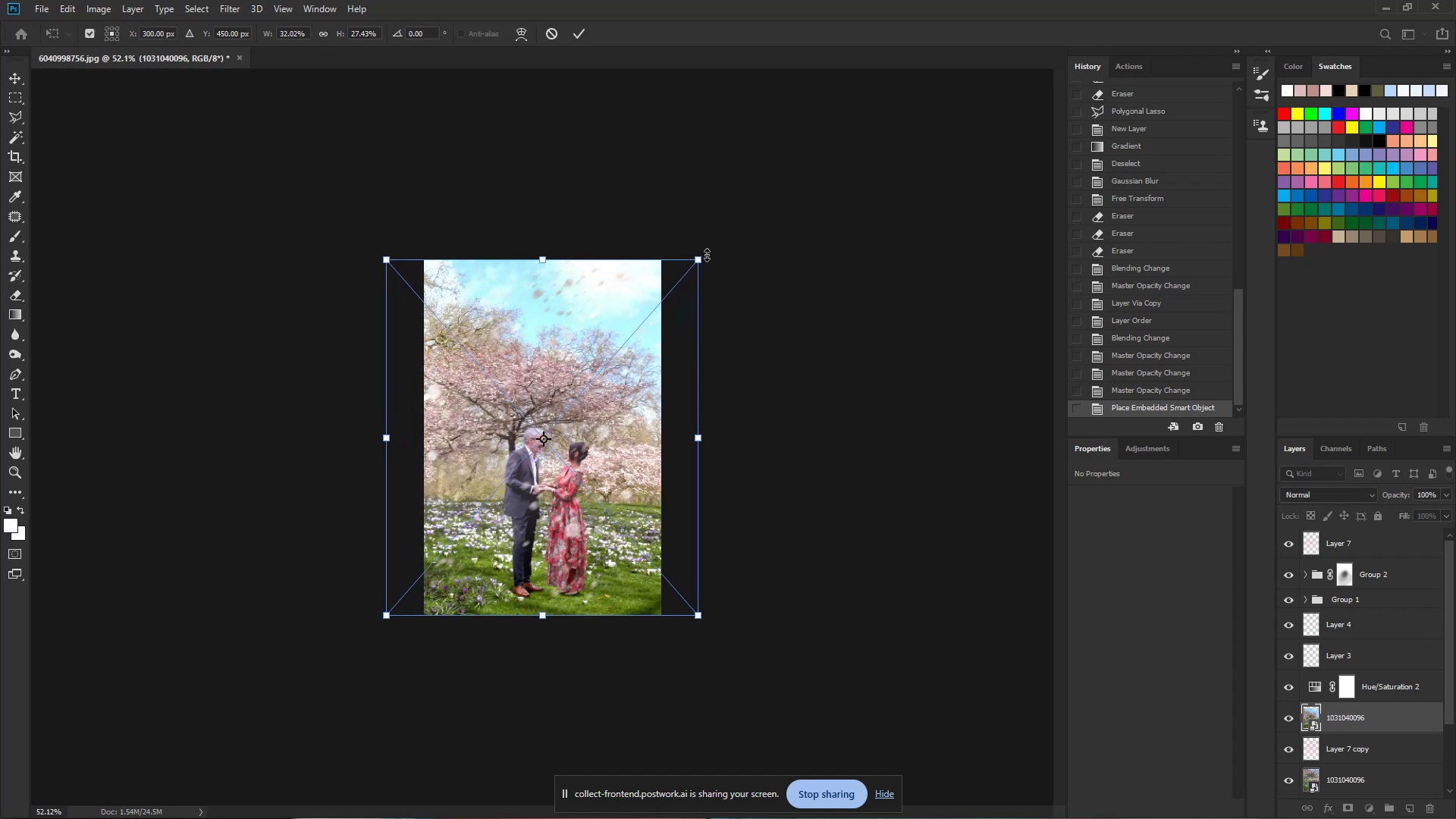 
key(Alt+AltLeft)
 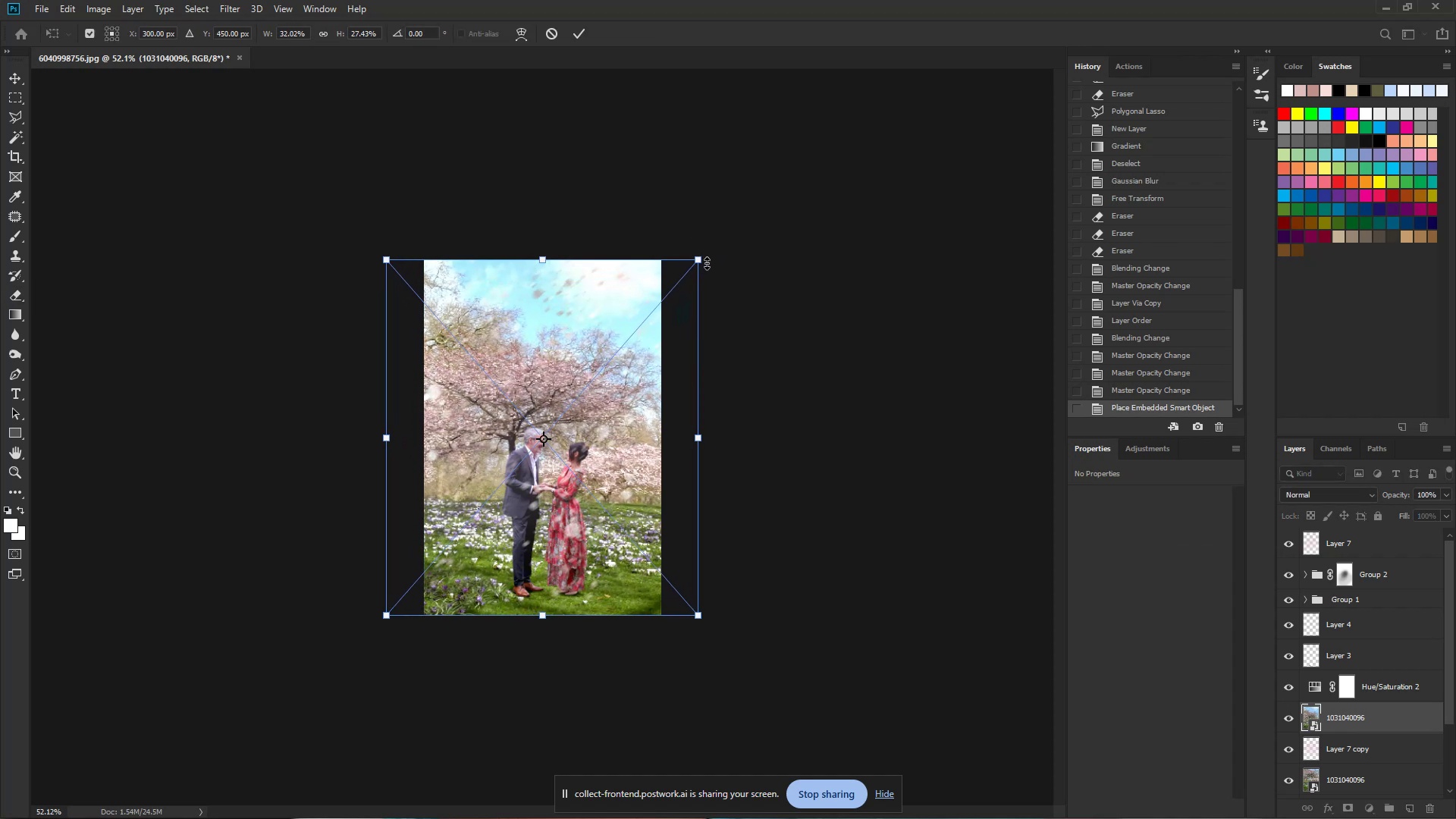 
key(Control+ControlLeft)
 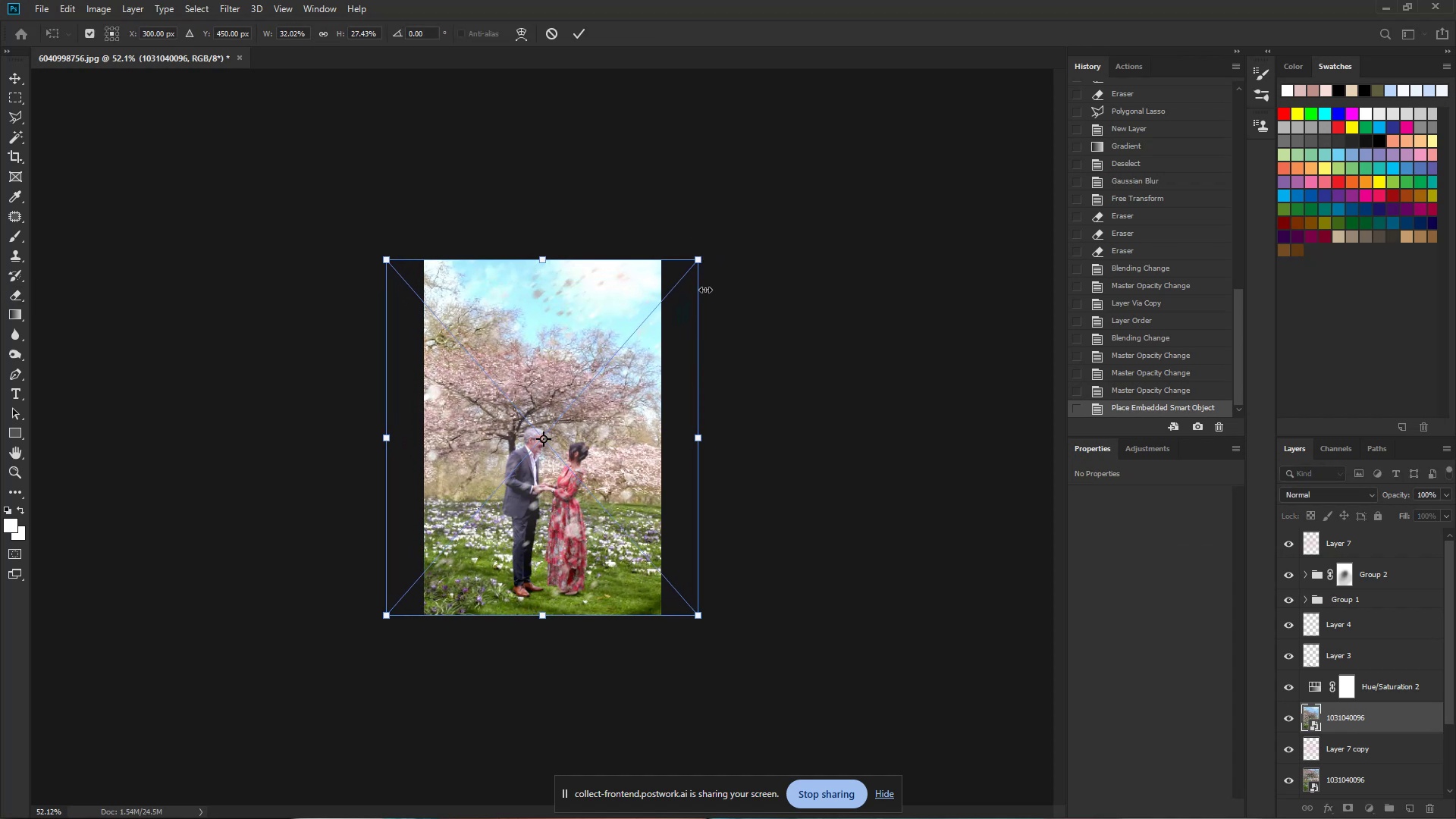 
key(Control+Z)
 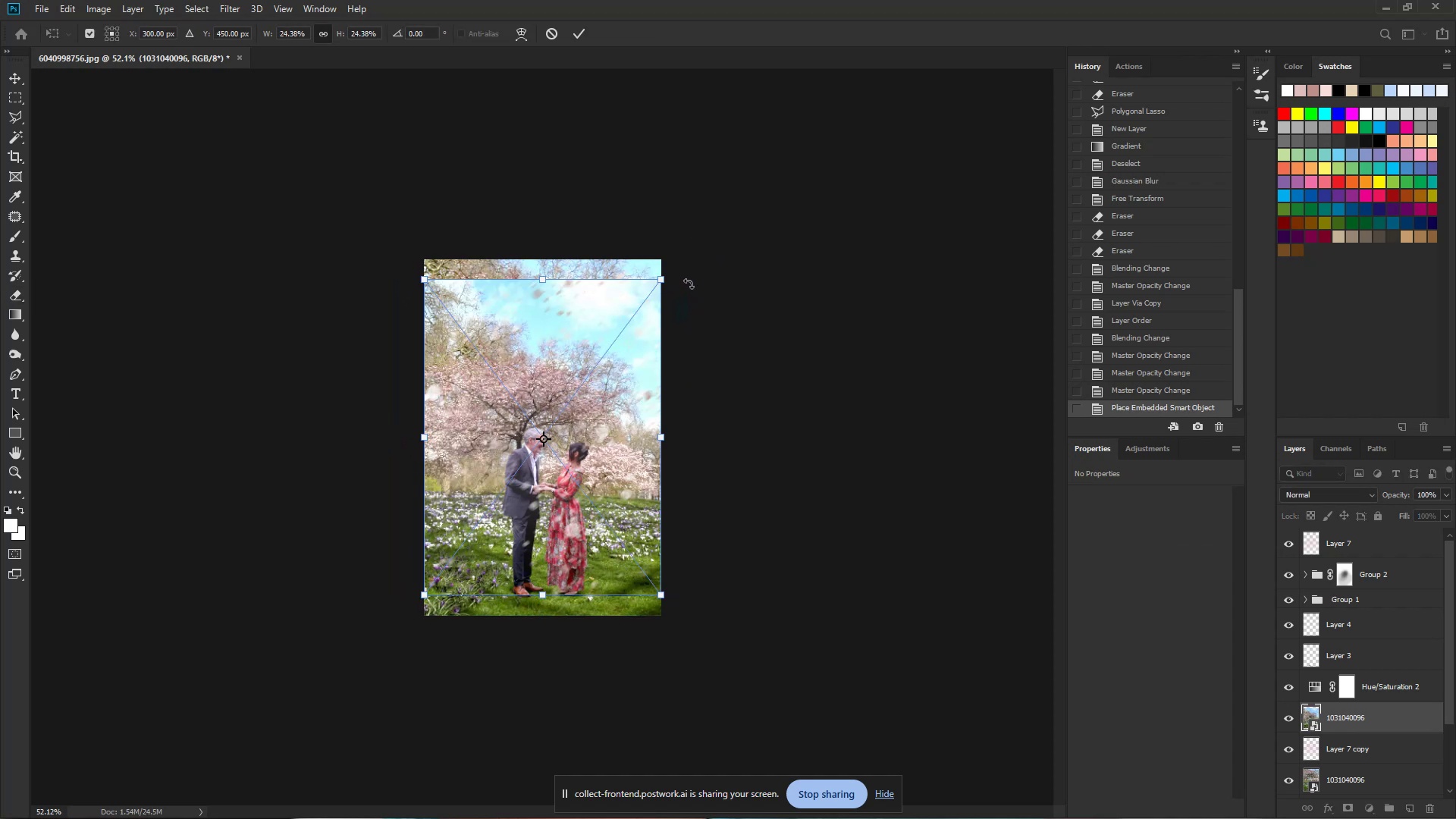 
hold_key(key=AltLeft, duration=1.53)
 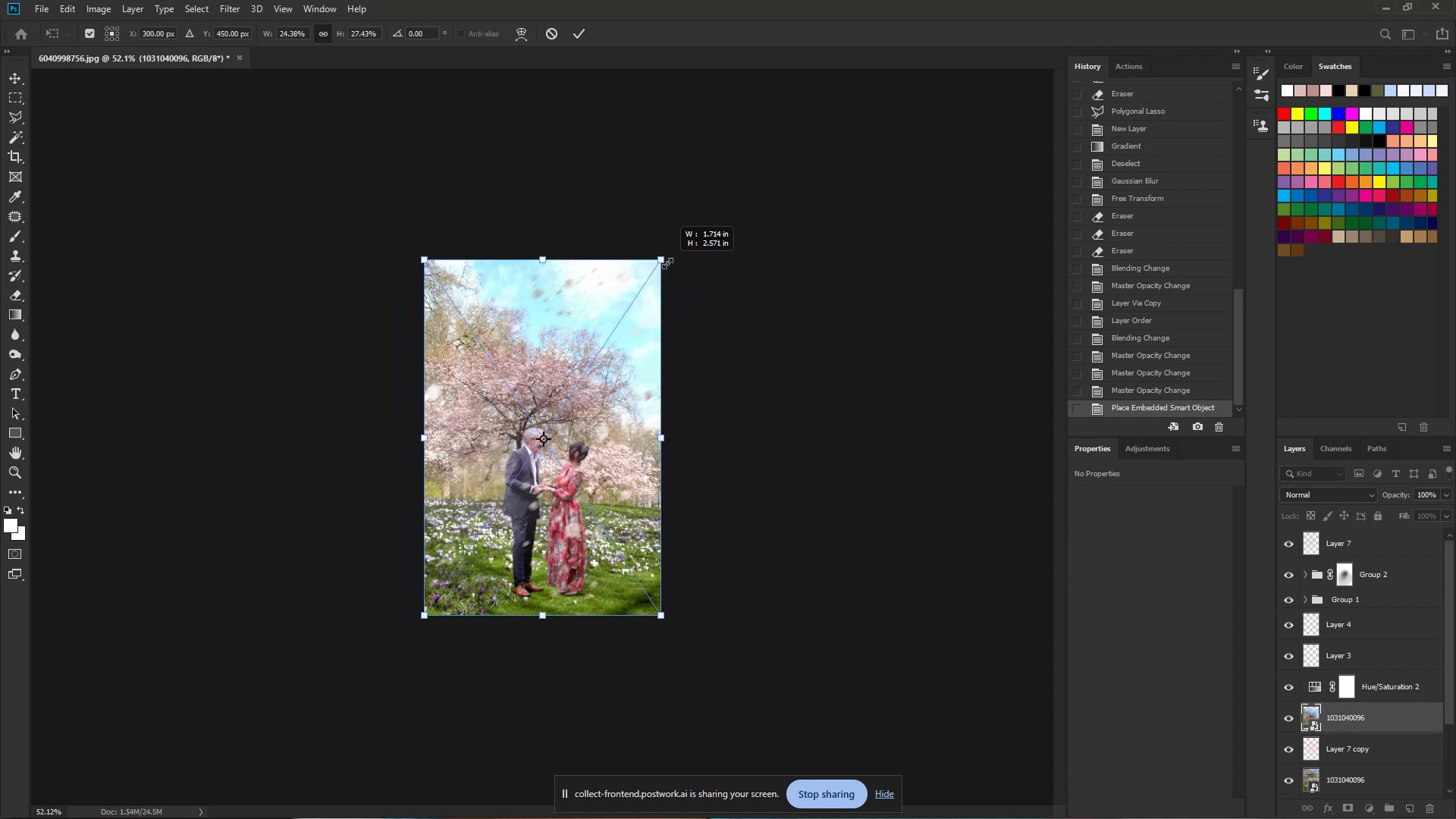 
hold_key(key=AltLeft, duration=1.53)
 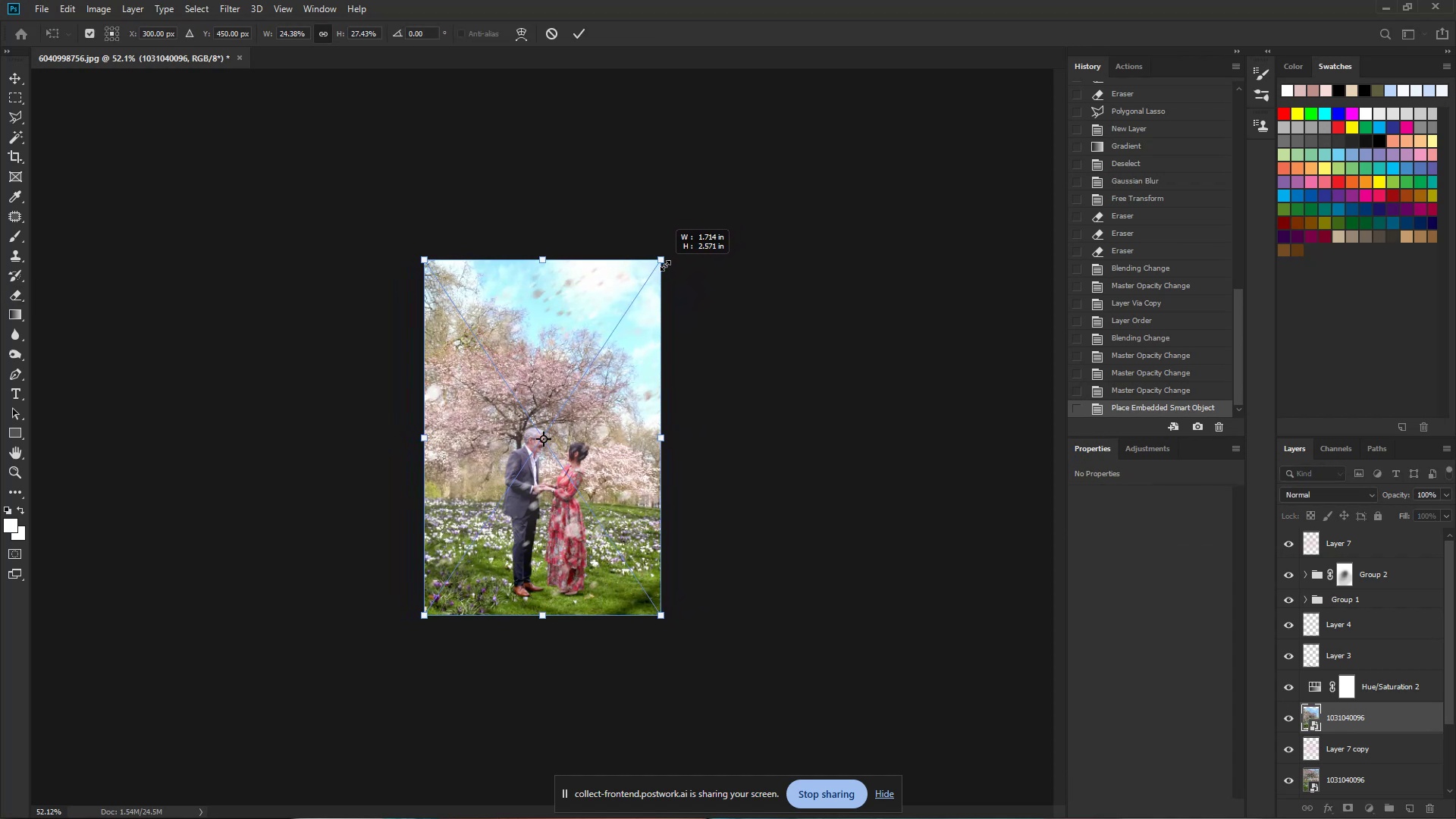 
hold_key(key=AltLeft, duration=0.57)
 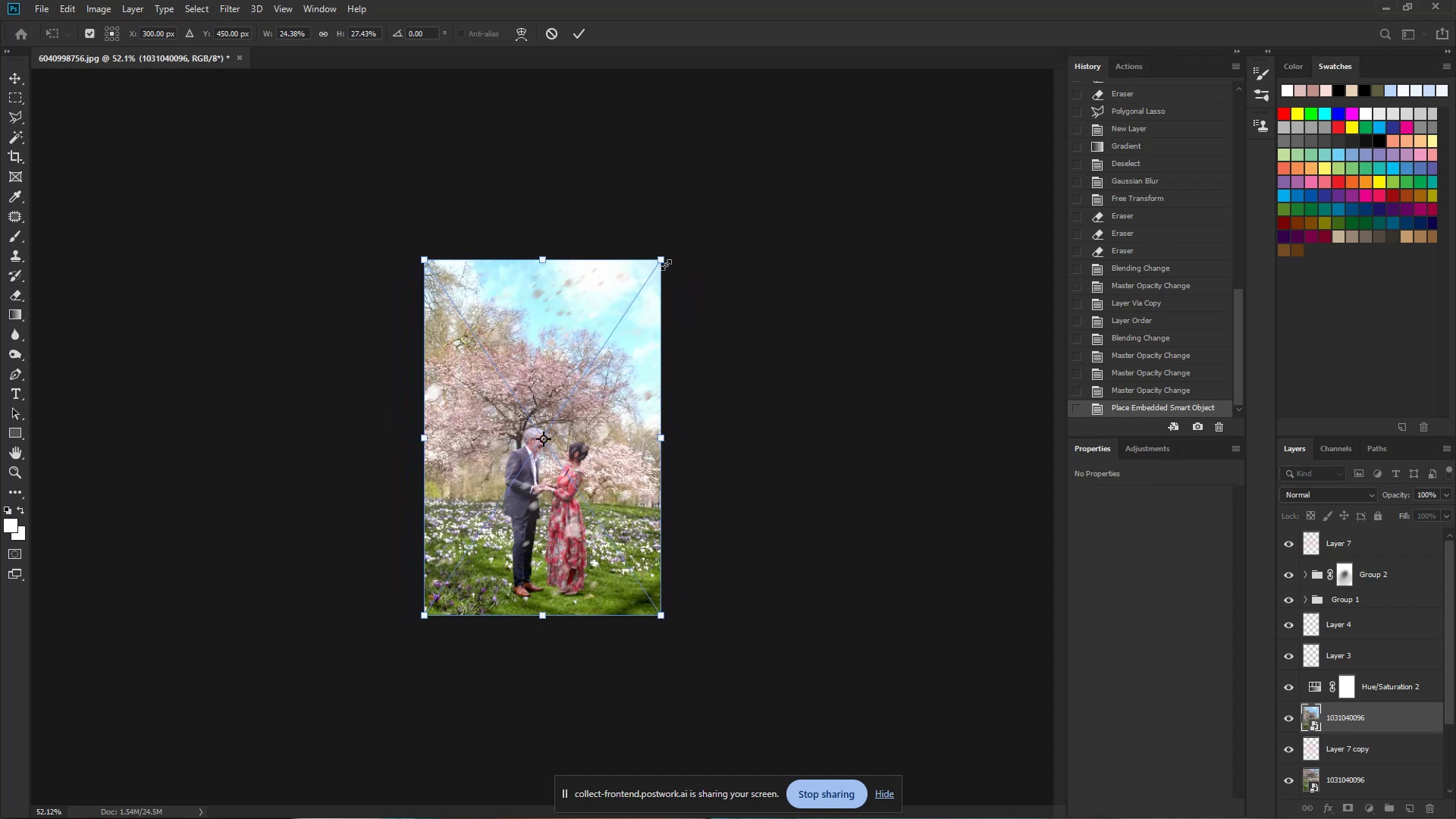 
key(NumpadEnter)
 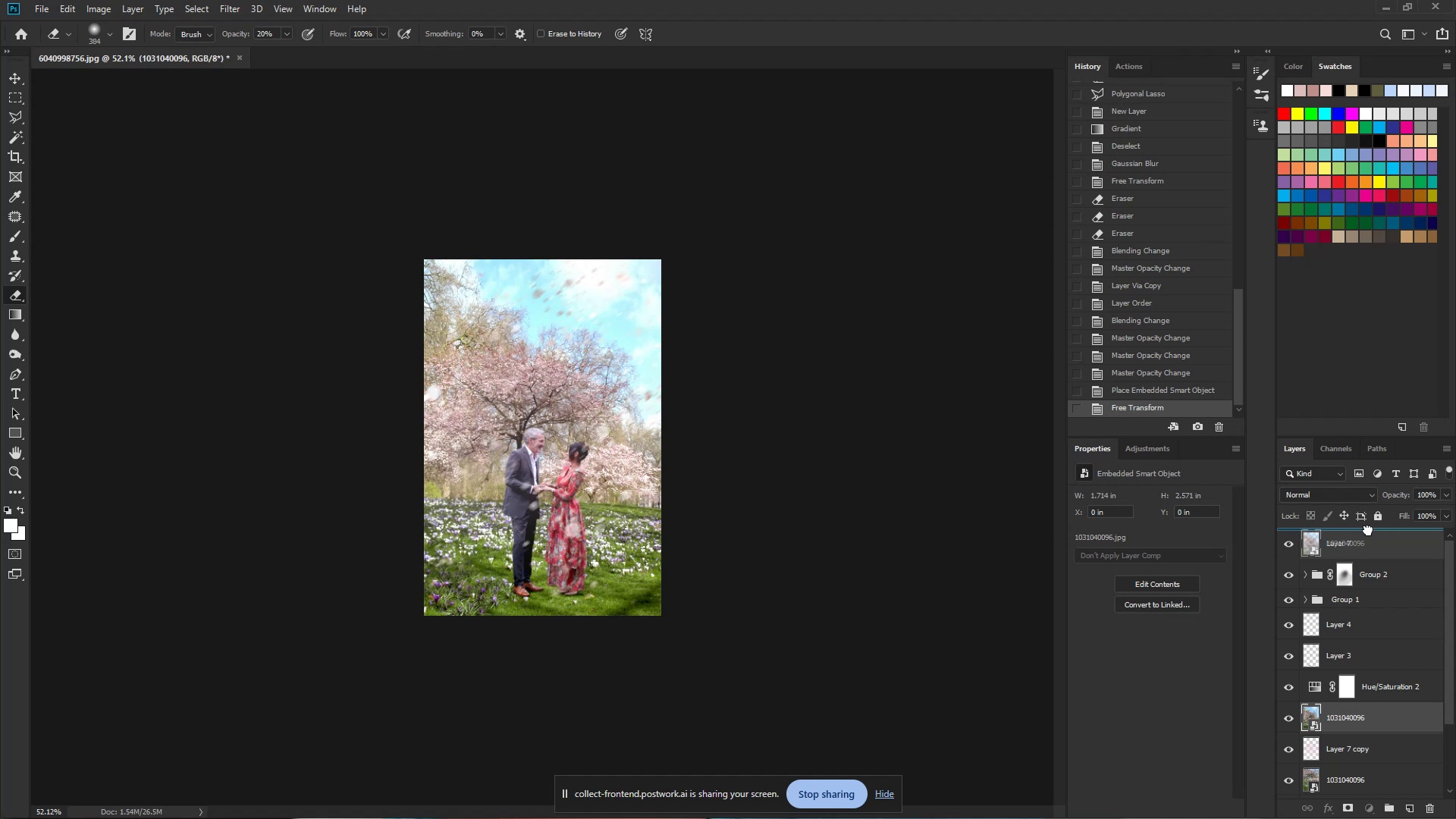 
key(Alt+Tab)
 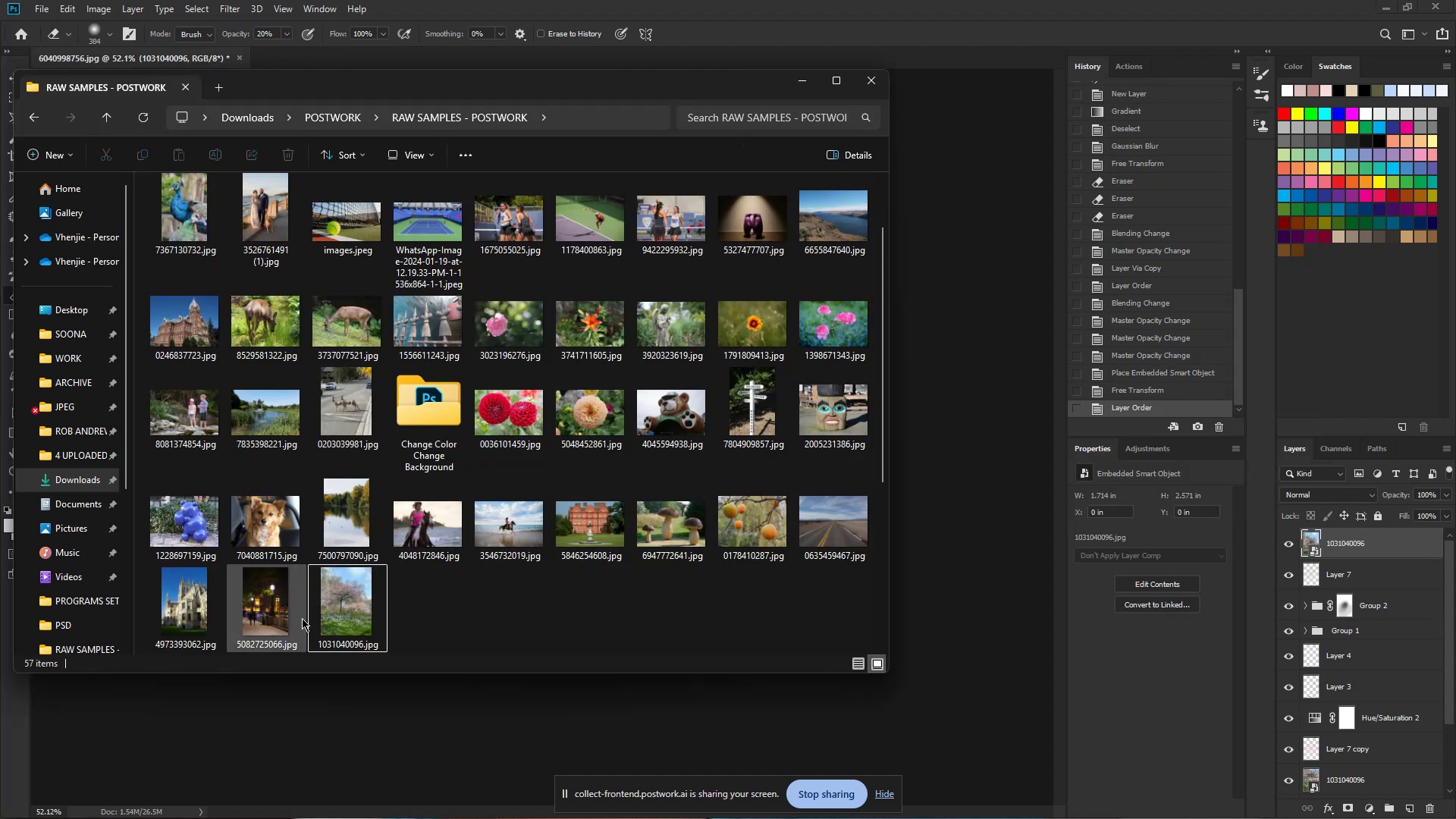 
scroll: coordinate [708, 494], scroll_direction: up, amount: 5.0
 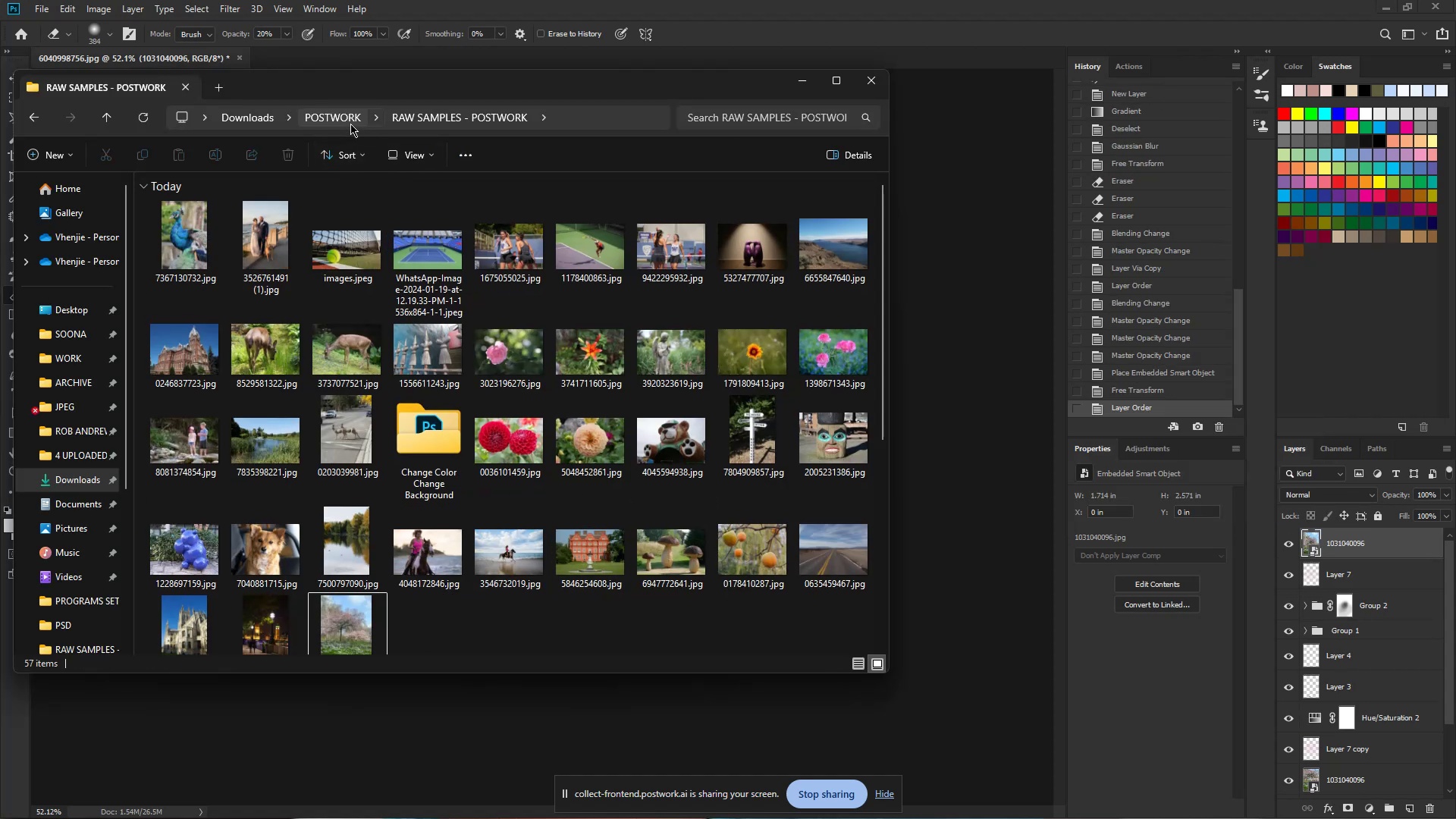 
left_click([353, 123])
 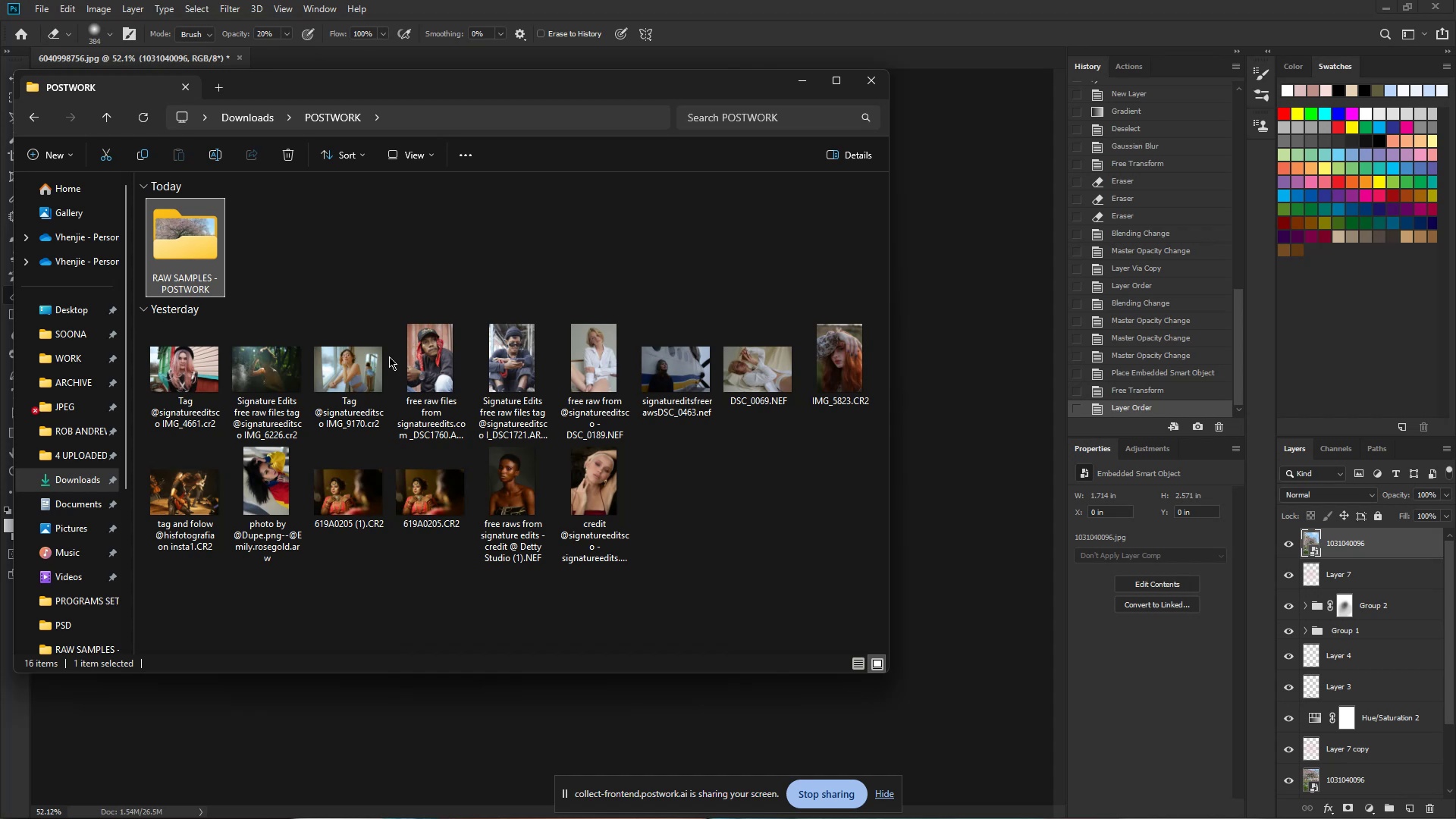 
double_click([179, 248])
 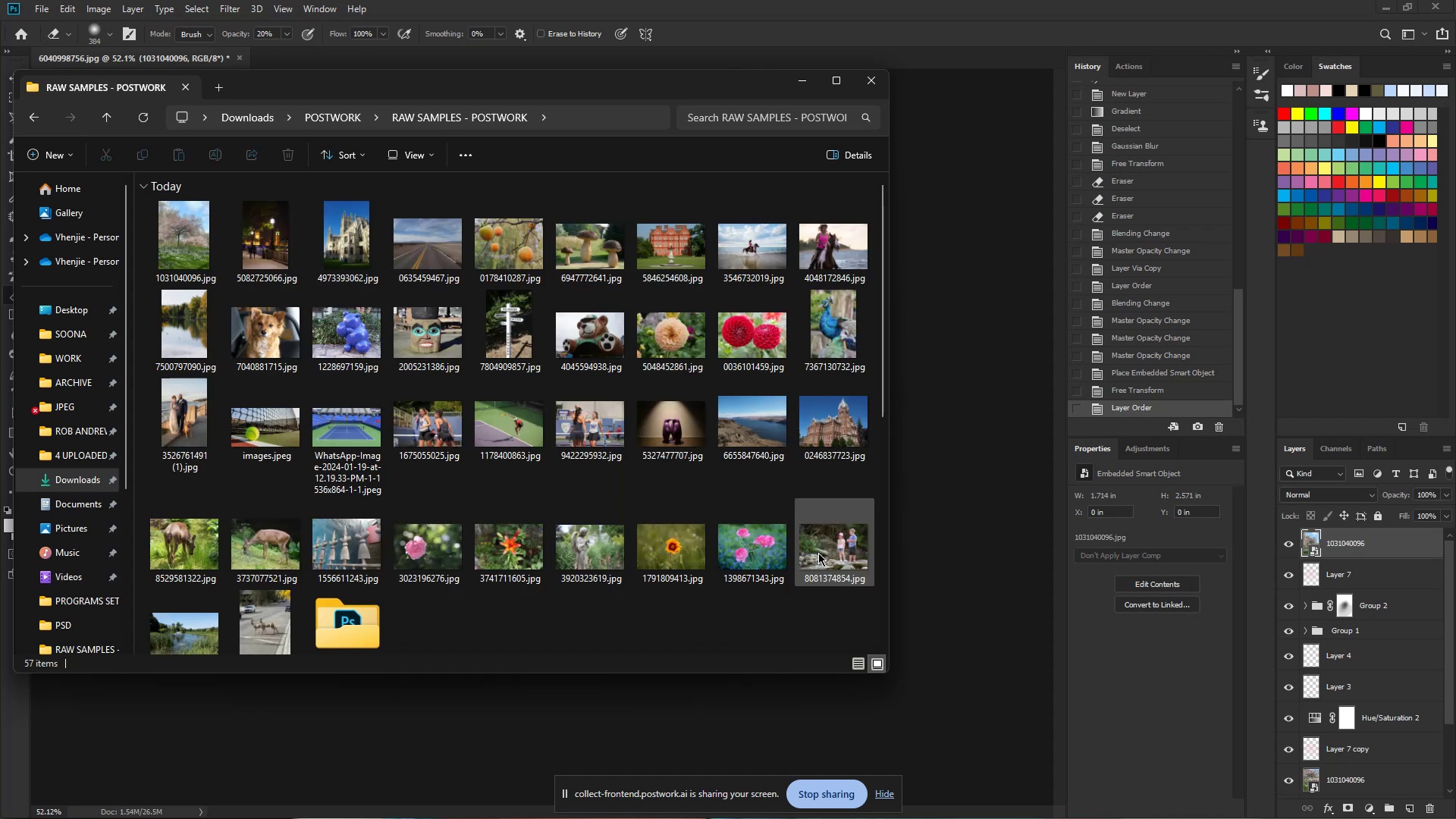 
scroll: coordinate [818, 553], scroll_direction: up, amount: 3.0
 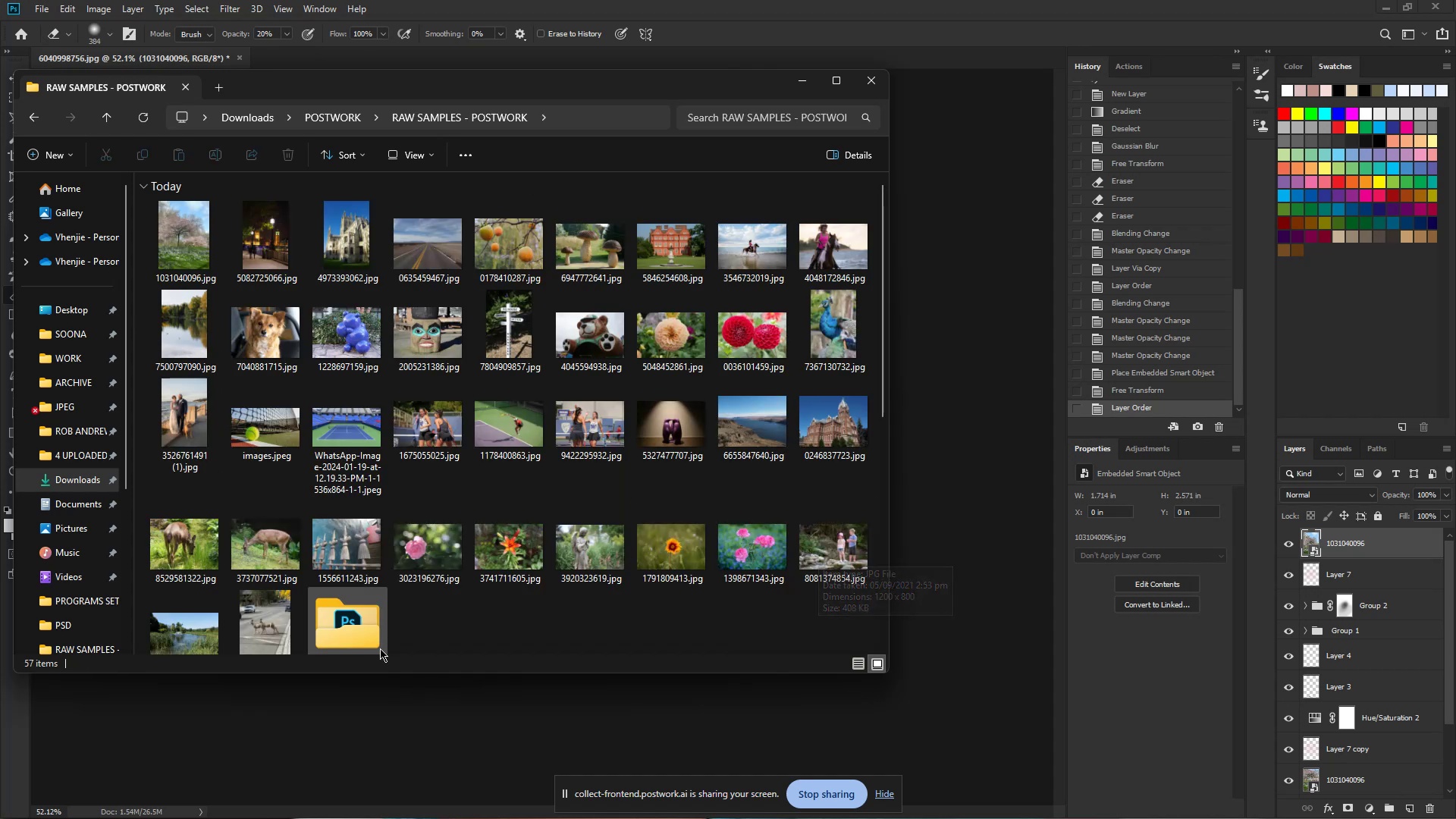 
double_click([355, 628])
 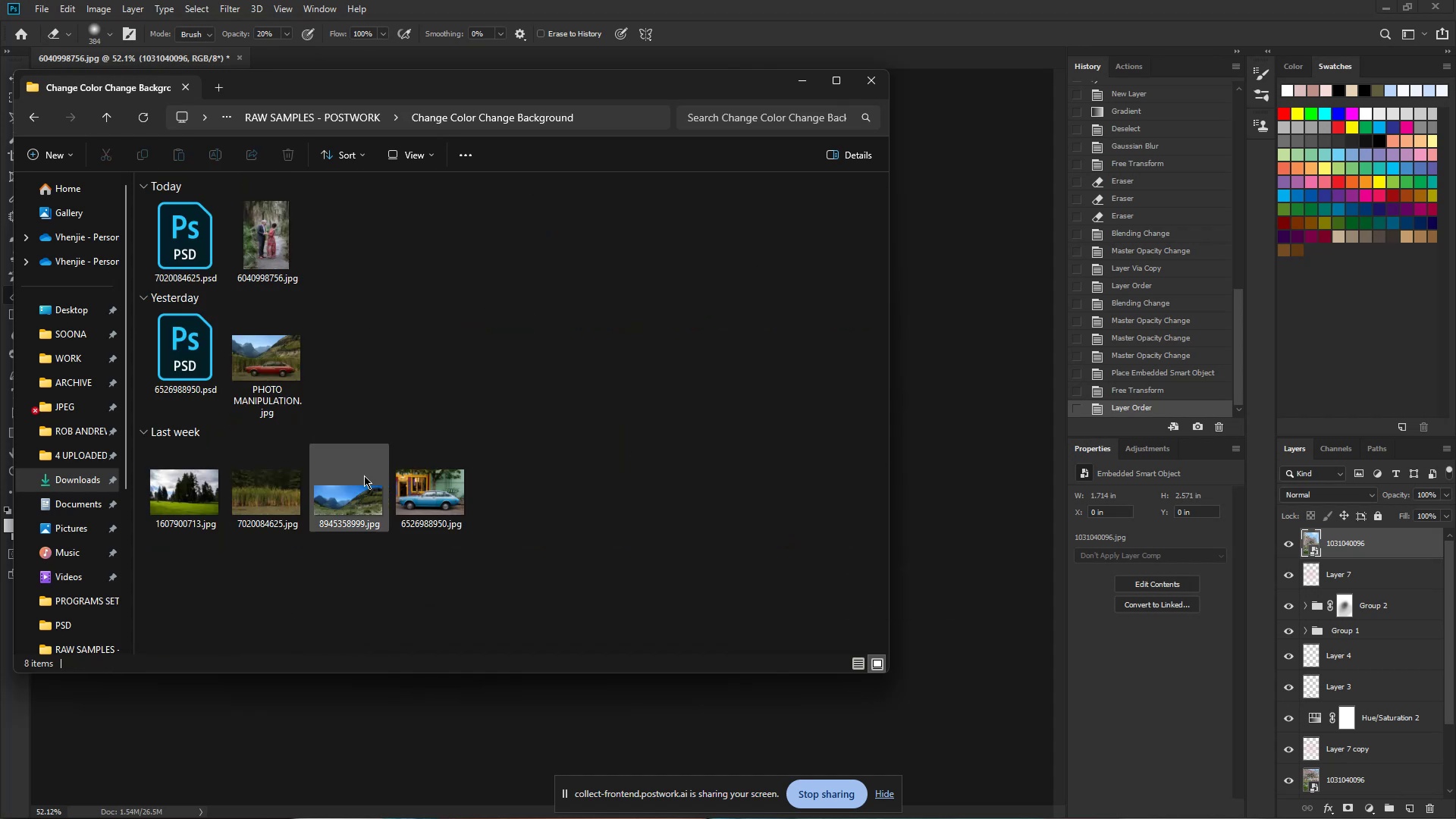 
left_click([287, 222])
 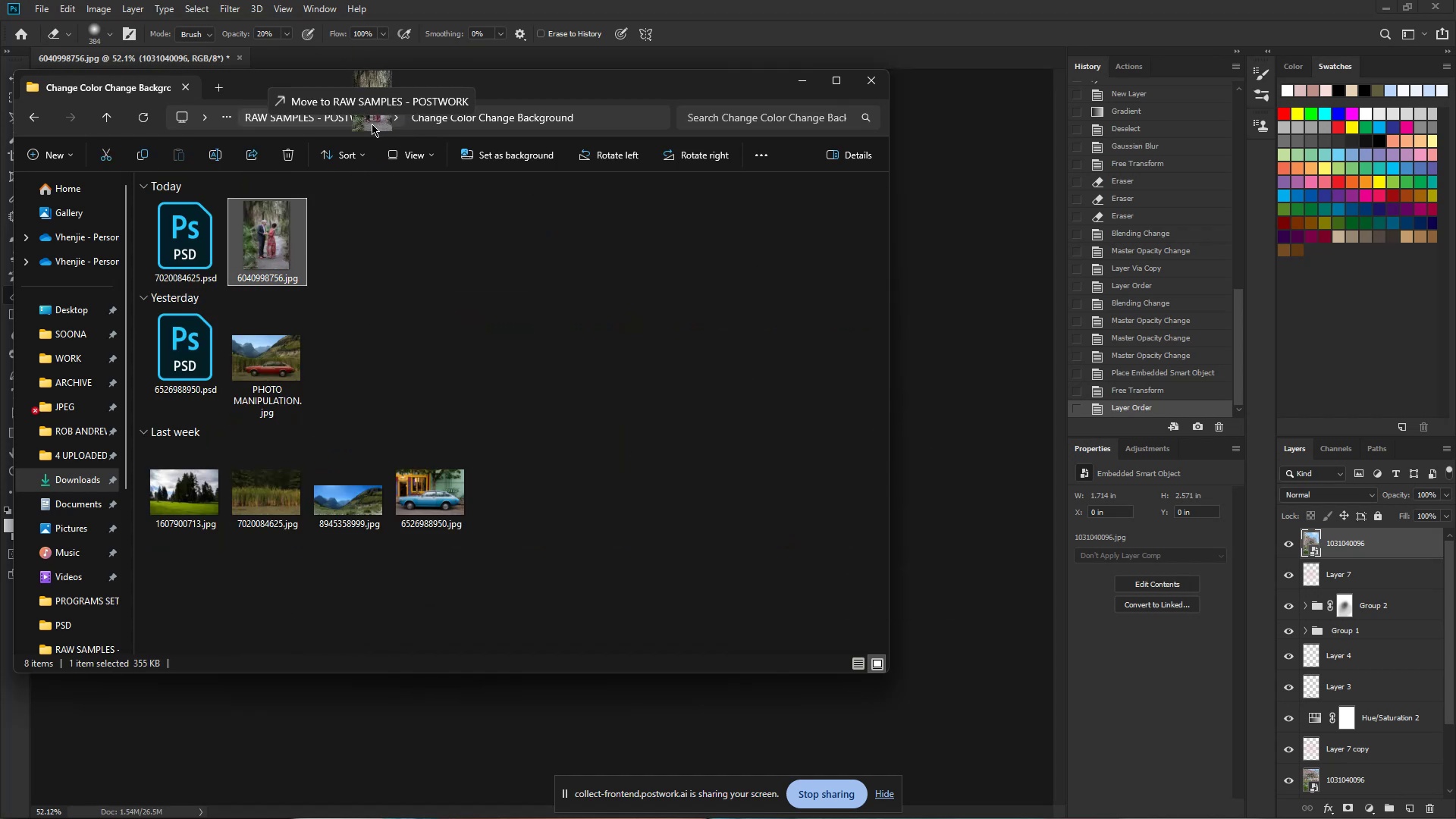 
left_click([369, 120])
 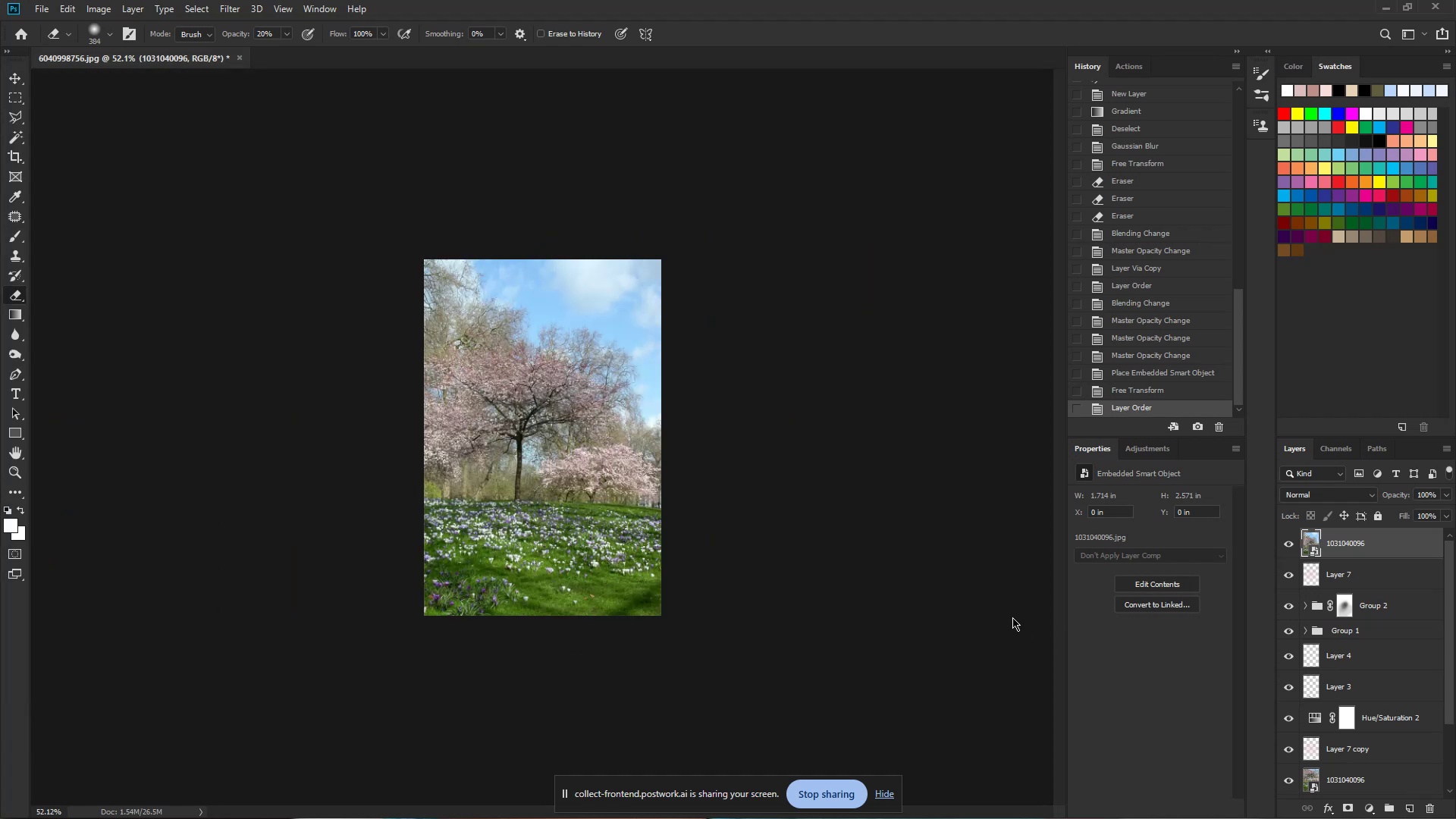 
hold_key(key=NumpadEnter, duration=0.39)
 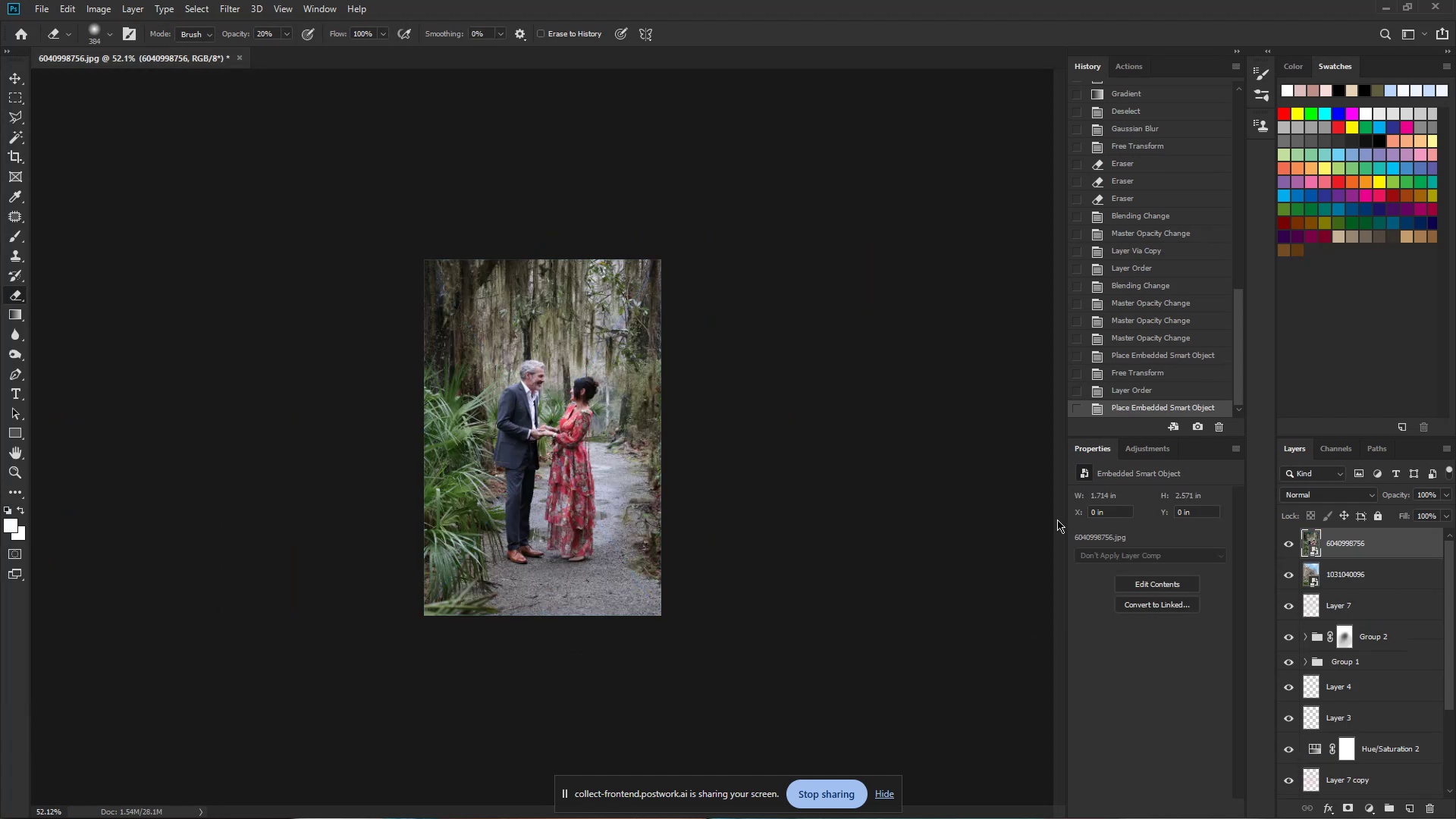 
hold_key(key=ControlLeft, duration=1.44)
 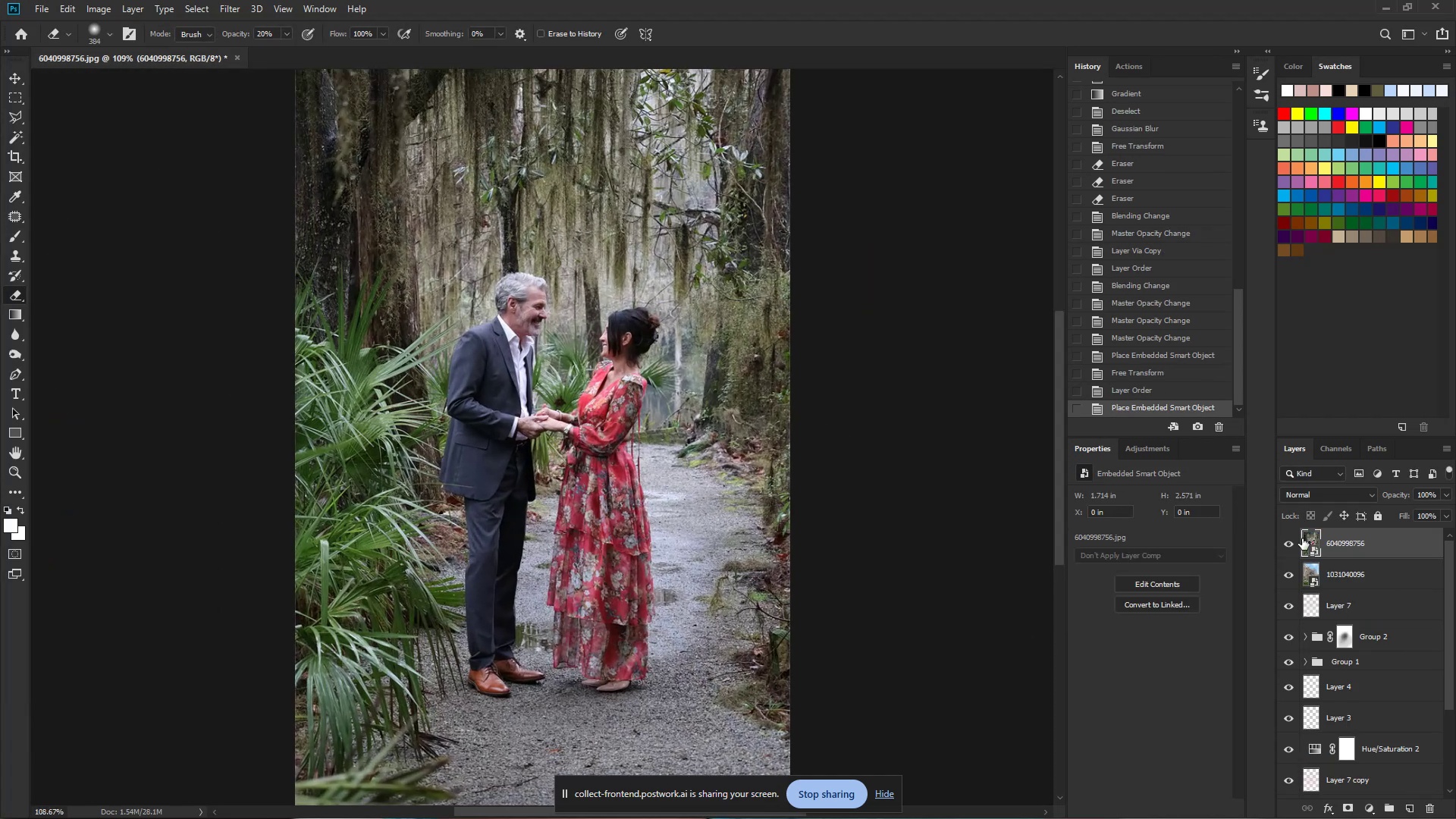 
hold_key(key=Space, duration=1.41)
 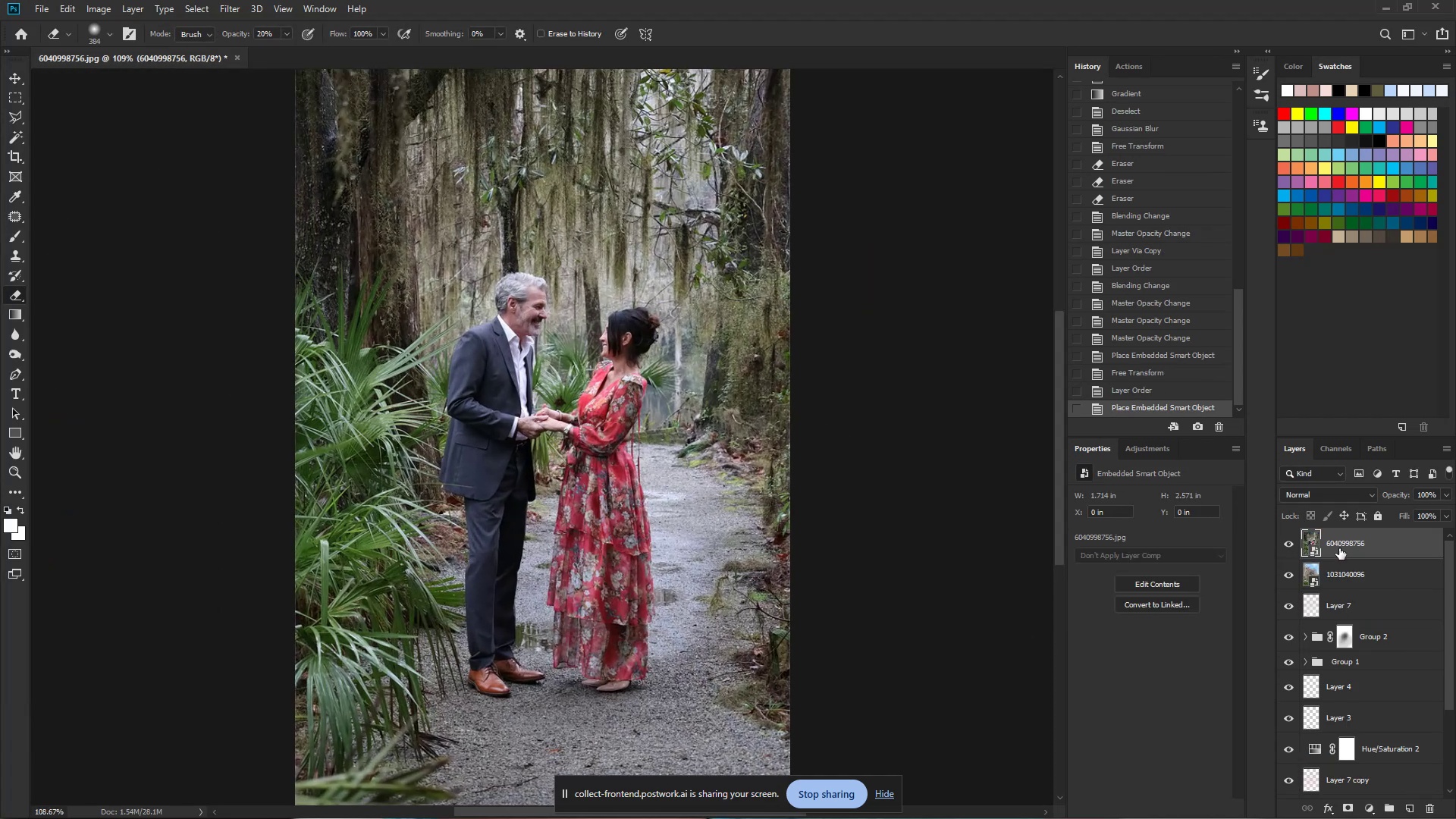 
left_click([1340, 547])
 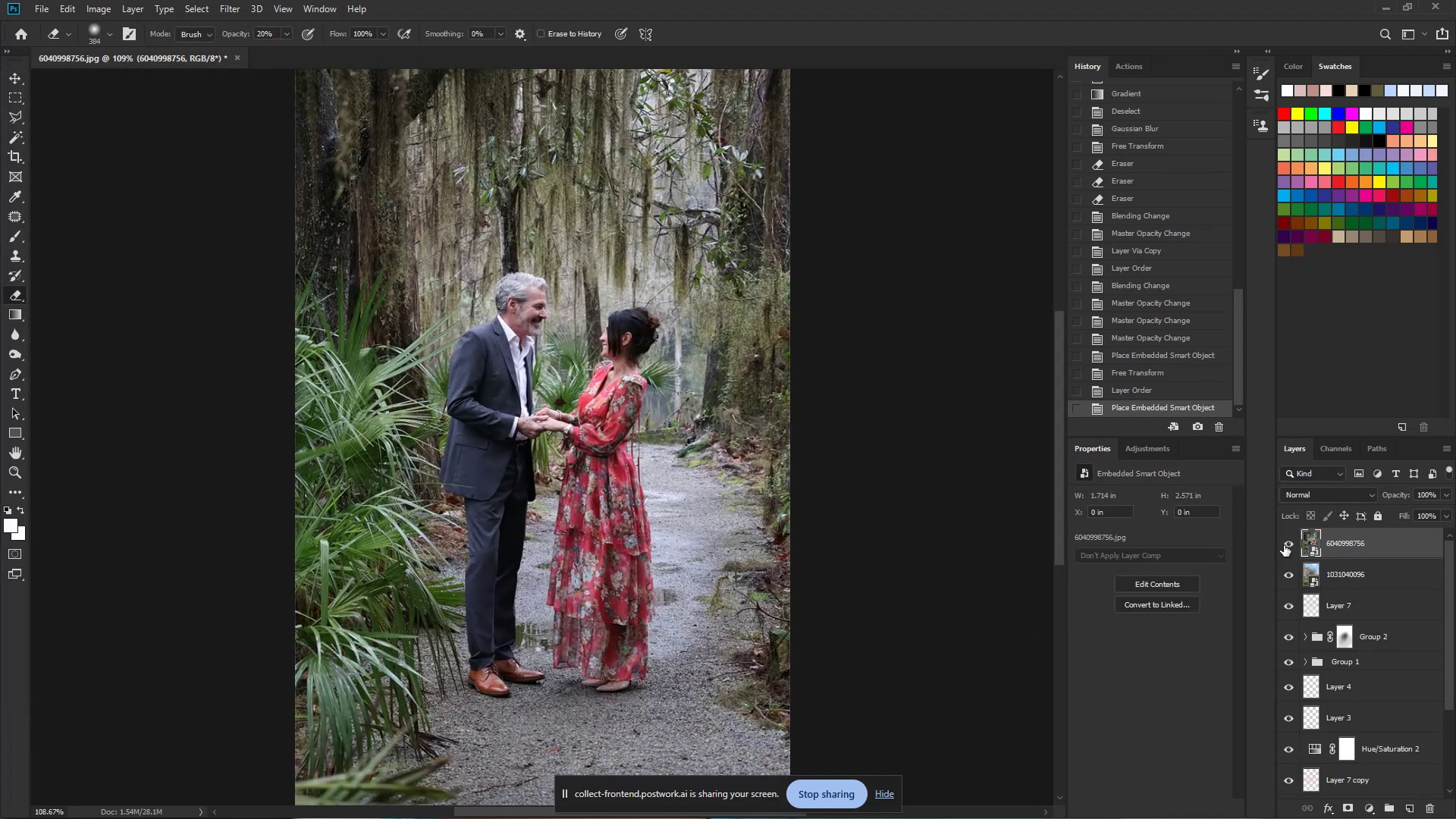 
left_click([1280, 544])
 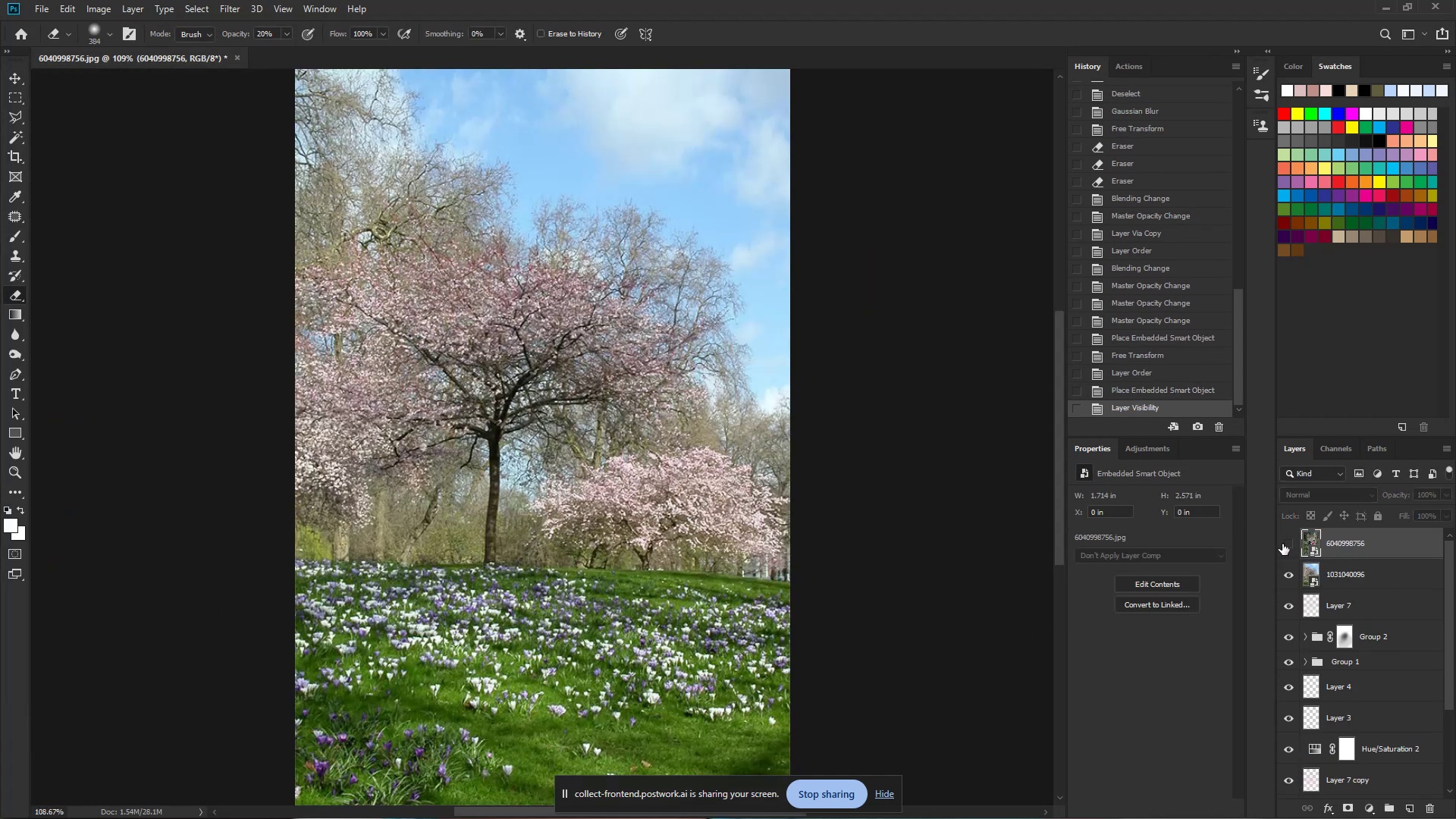 
left_click([1282, 544])
 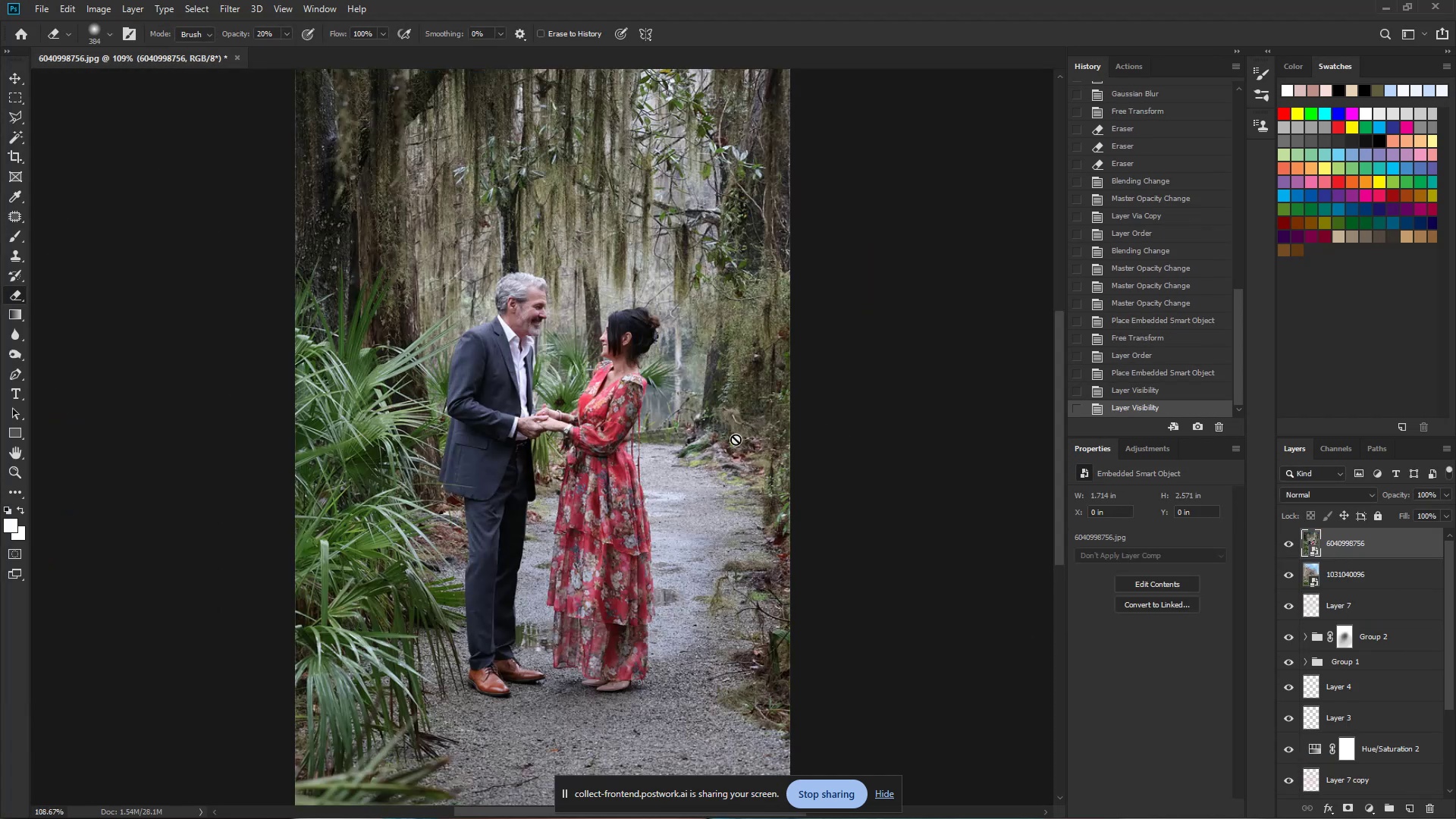 
key(Control+T)
 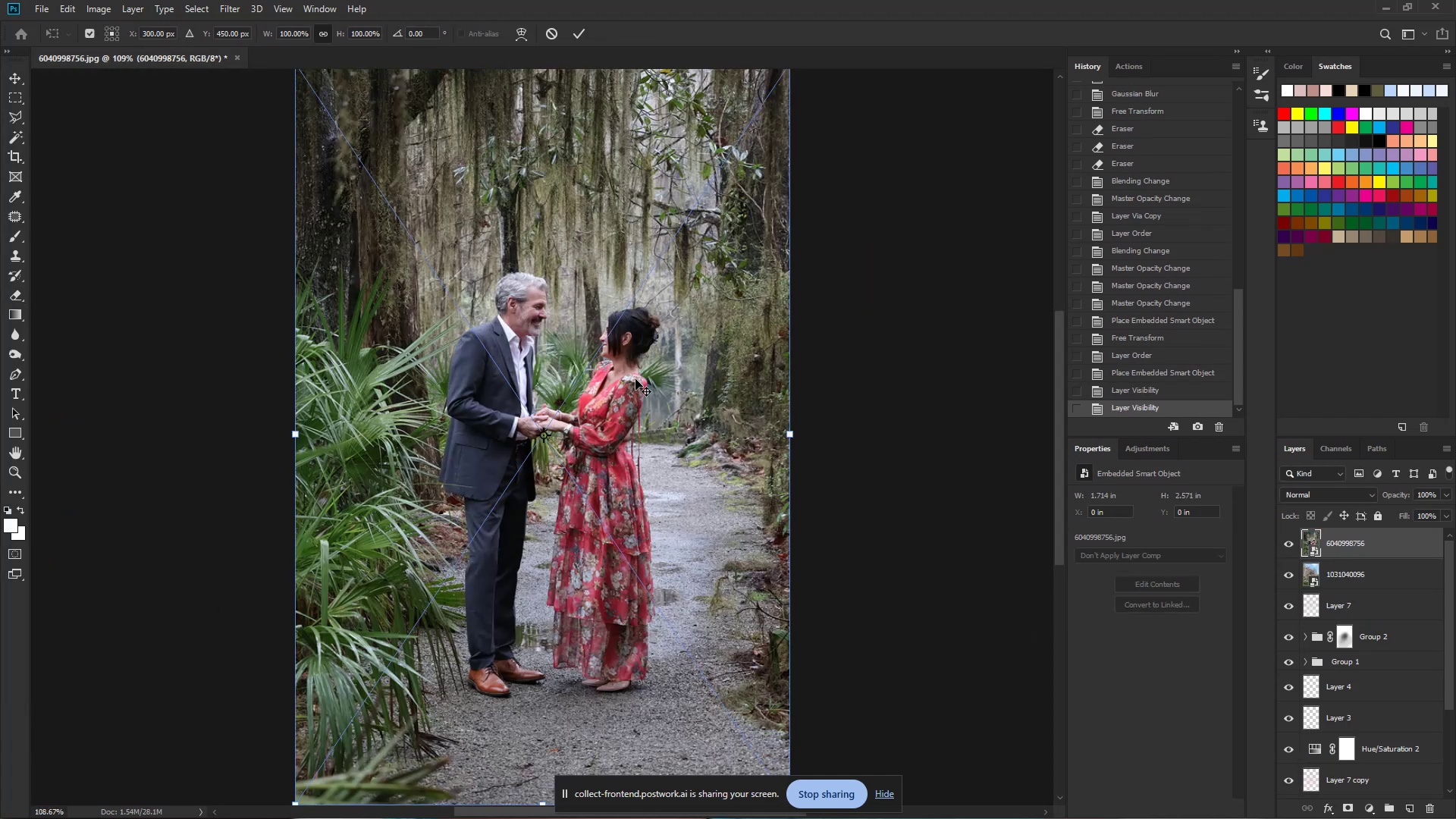 
hold_key(key=Space, duration=0.47)
 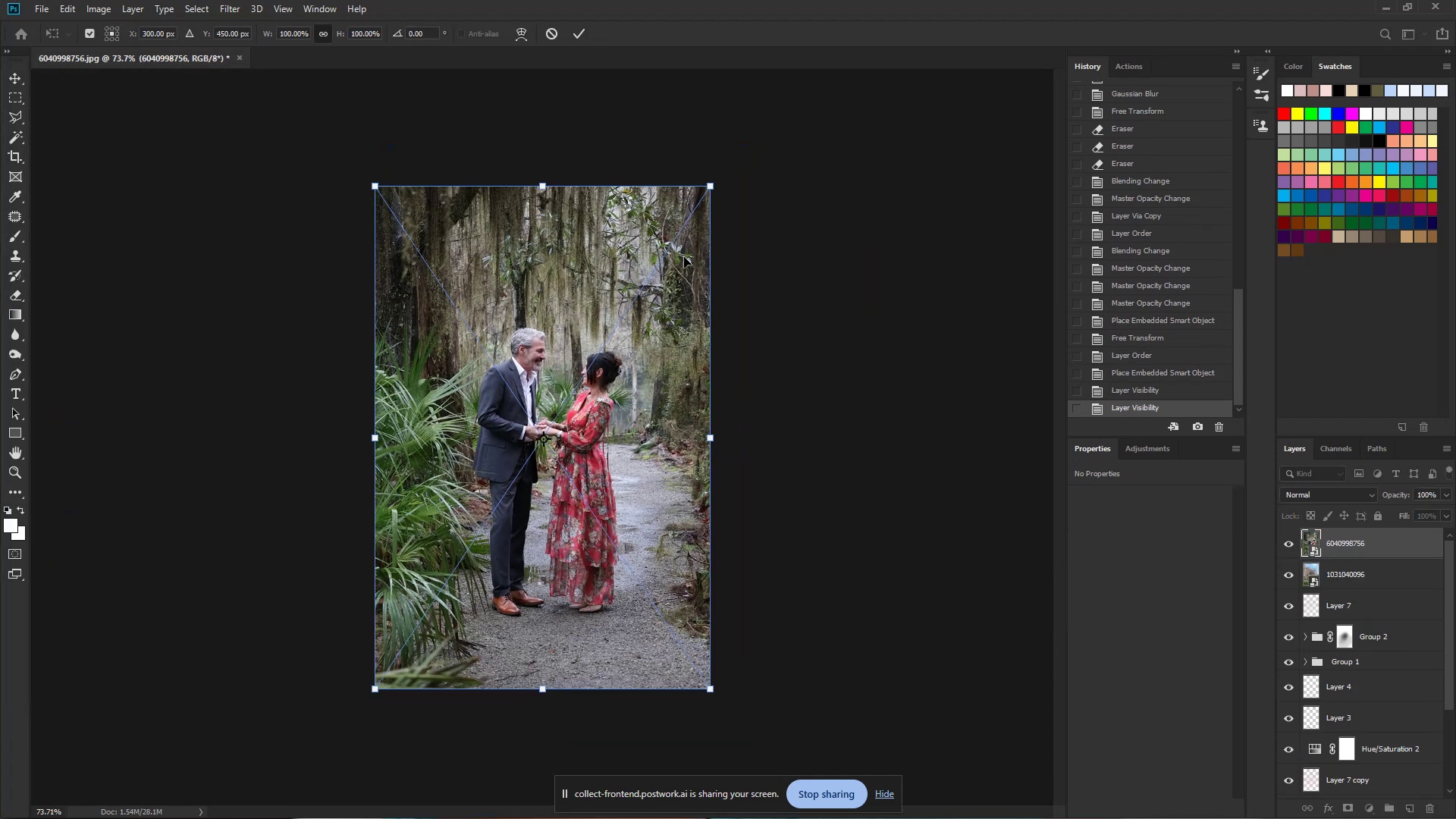 
hold_key(key=AltLeft, duration=1.54)
 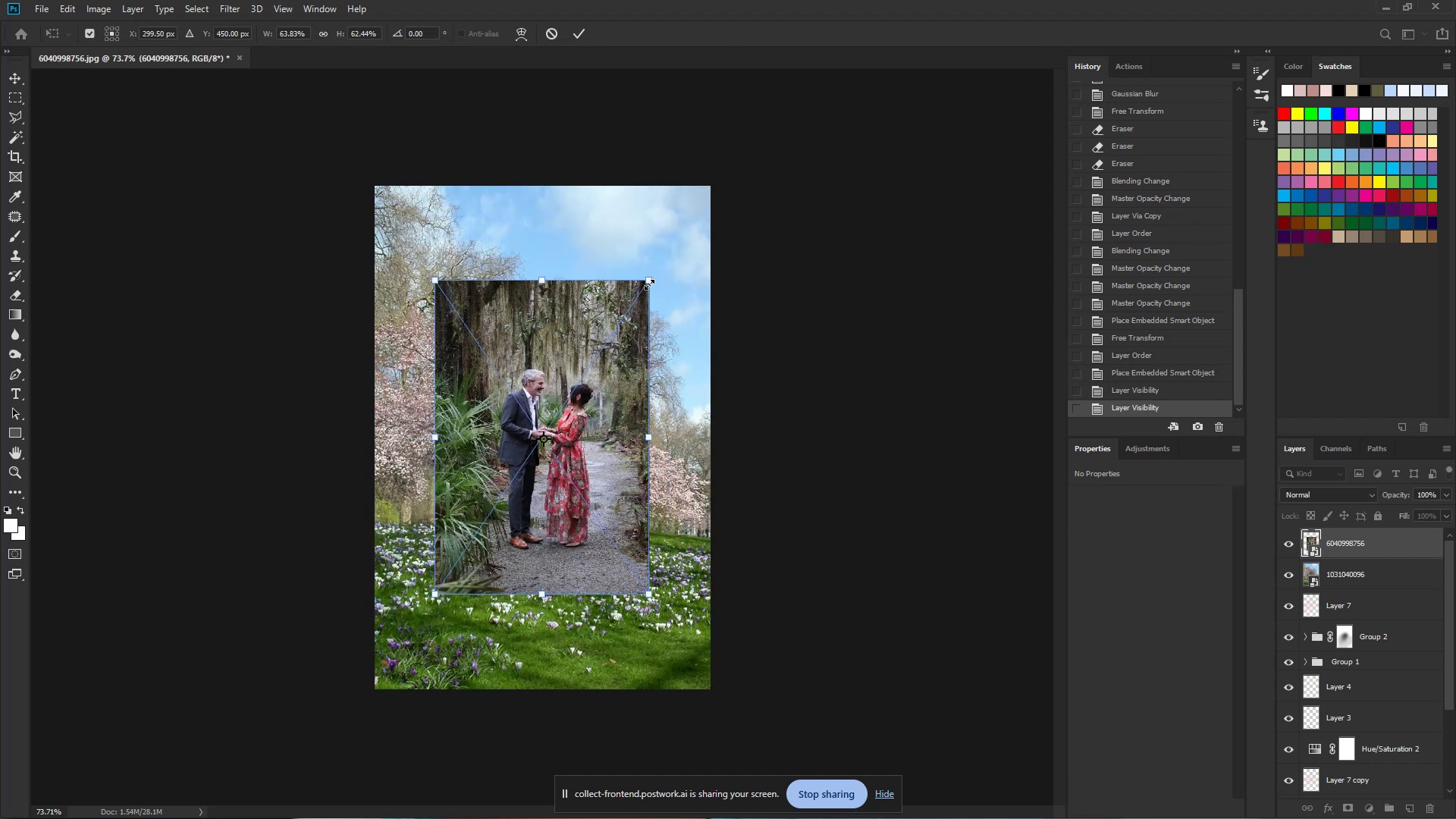 
key(Control+ControlLeft)
 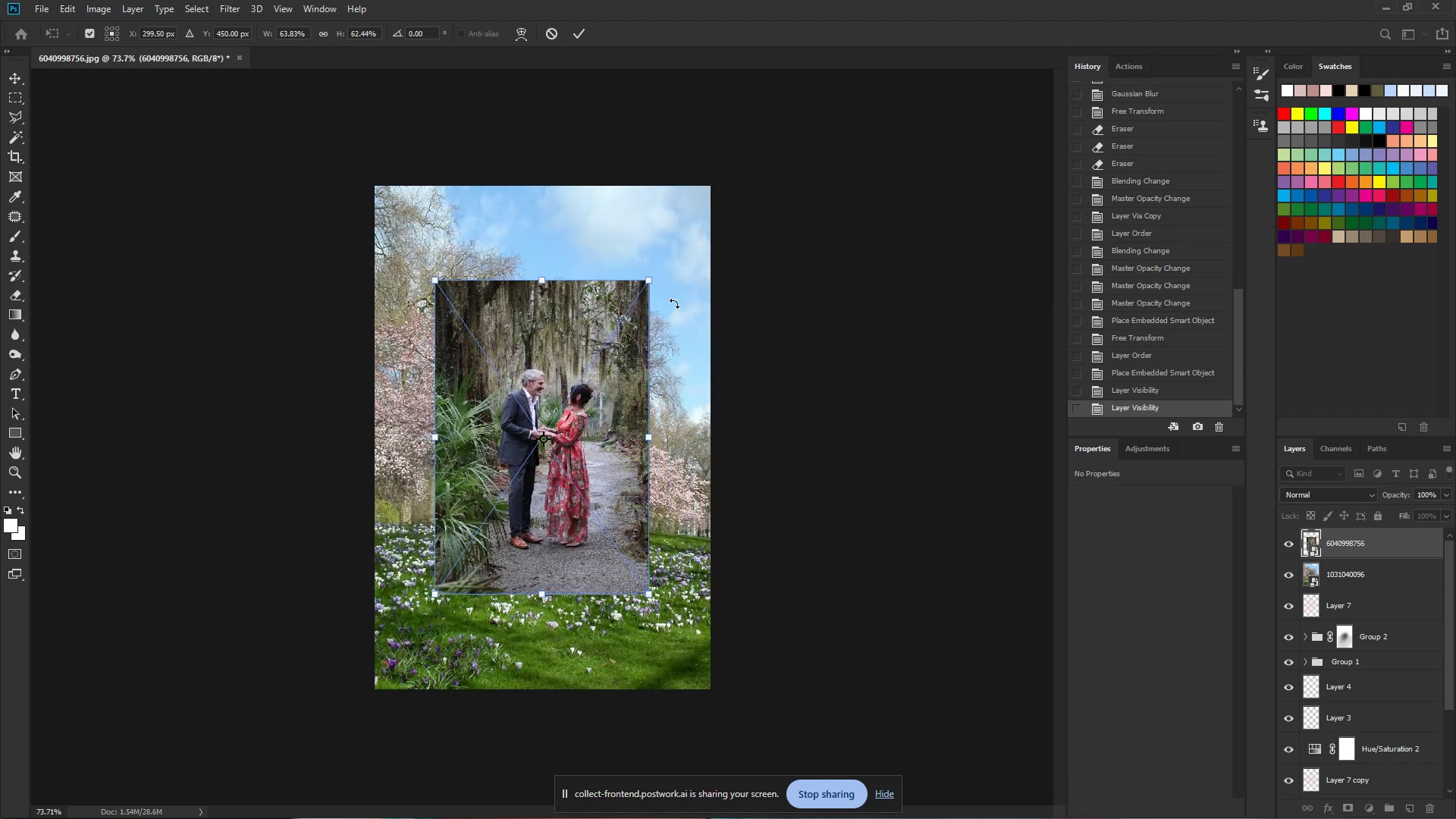 
key(Control+Z)
 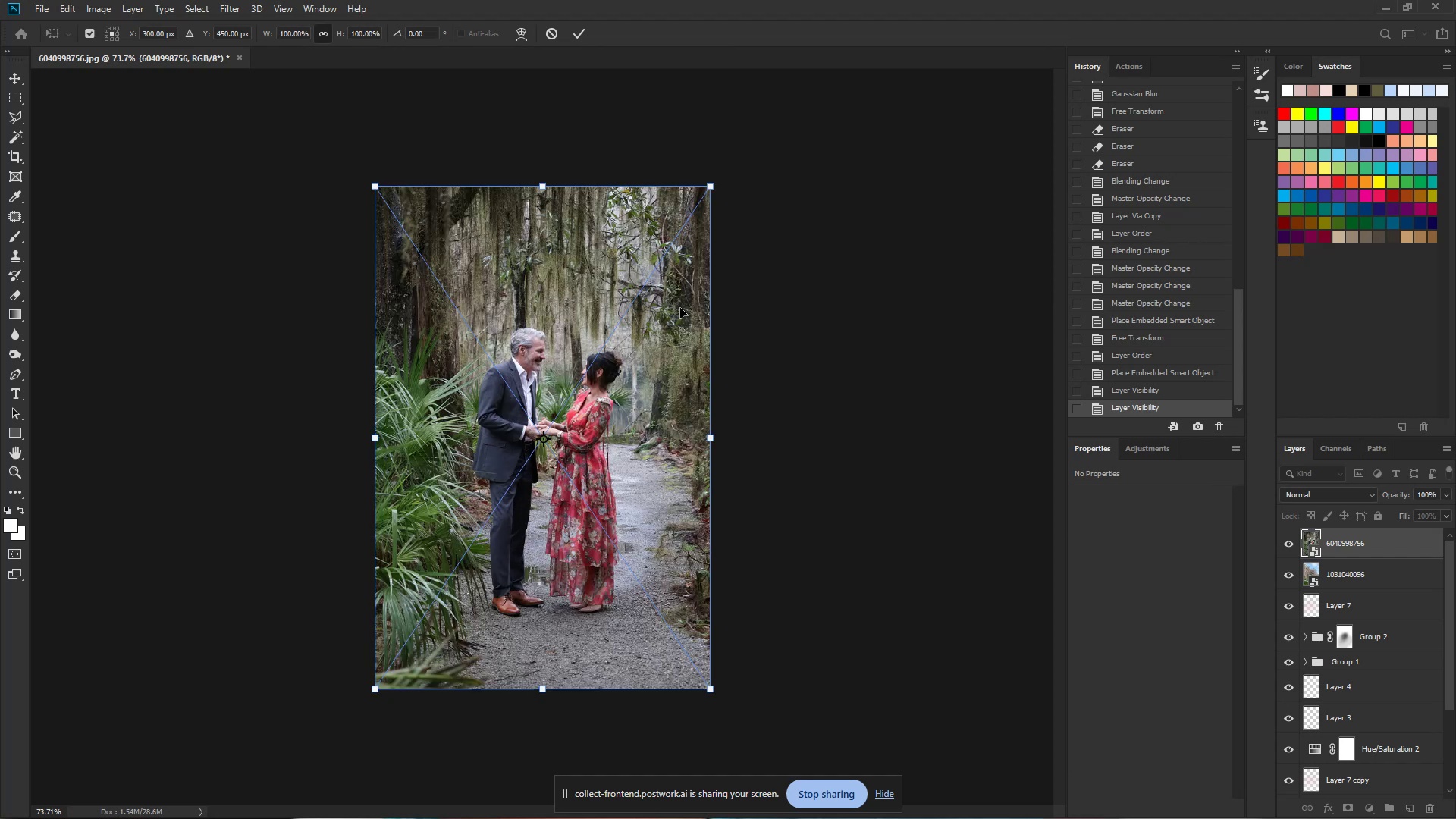 
hold_key(key=AltLeft, duration=1.28)
 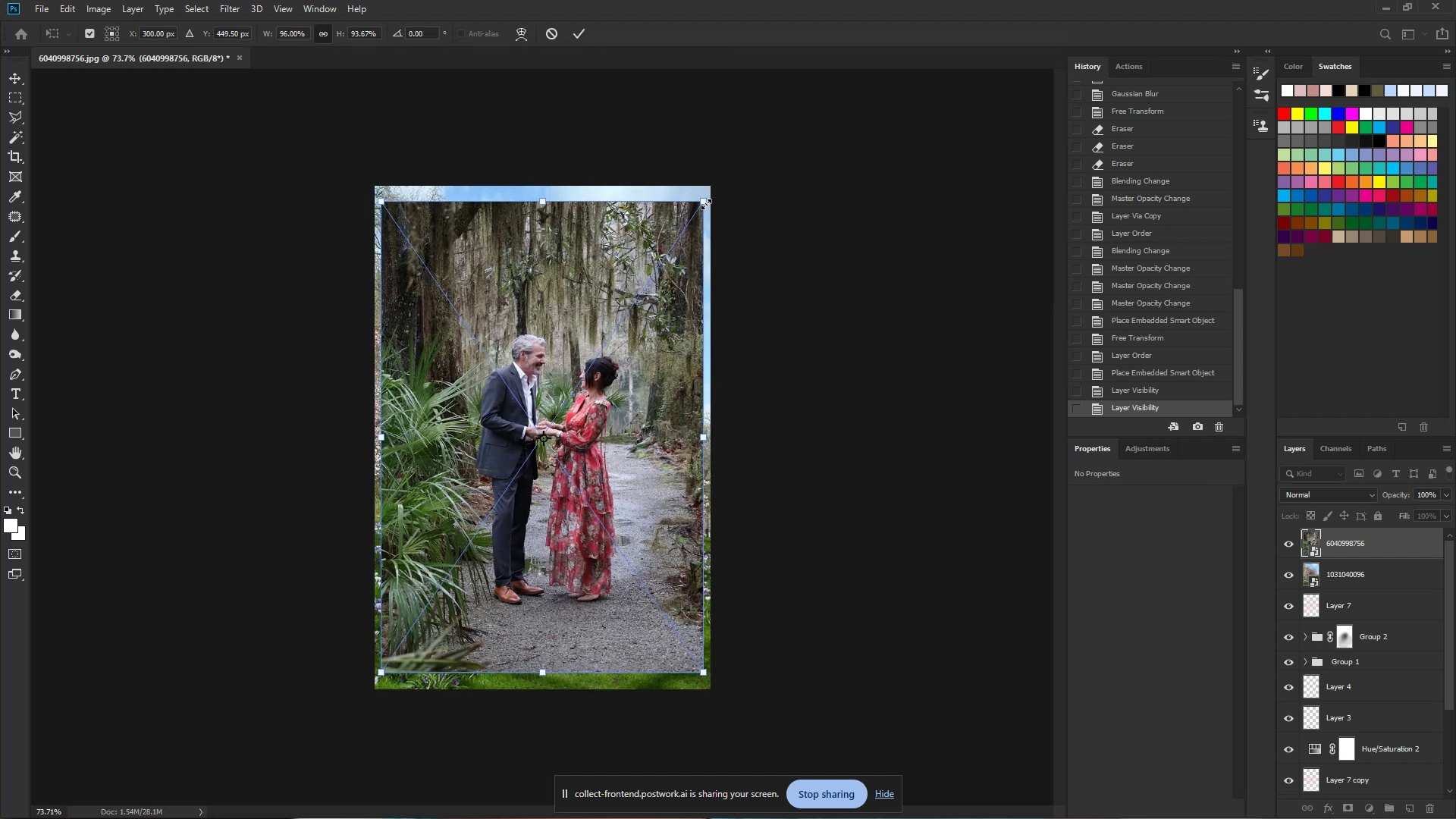 
key(Control+ControlLeft)
 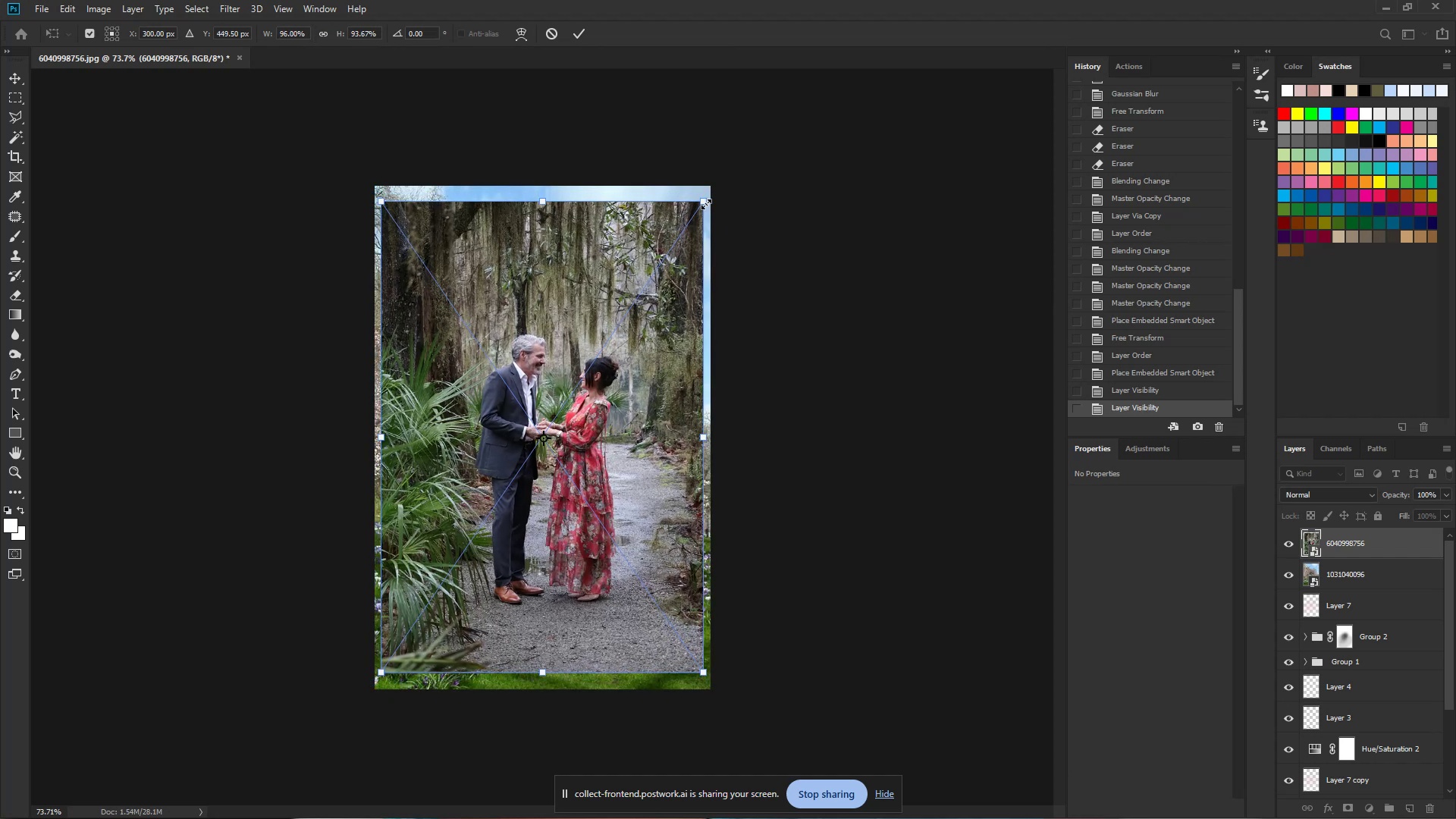 
key(Control+Z)
 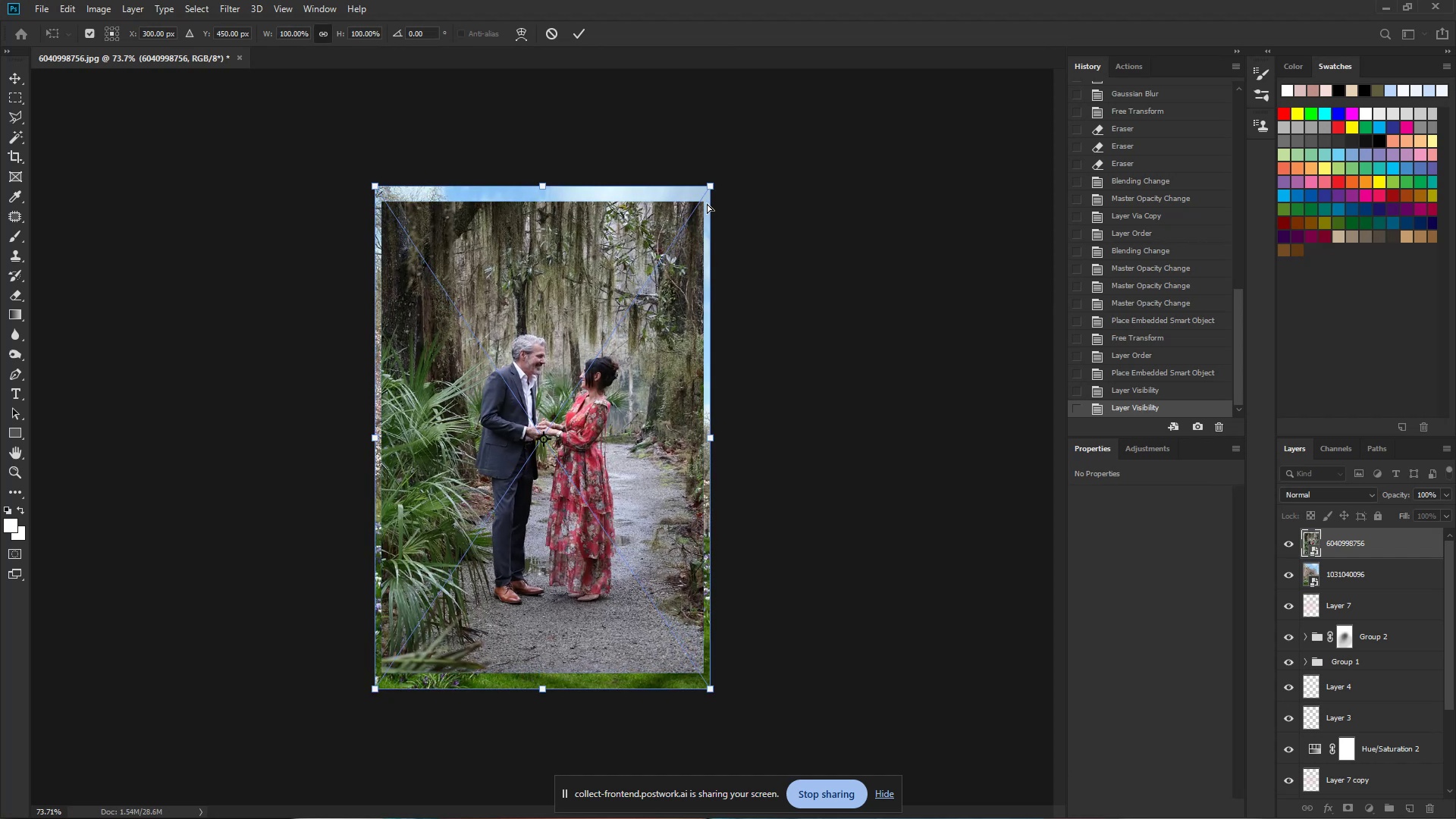 
hold_key(key=AltLeft, duration=2.04)
 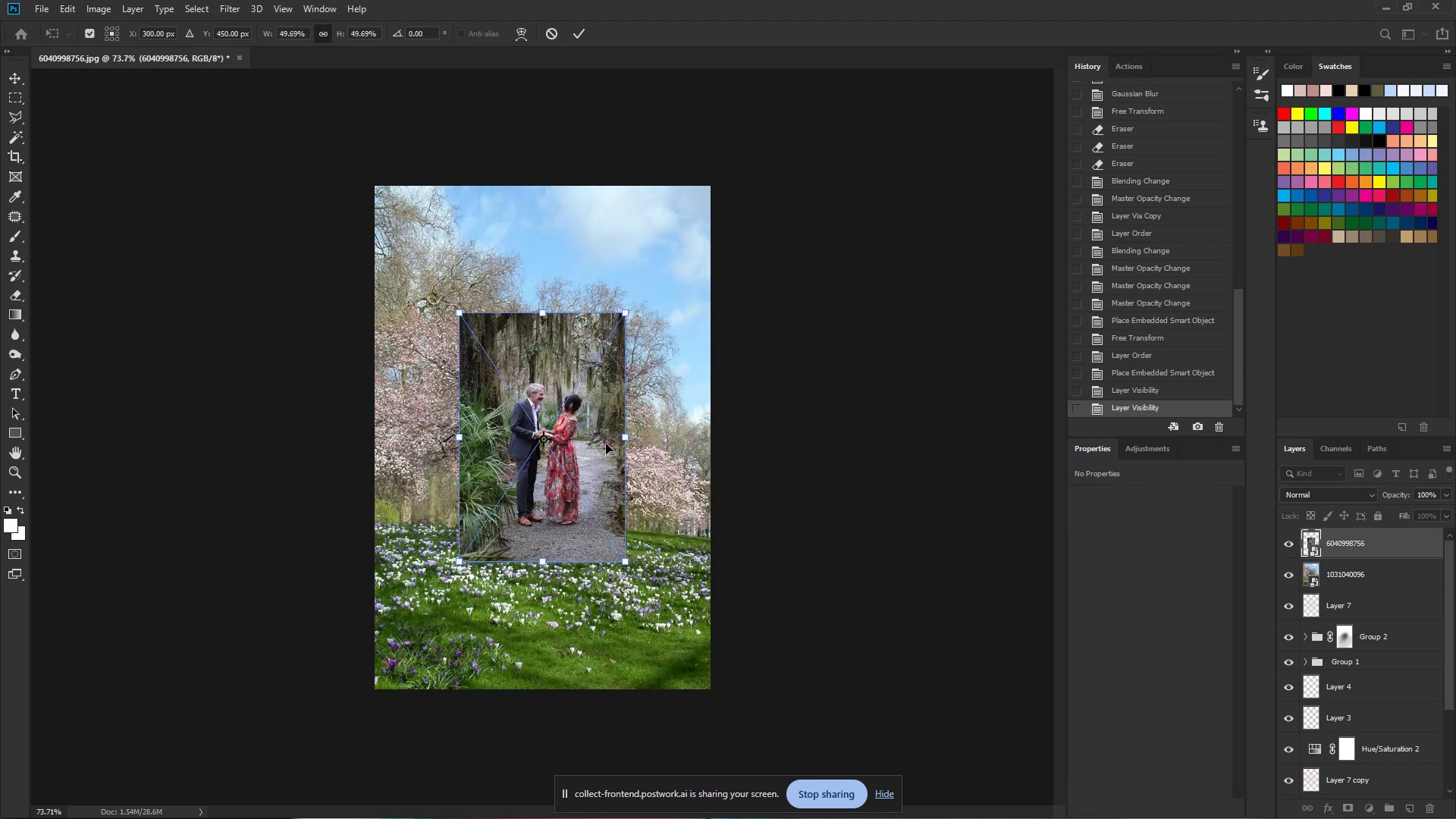 
hold_key(key=ShiftLeft, duration=1.53)
 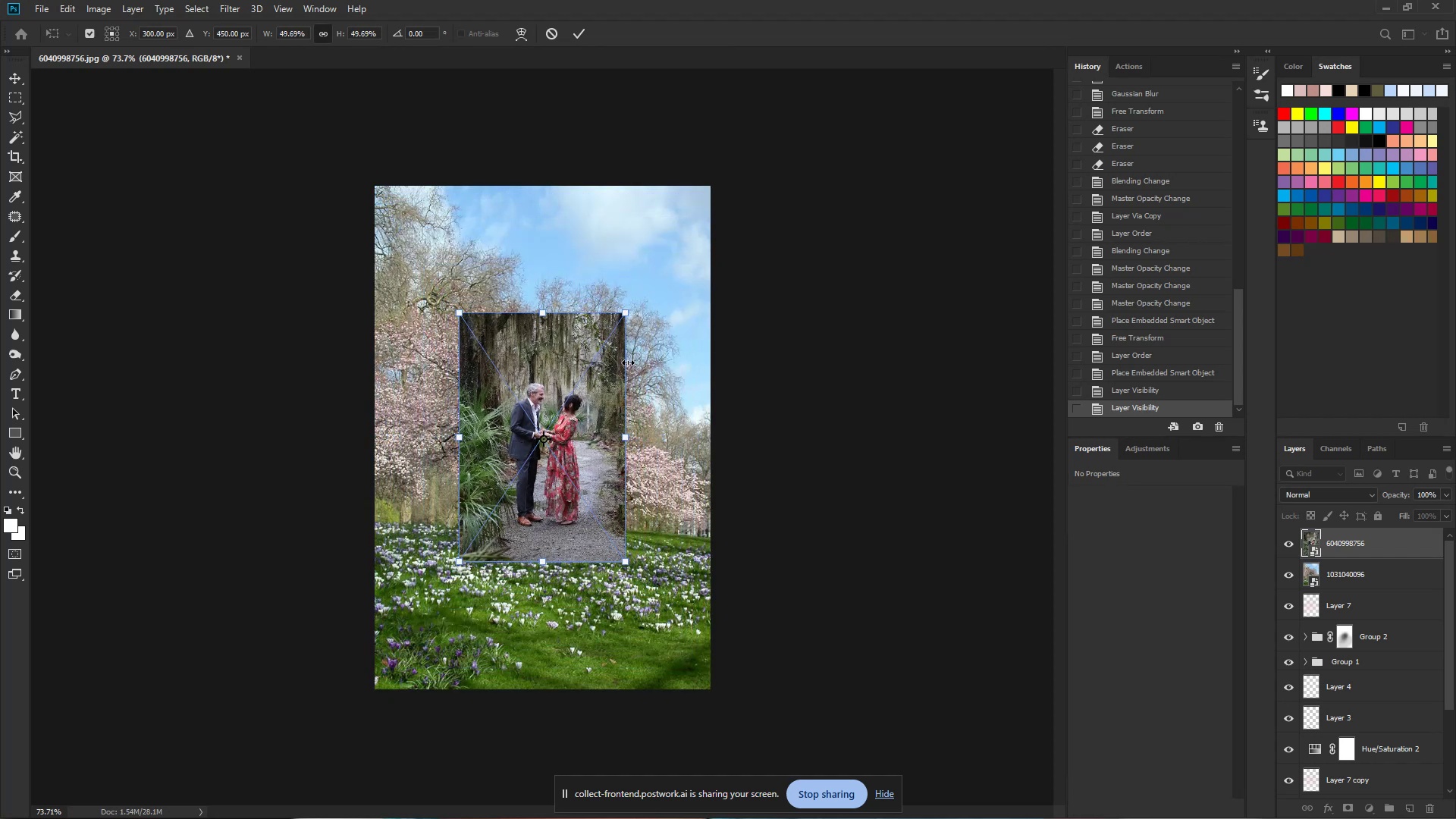 
hold_key(key=ShiftLeft, duration=0.45)
 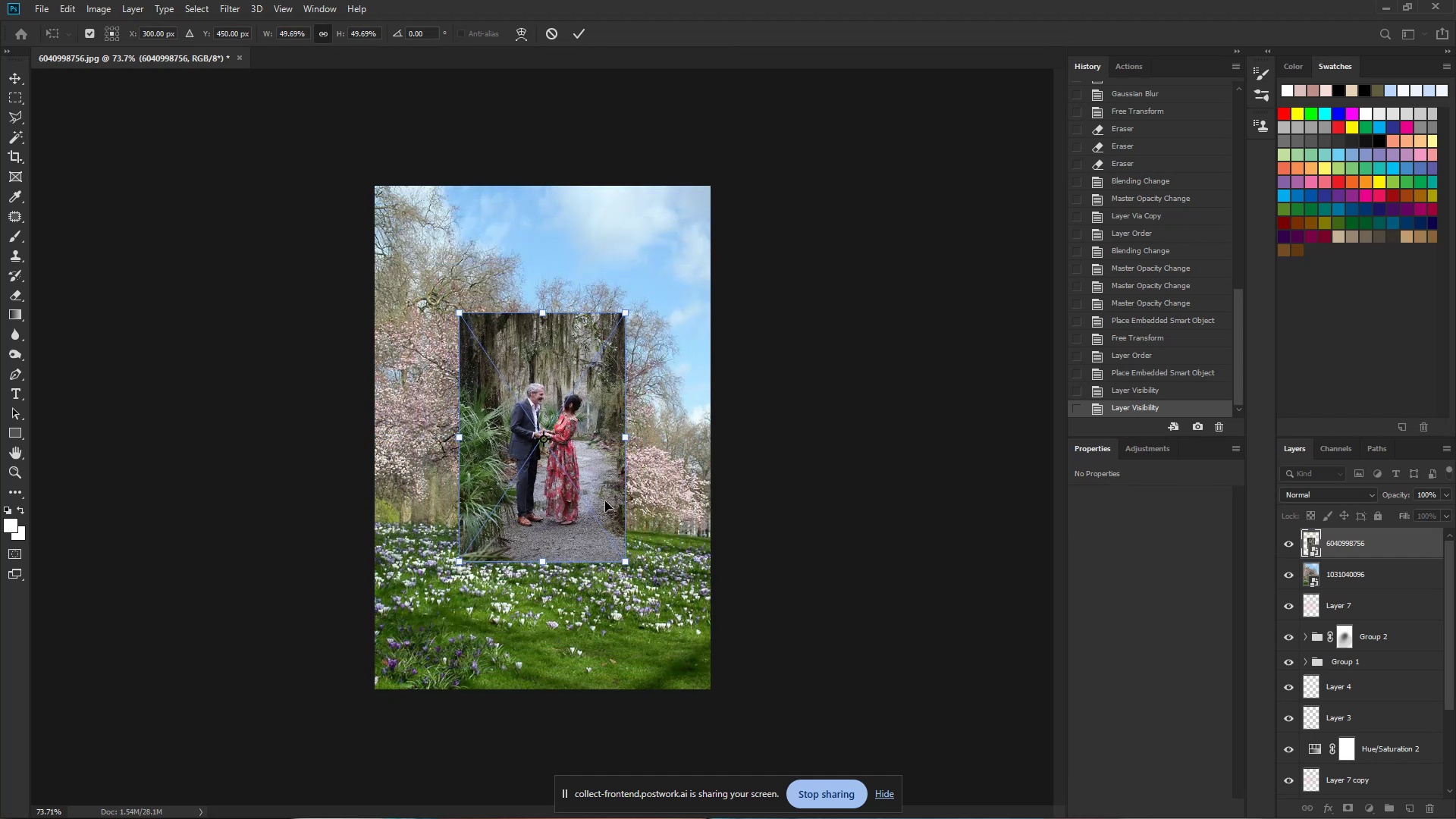 
hold_key(key=ShiftLeft, duration=1.5)
 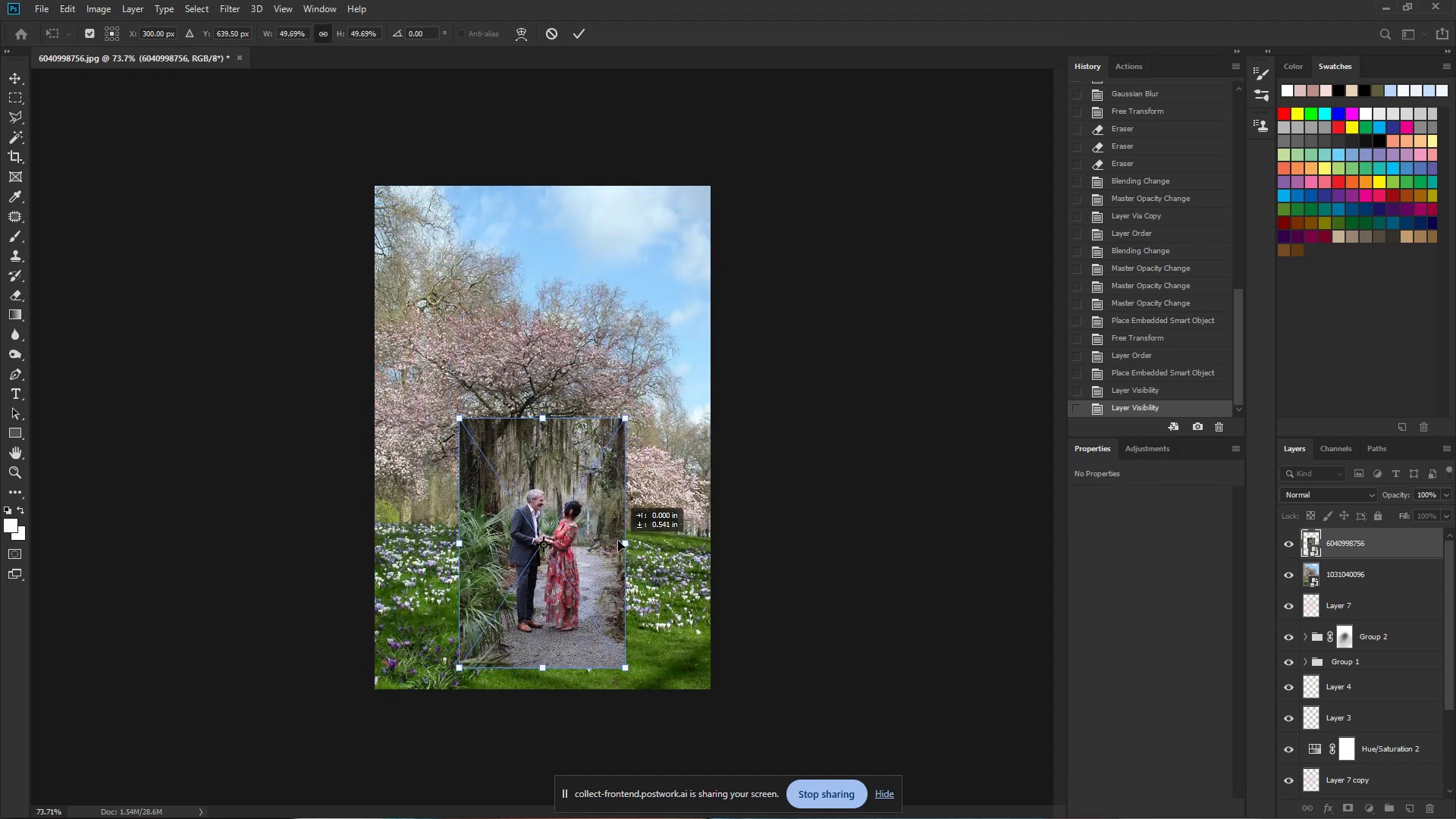 
key(Shift+ShiftLeft)
 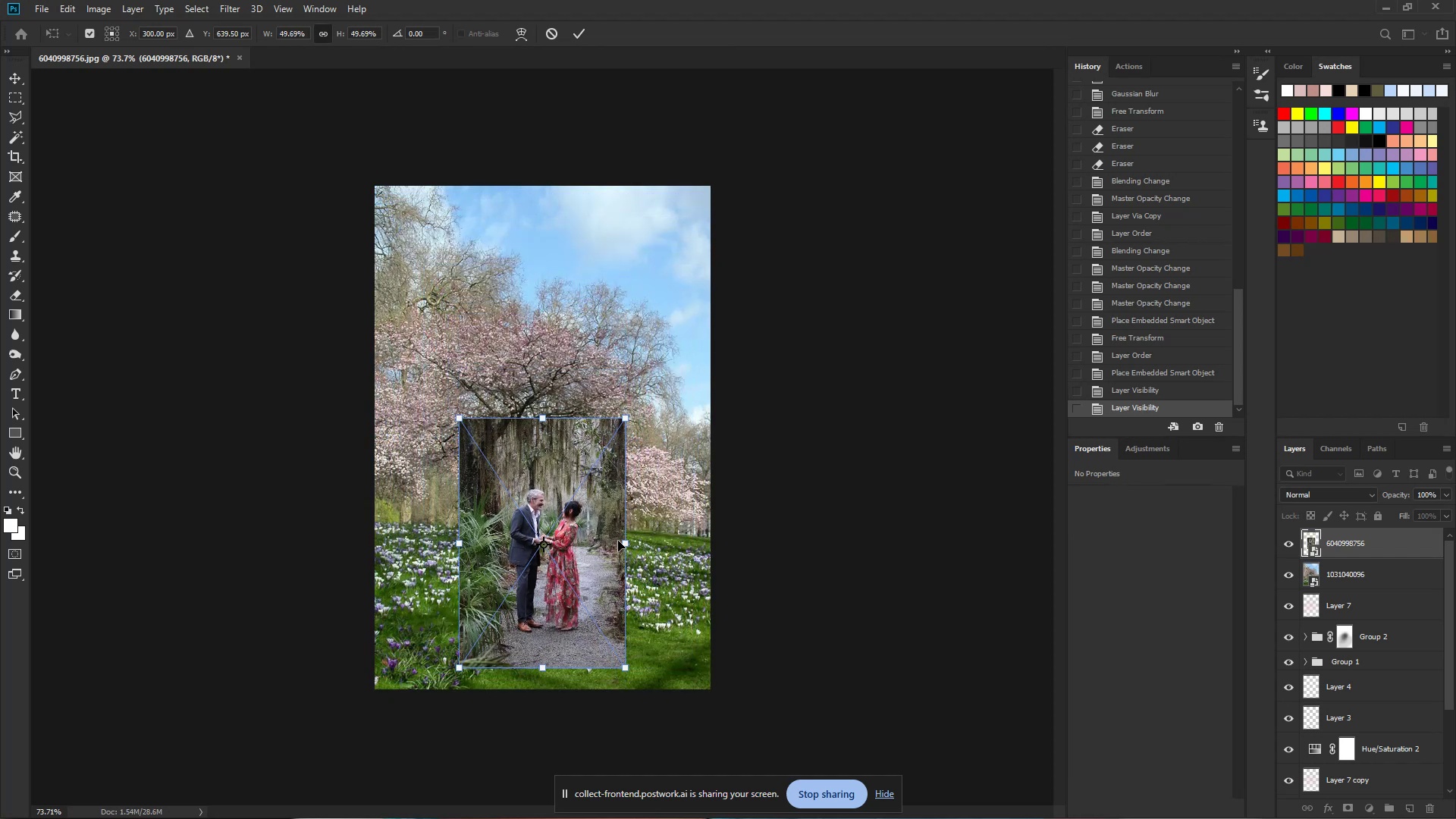 
key(Shift+ShiftLeft)
 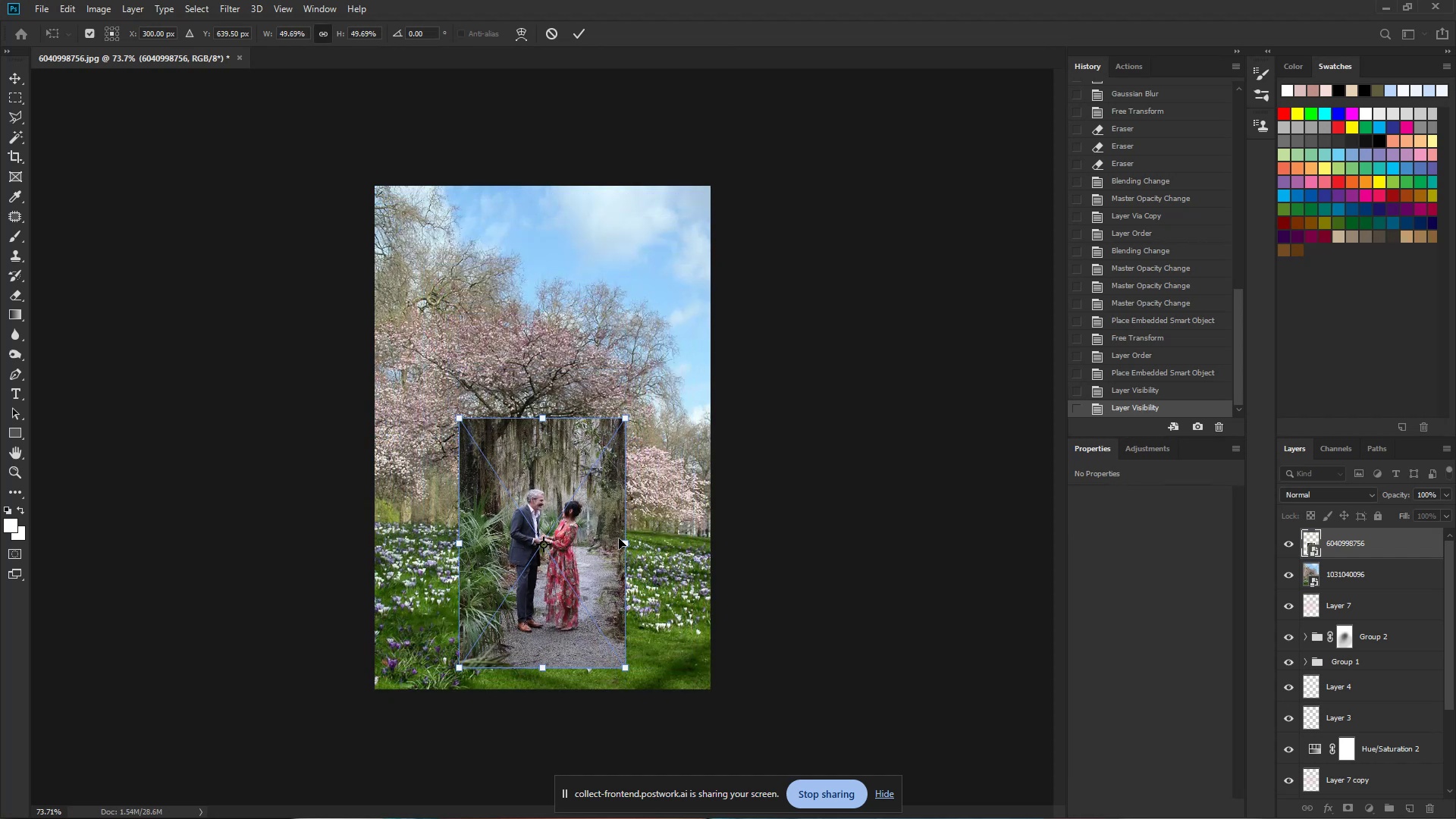 
key(Shift+ShiftLeft)
 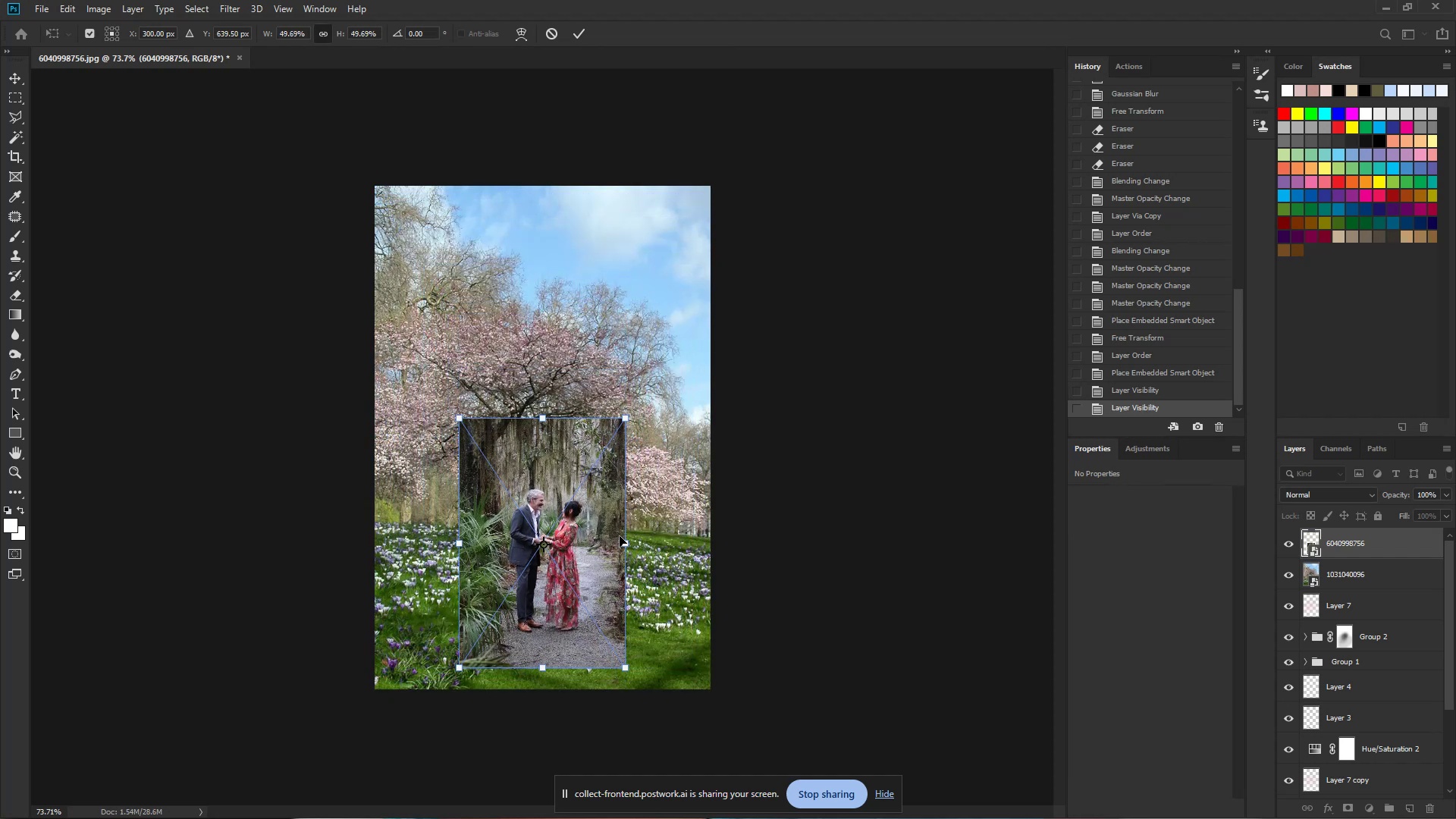 
key(NumpadEnter)
 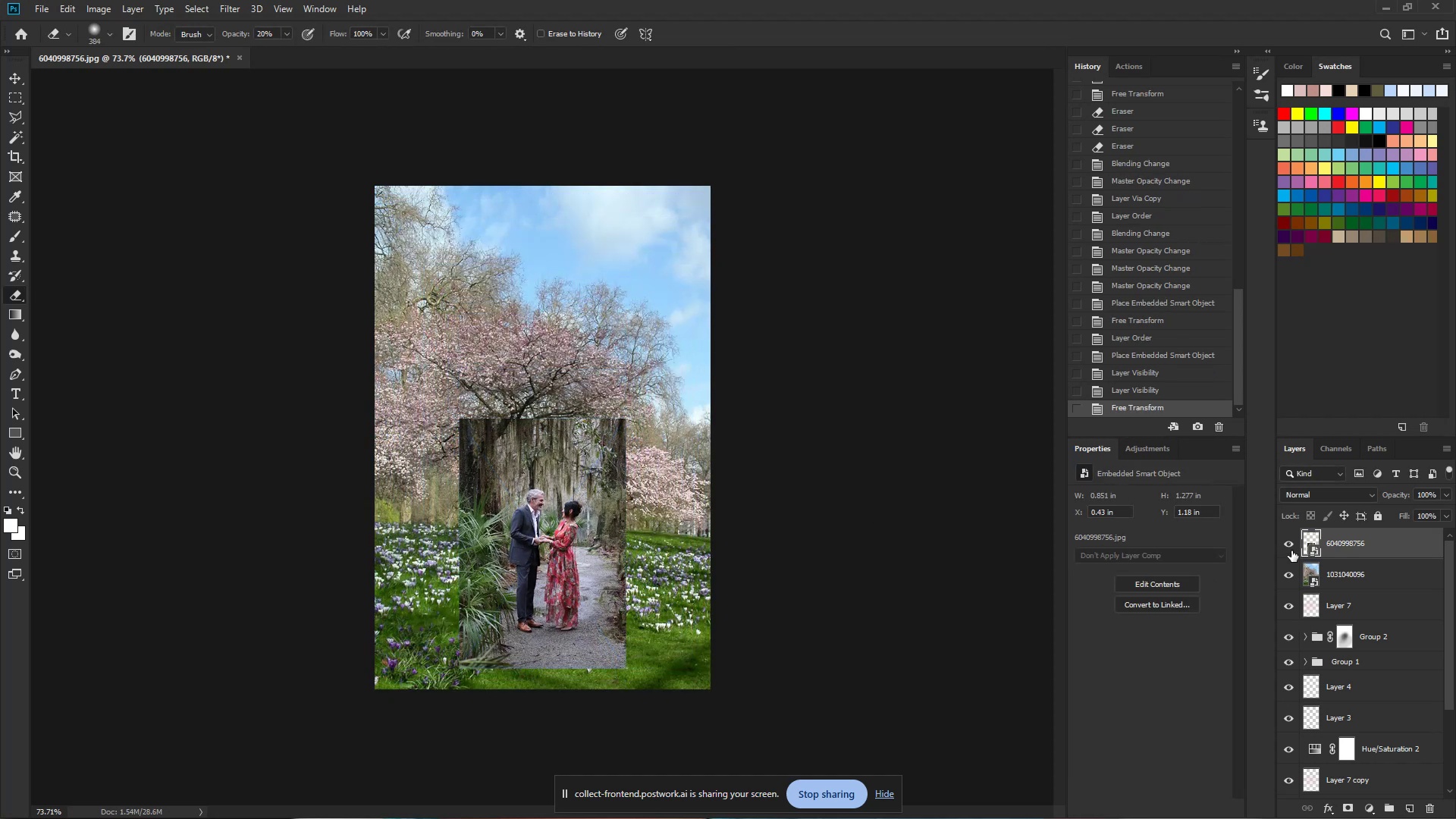 
left_click([1291, 547])
 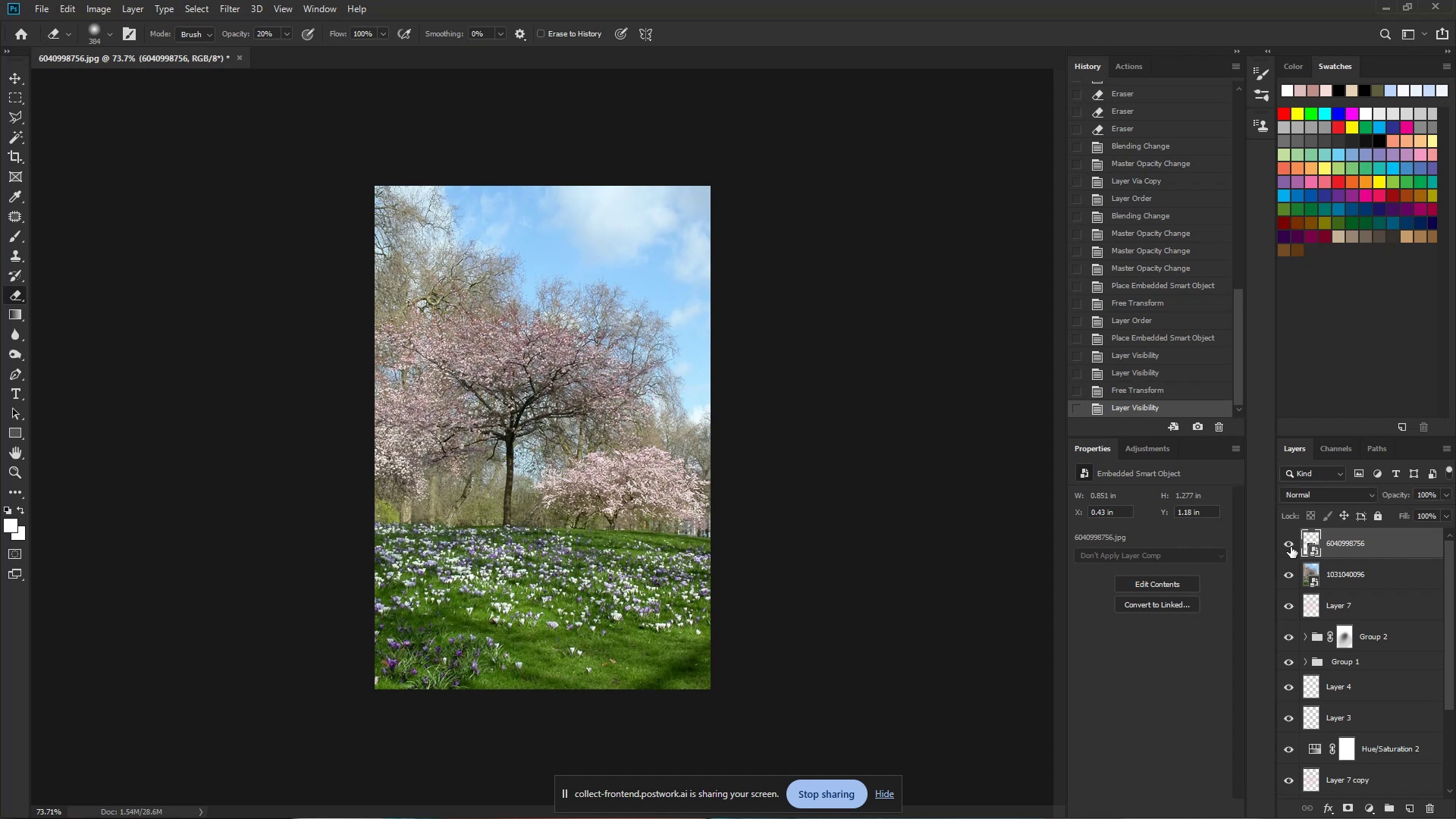 
double_click([1291, 547])
 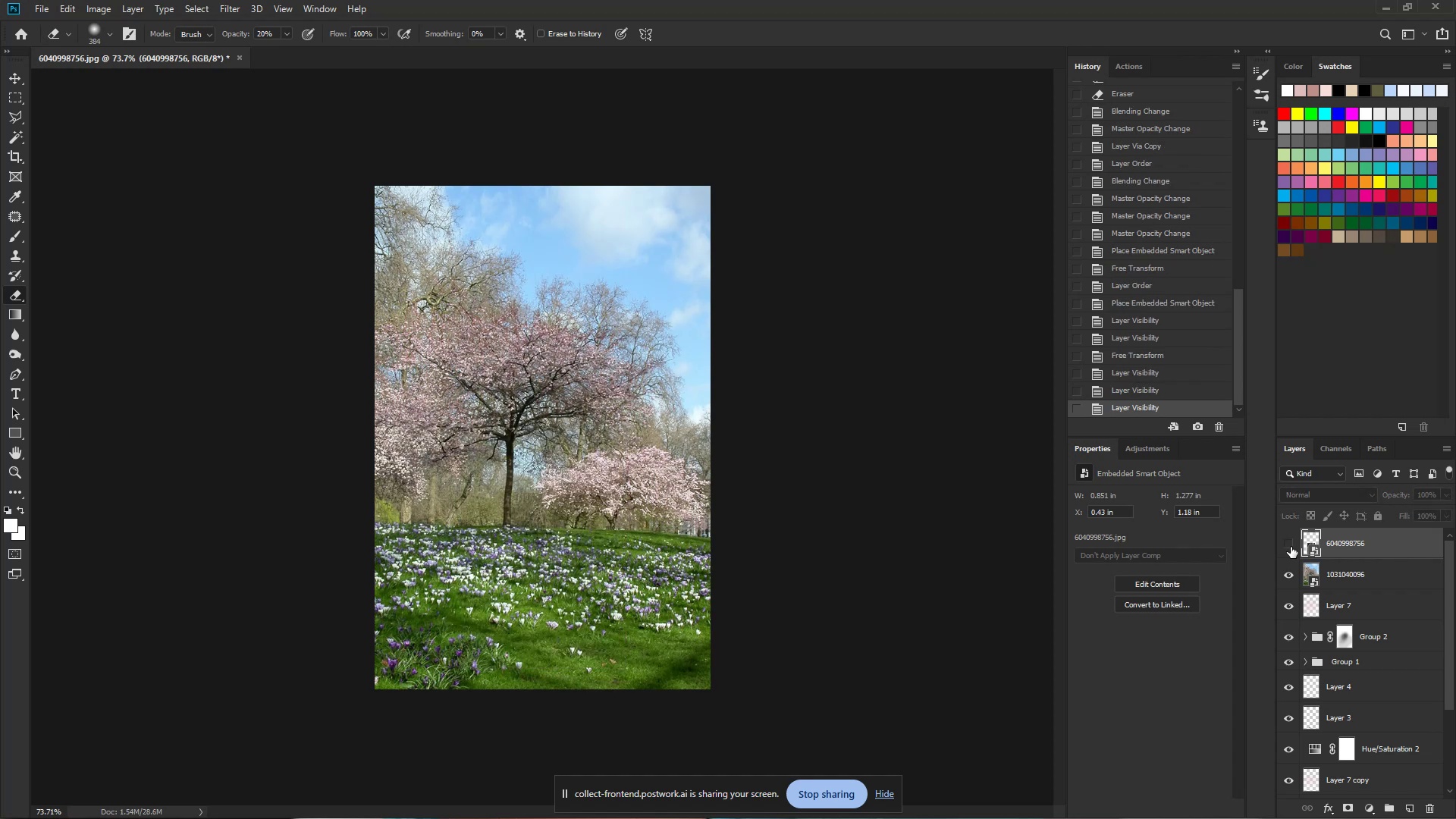 
left_click([1291, 547])
 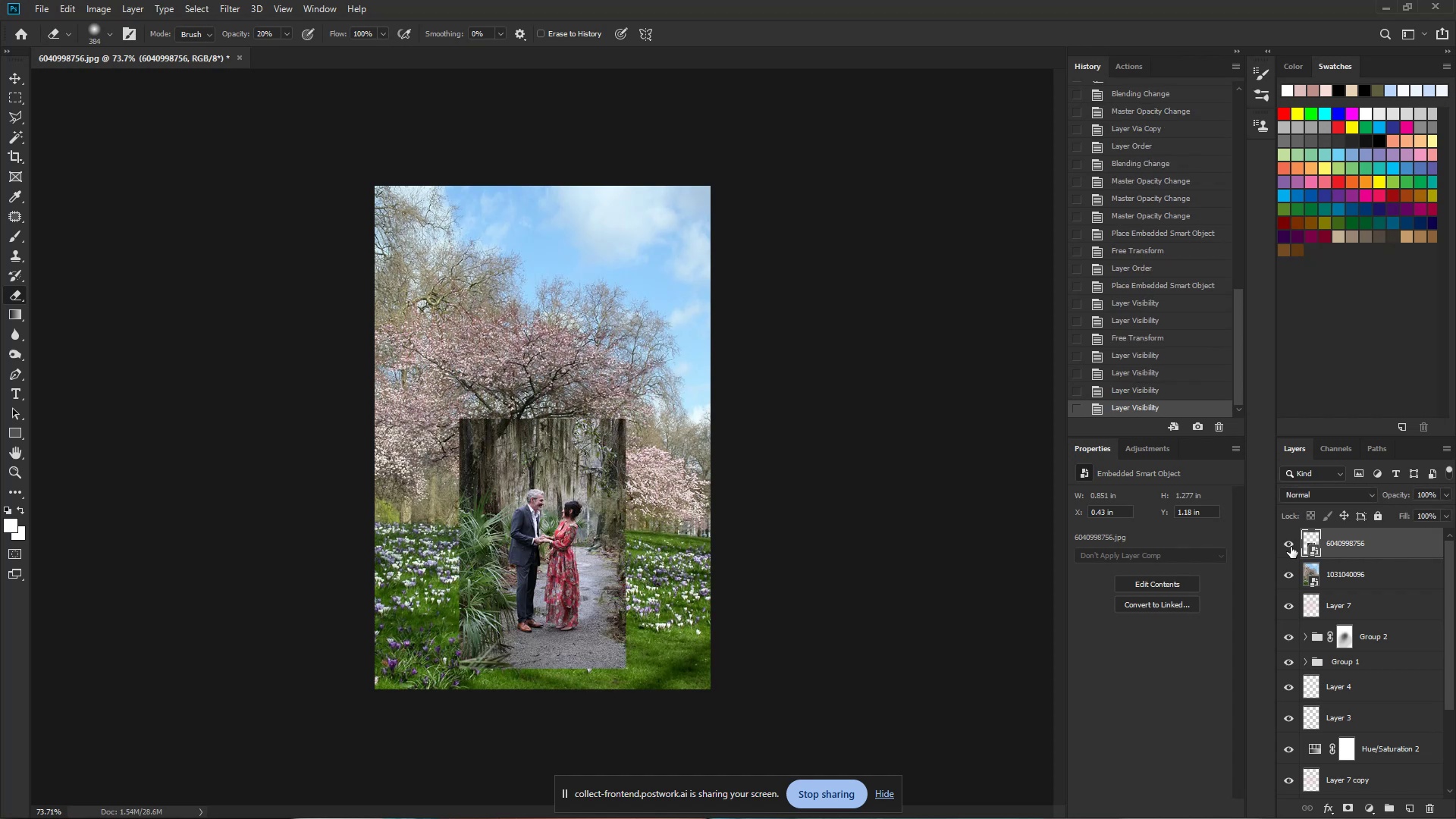 
hold_key(key=ShiftLeft, duration=0.5)
left_click([1385, 578])
 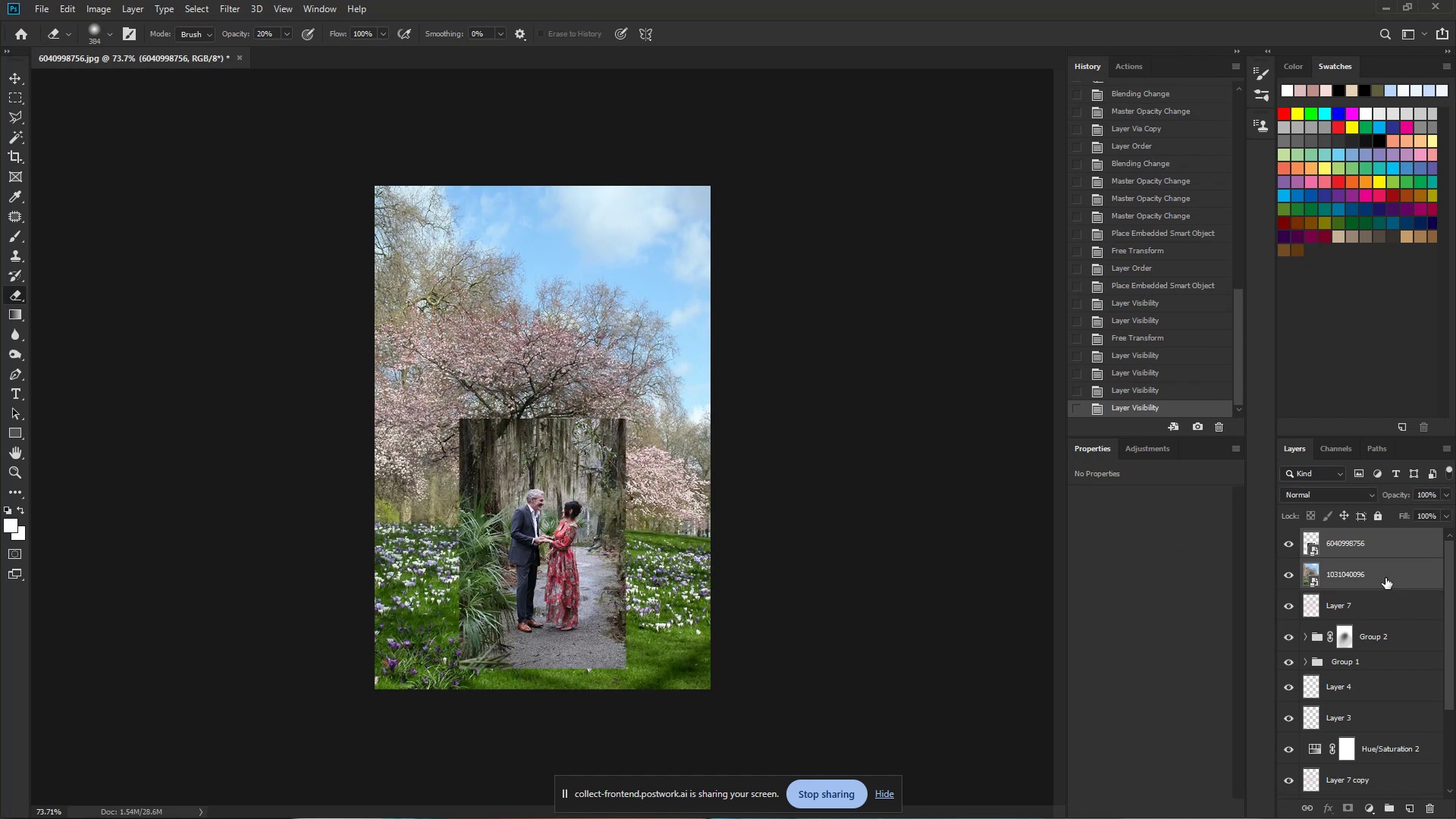 
key(Control+E)
 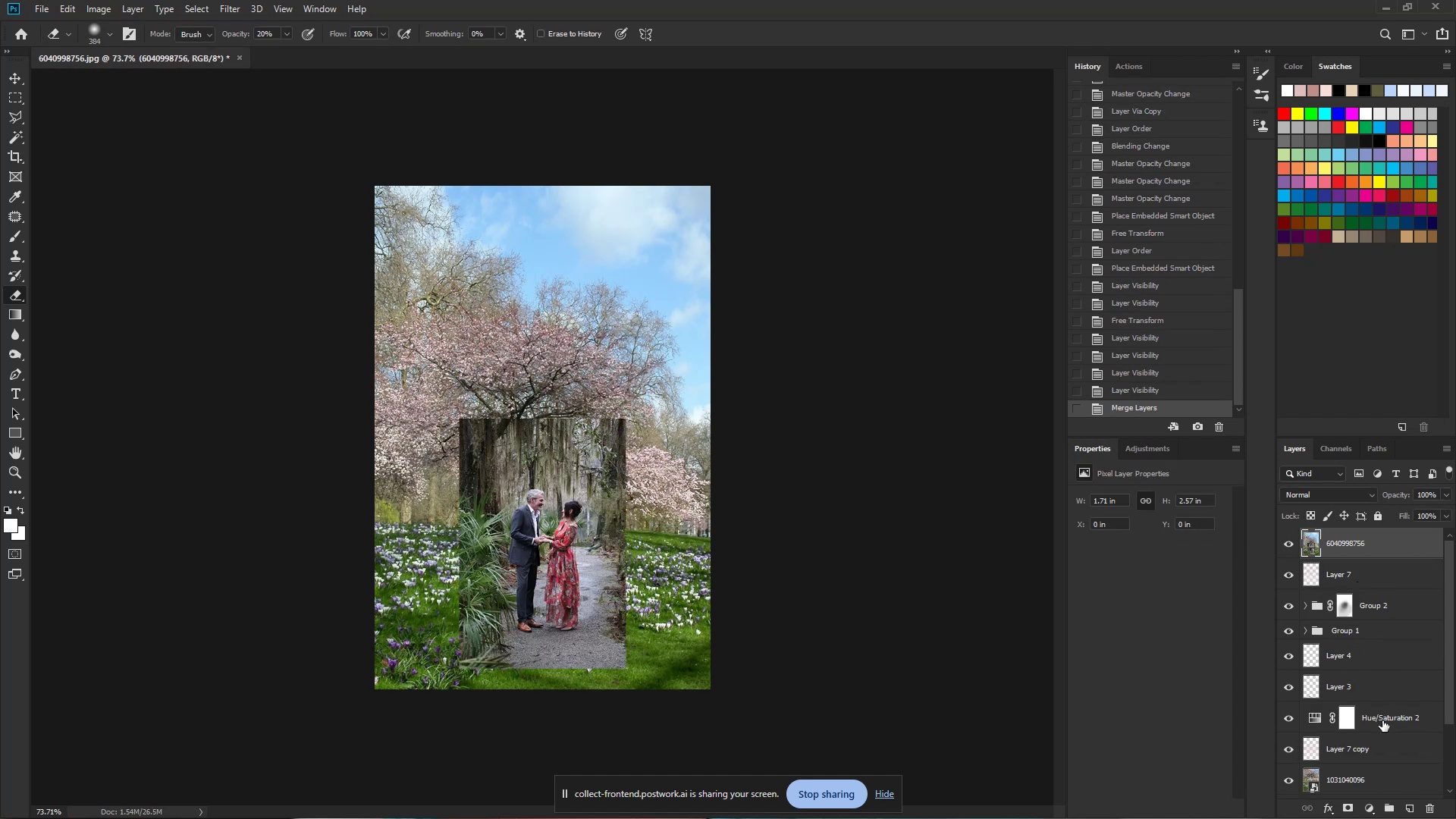 
scroll: coordinate [1357, 742], scroll_direction: down, amount: 10.0
 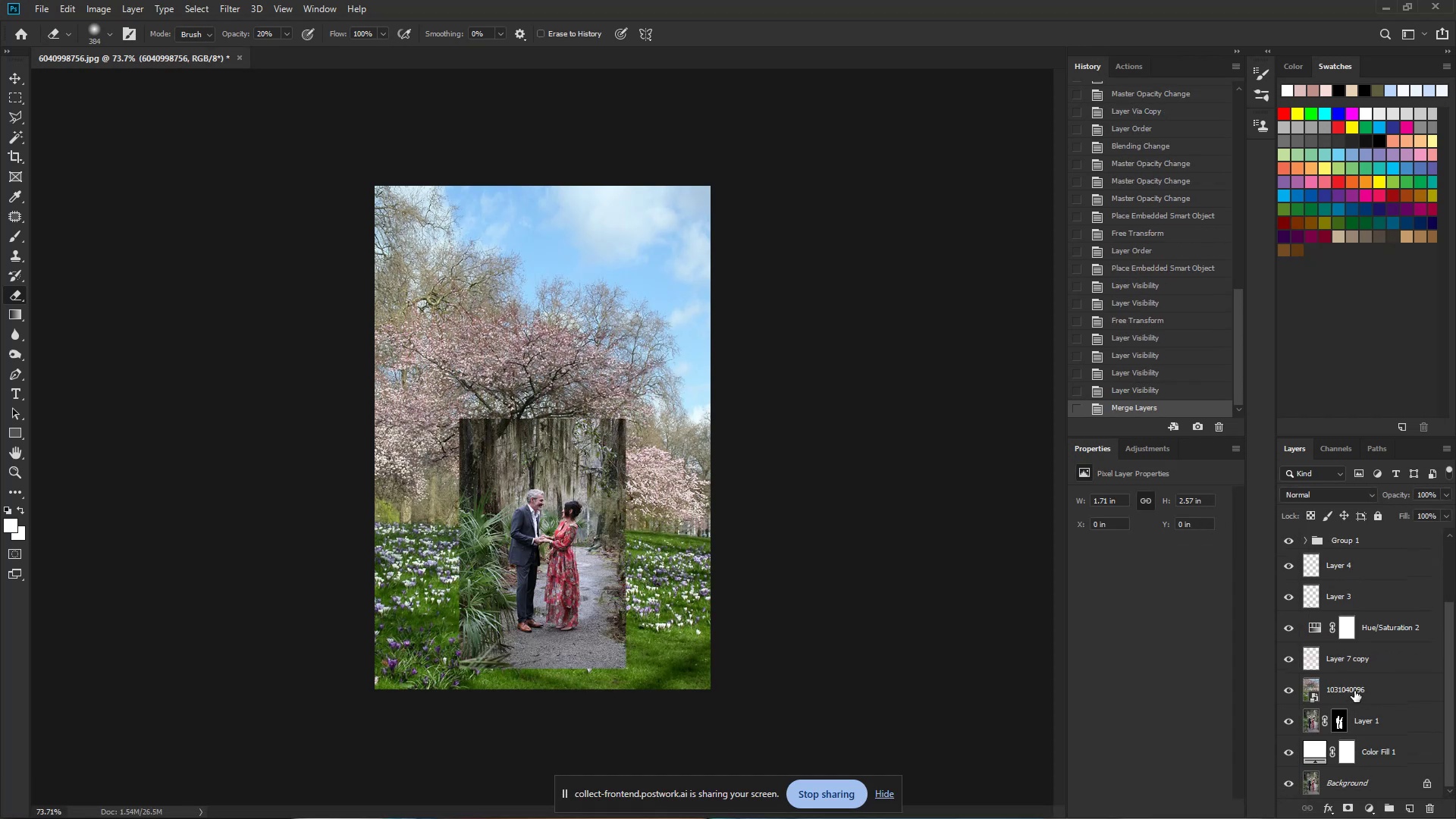 
left_click([1354, 691])
 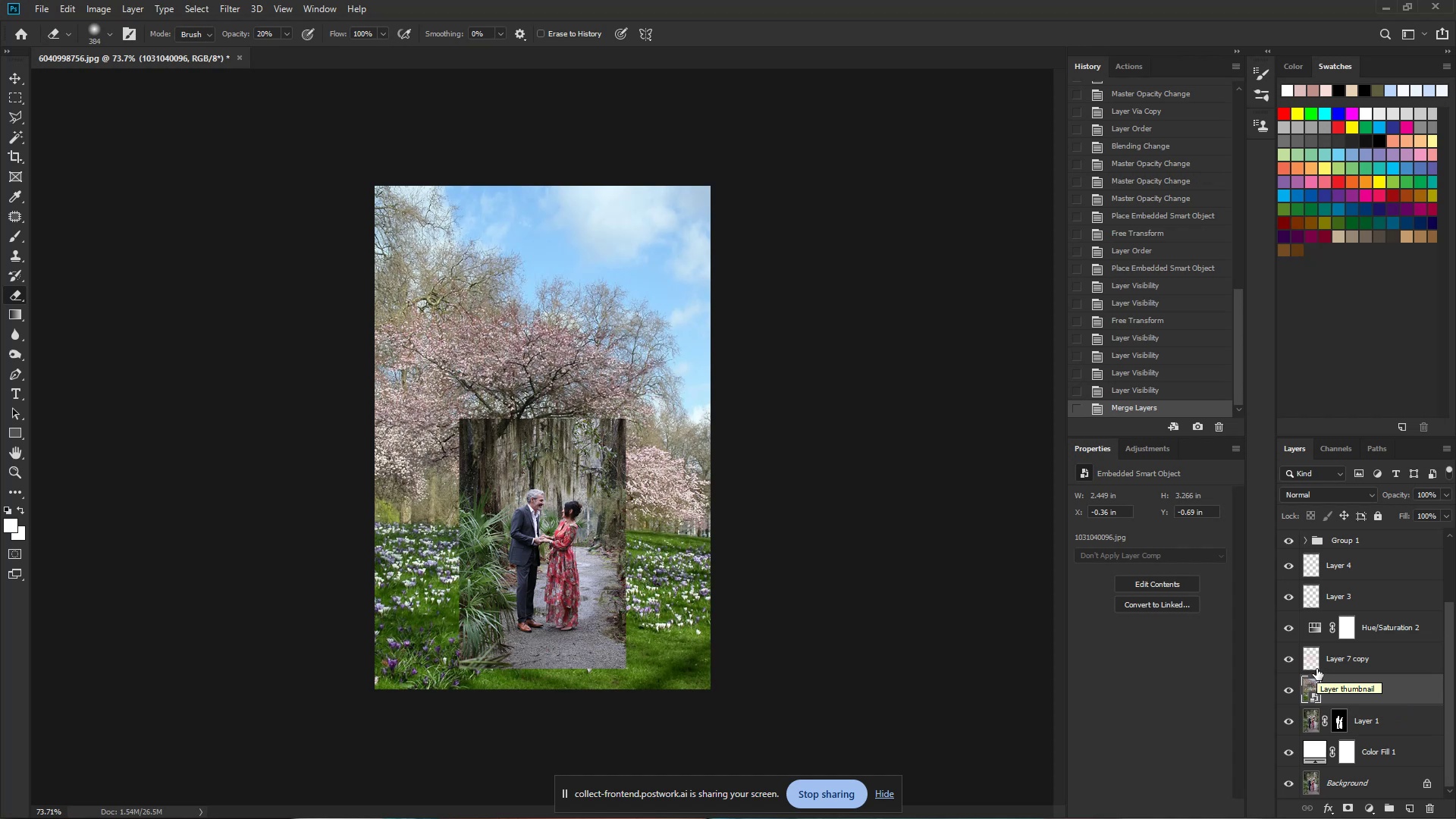 
wait(5.1)
 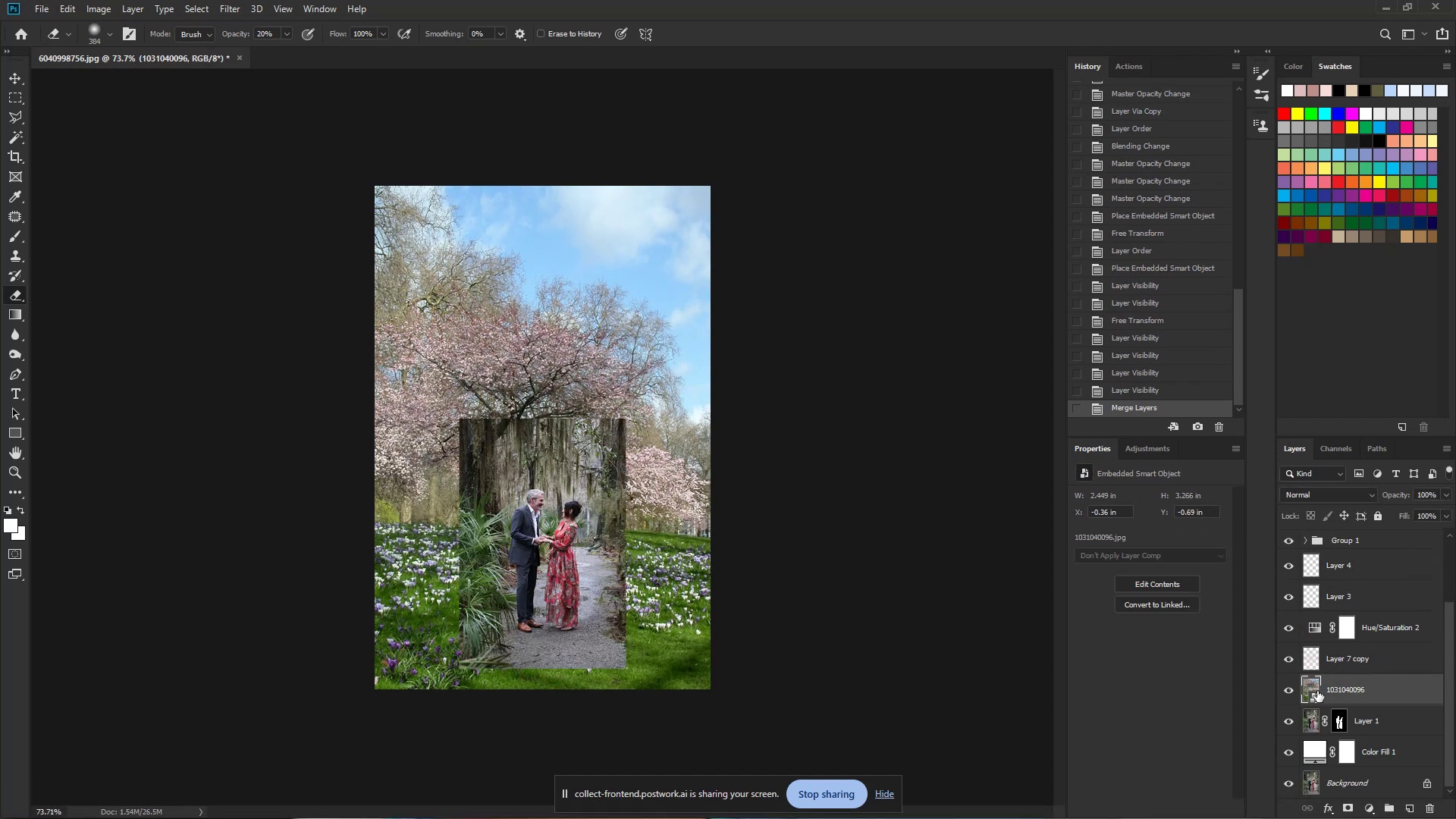 
left_click([1347, 792])
 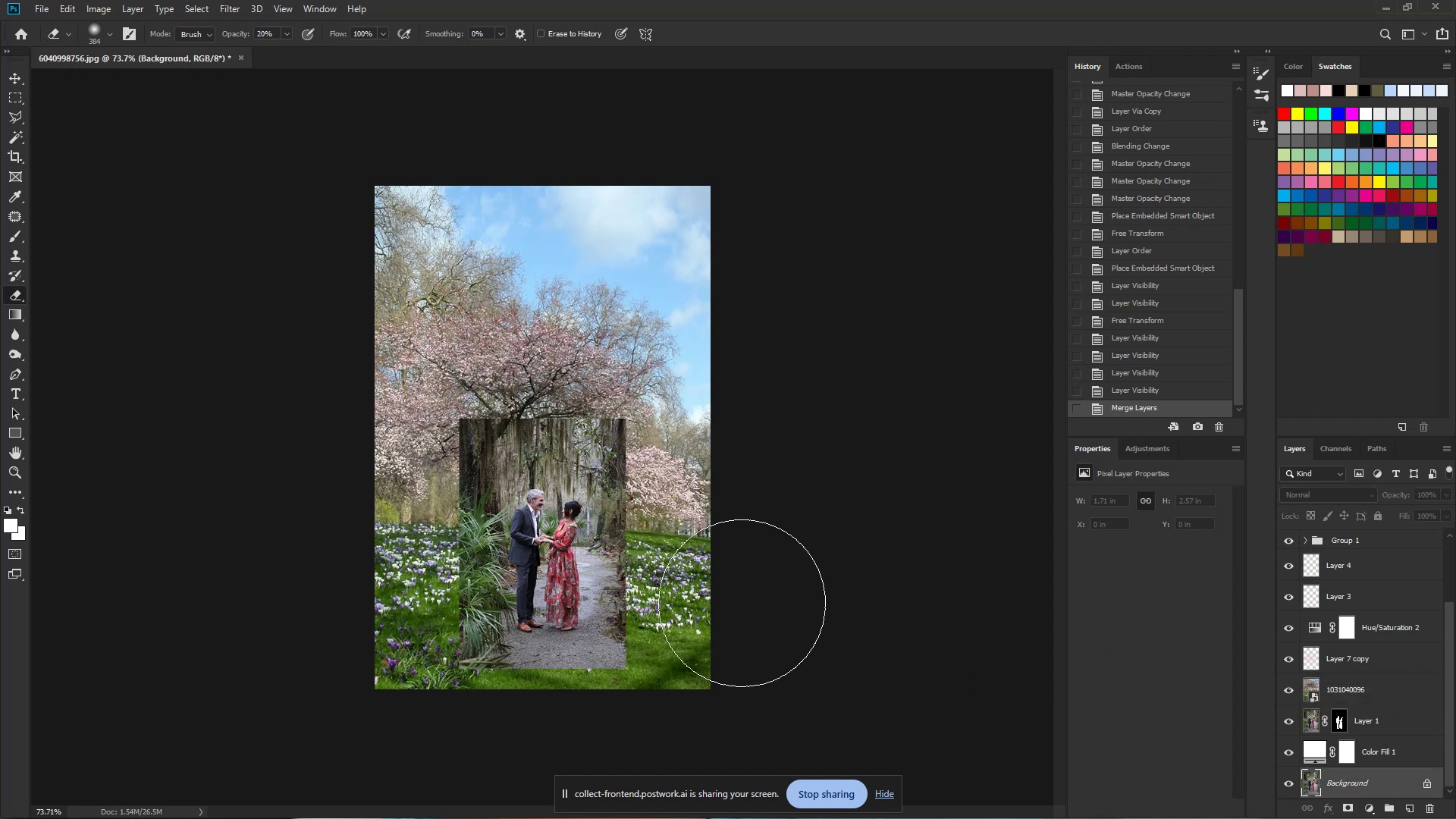 
scroll: coordinate [1365, 640], scroll_direction: up, amount: 5.0
 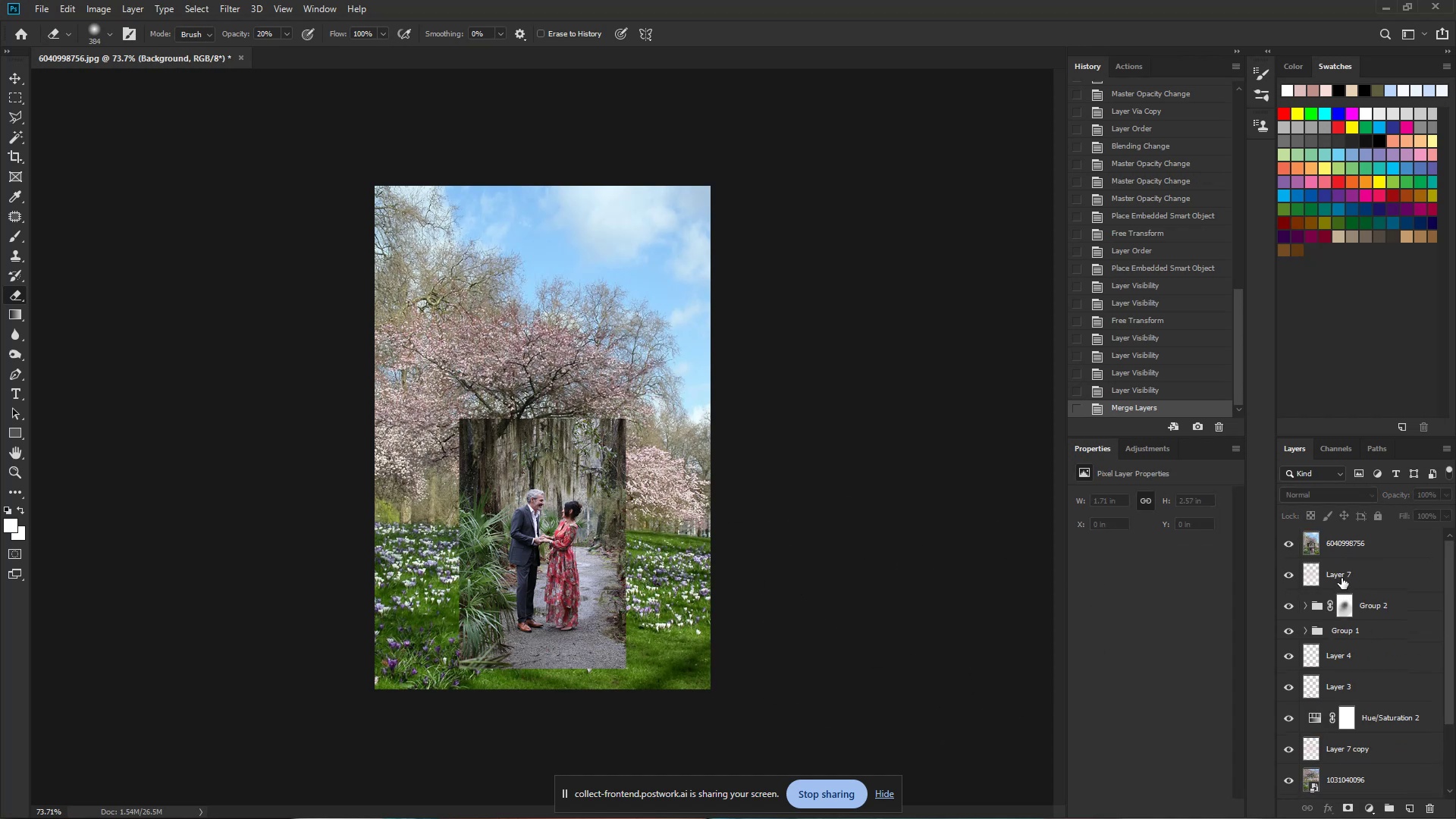 
key(Control+ControlLeft)
 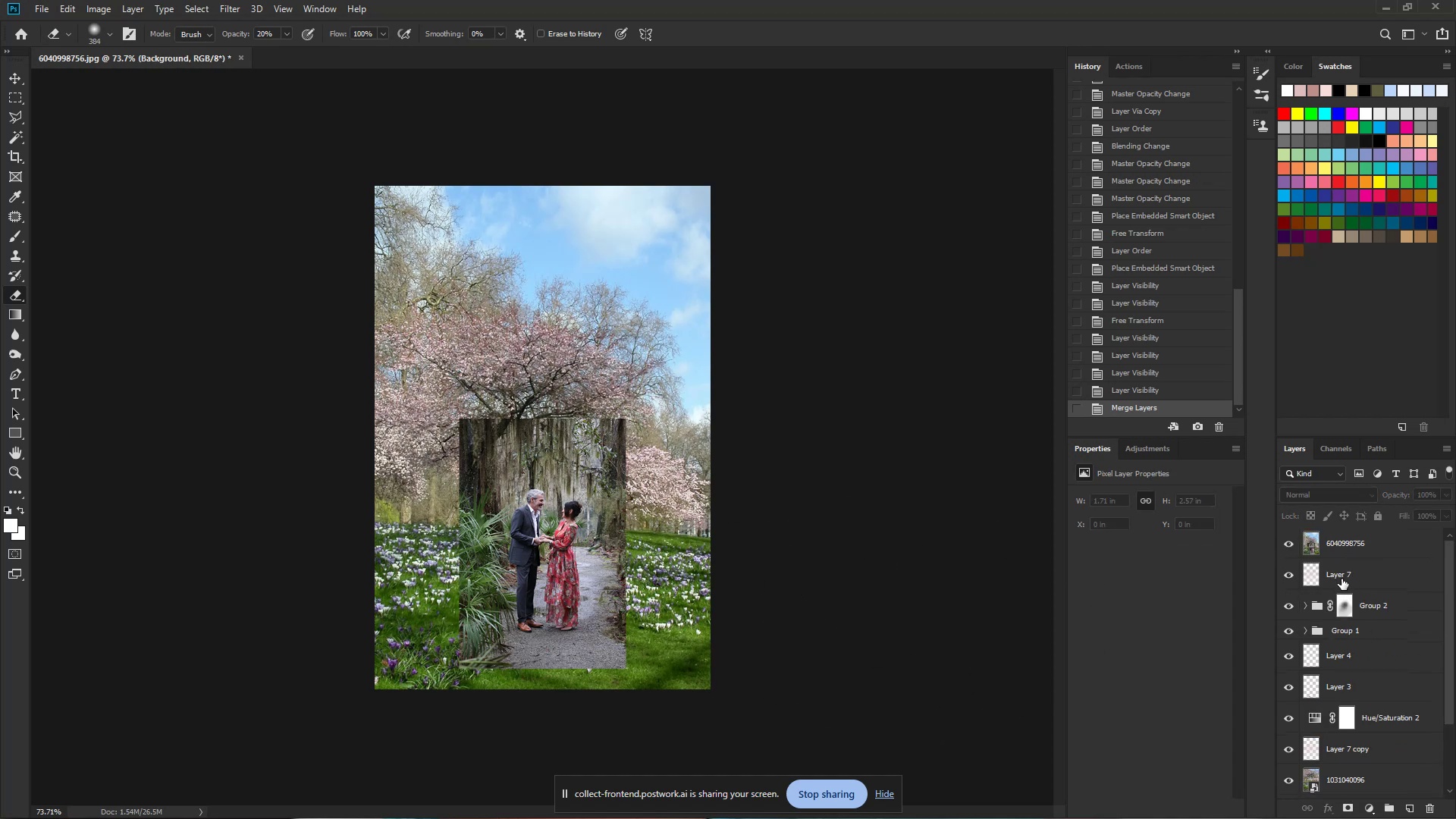 
key(Control+Z)
 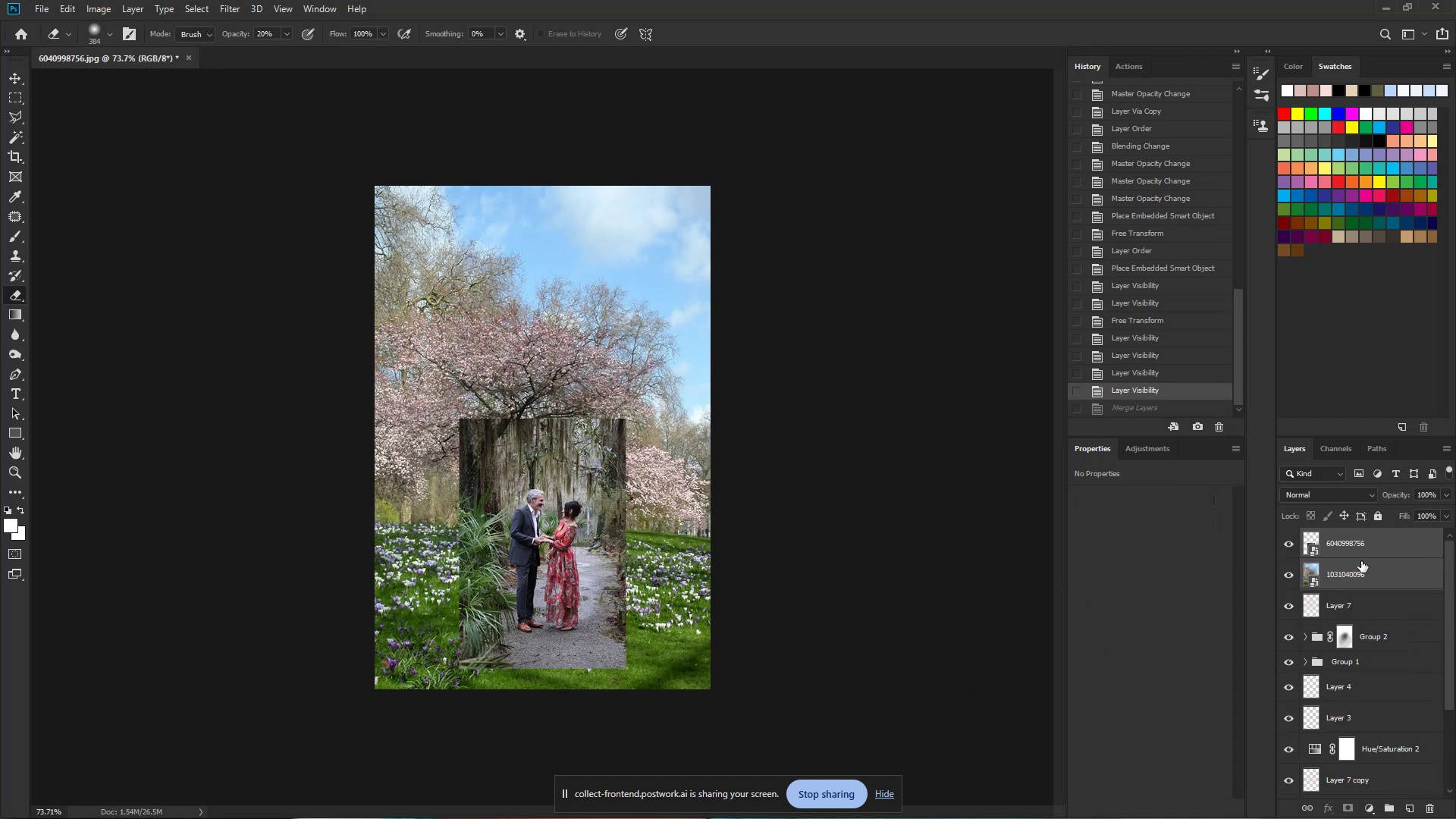 
double_click([1362, 573])
 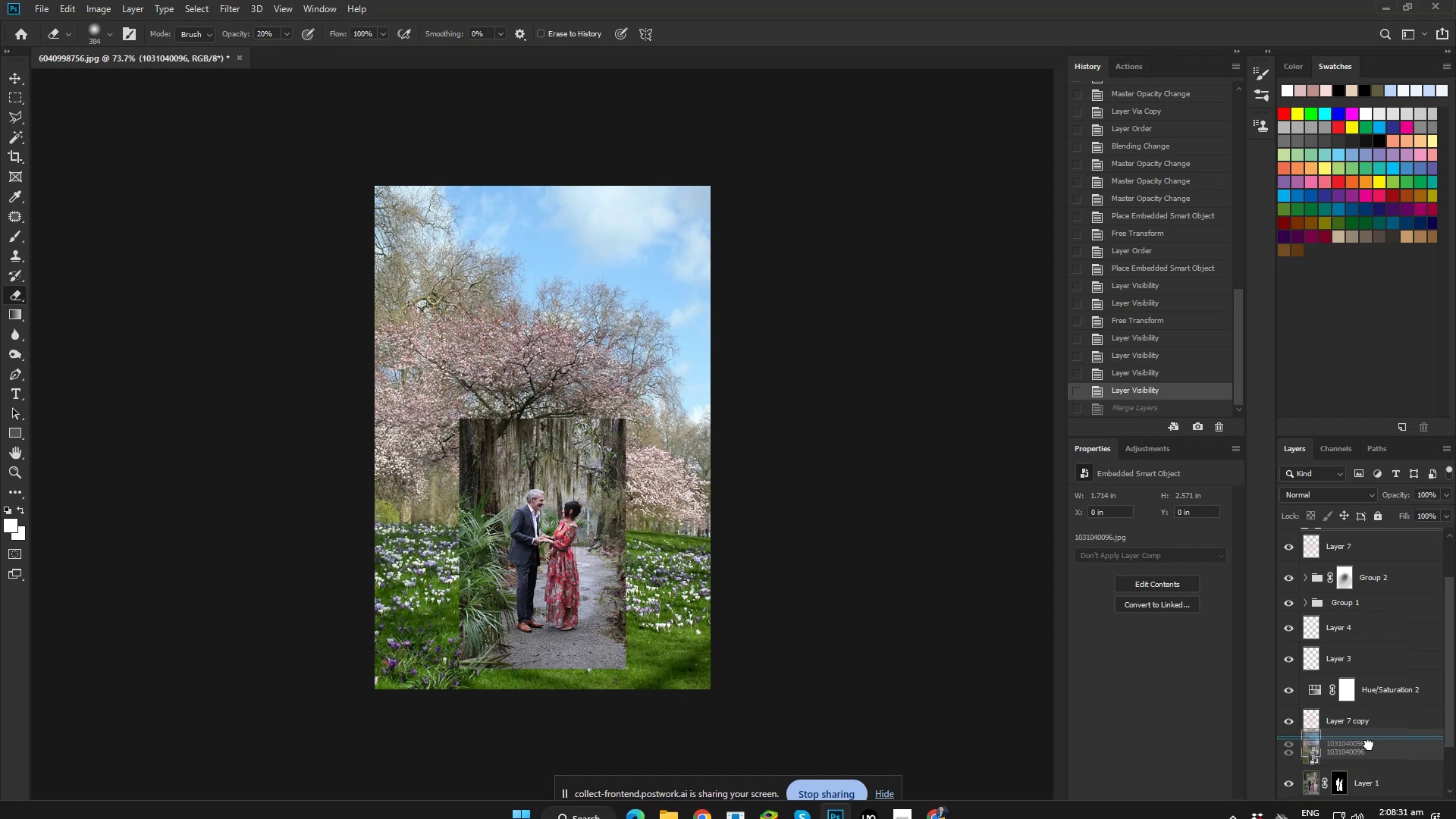 
scroll: coordinate [1357, 727], scroll_direction: down, amount: 6.0
 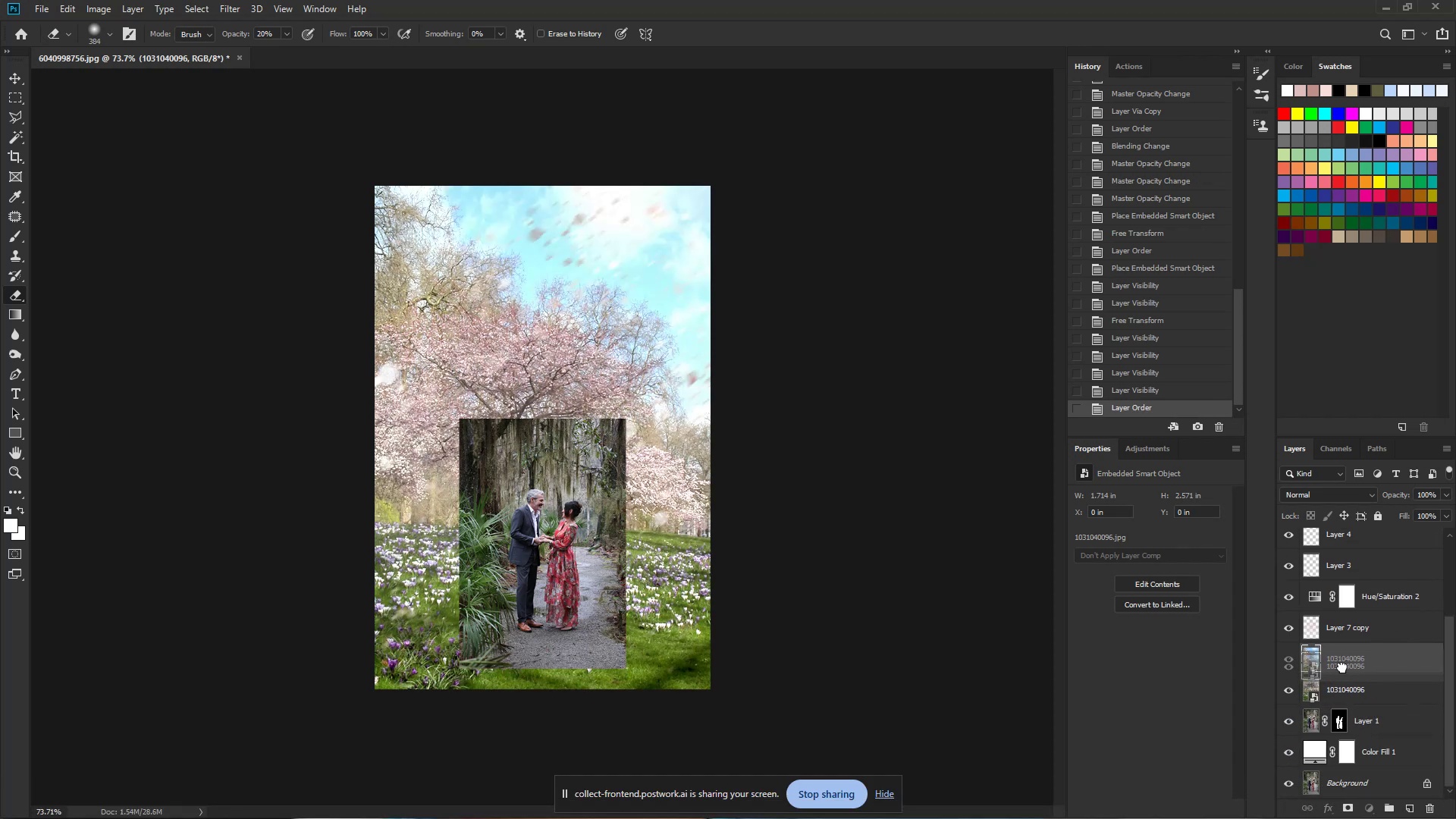 
mouse_move([1353, 533])
 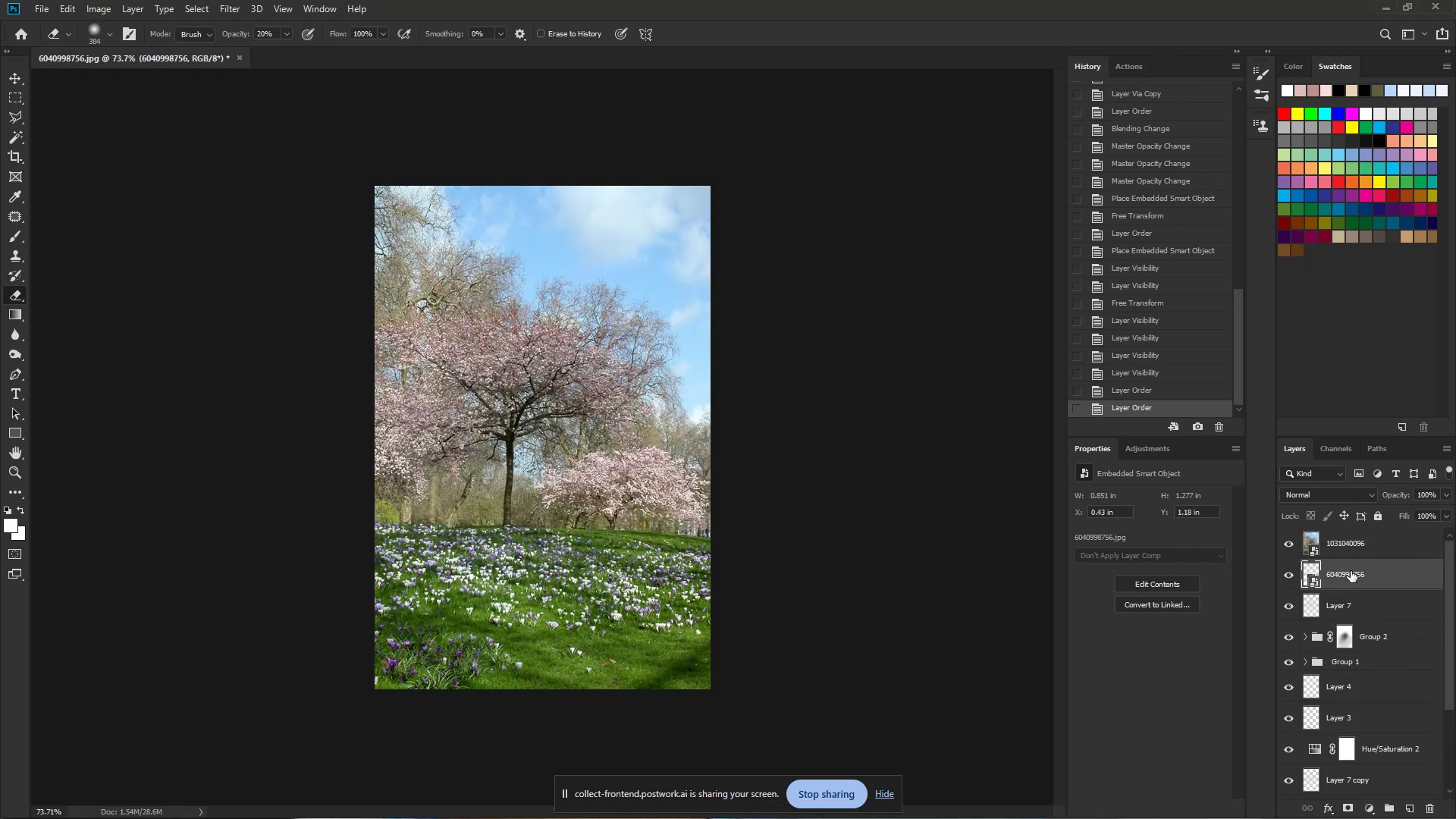 
wait(5.14)
 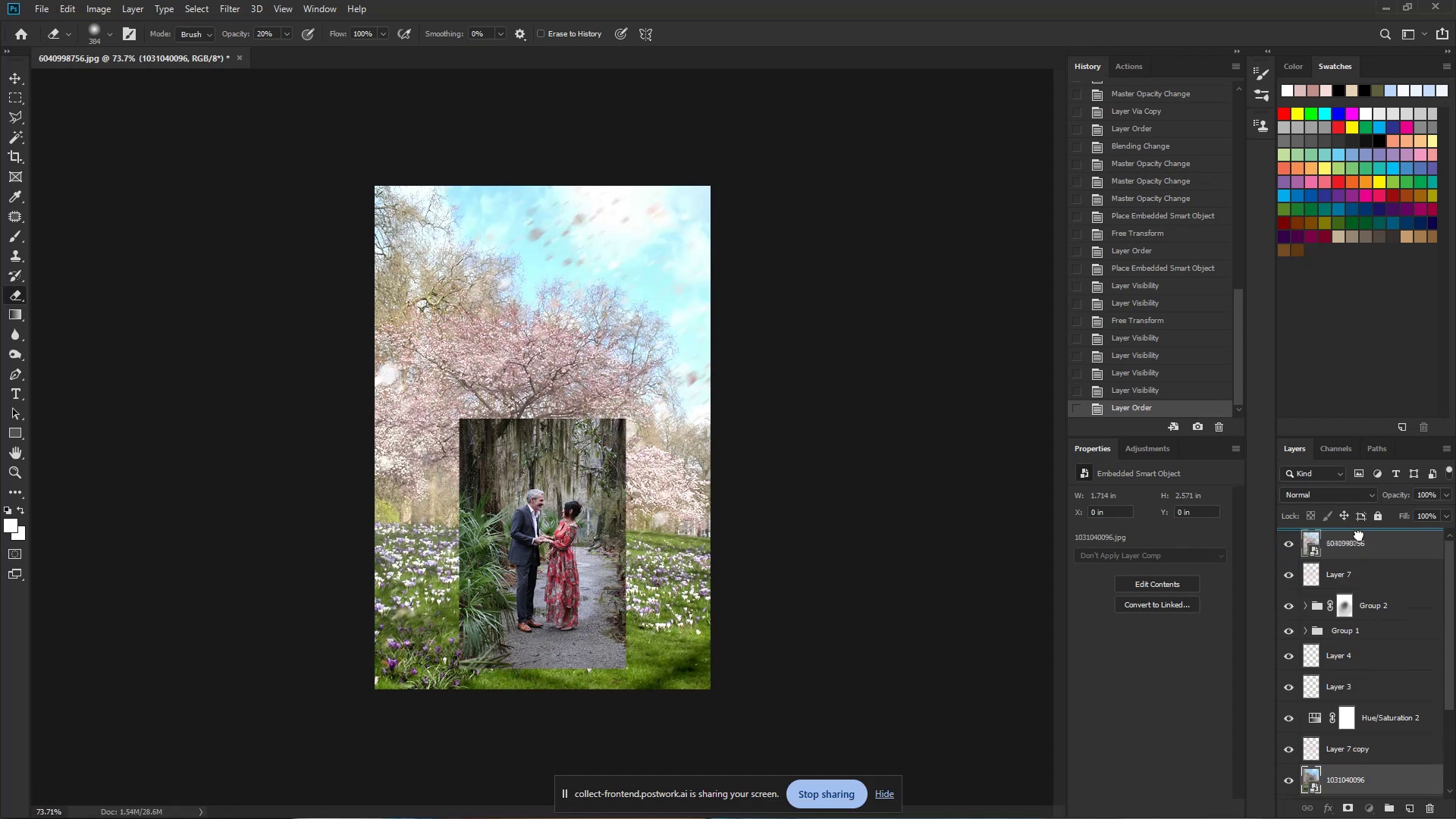 
double_click([1291, 575])
 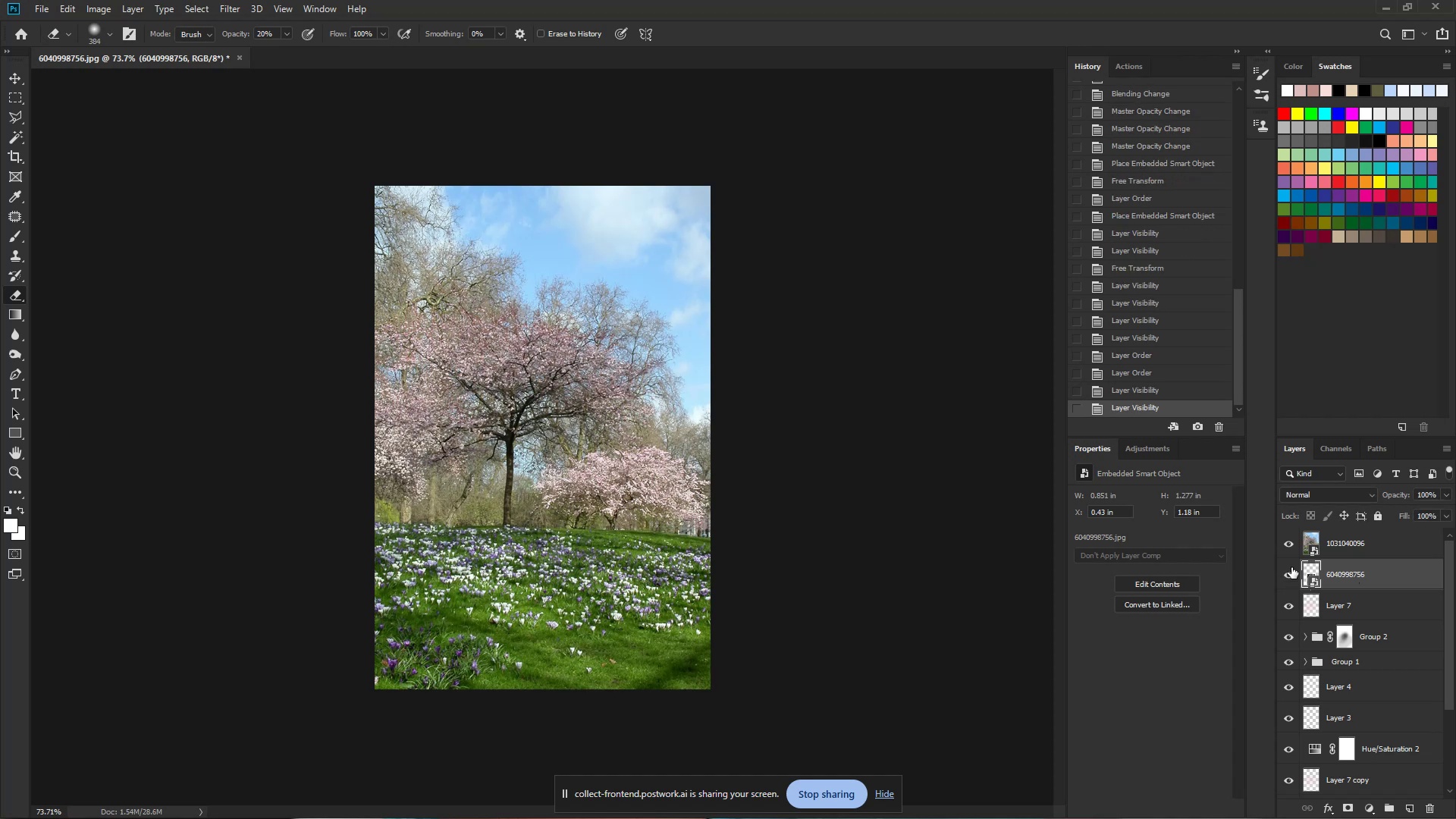 
left_click([1289, 547])
 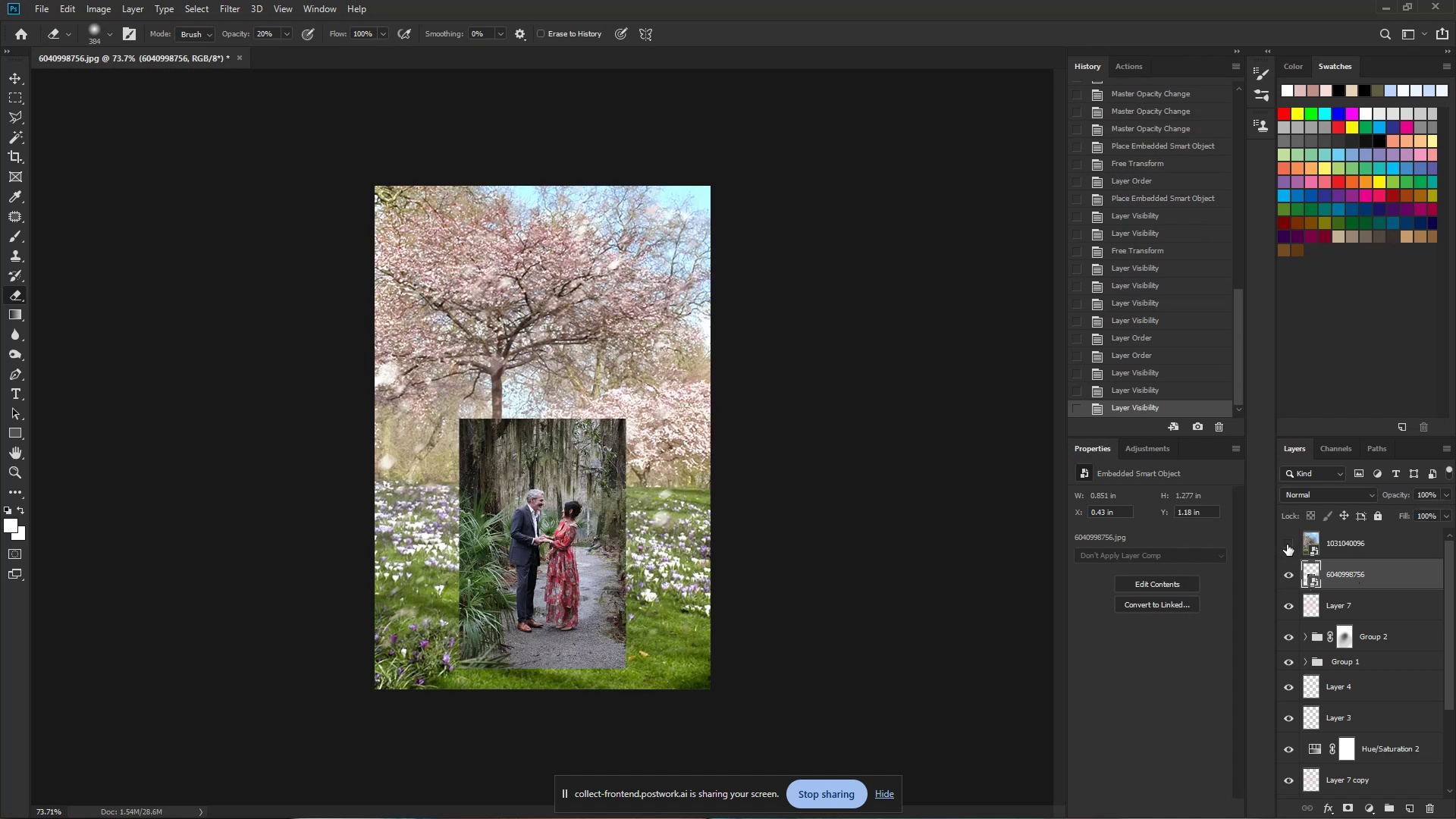 
left_click([1286, 543])
 